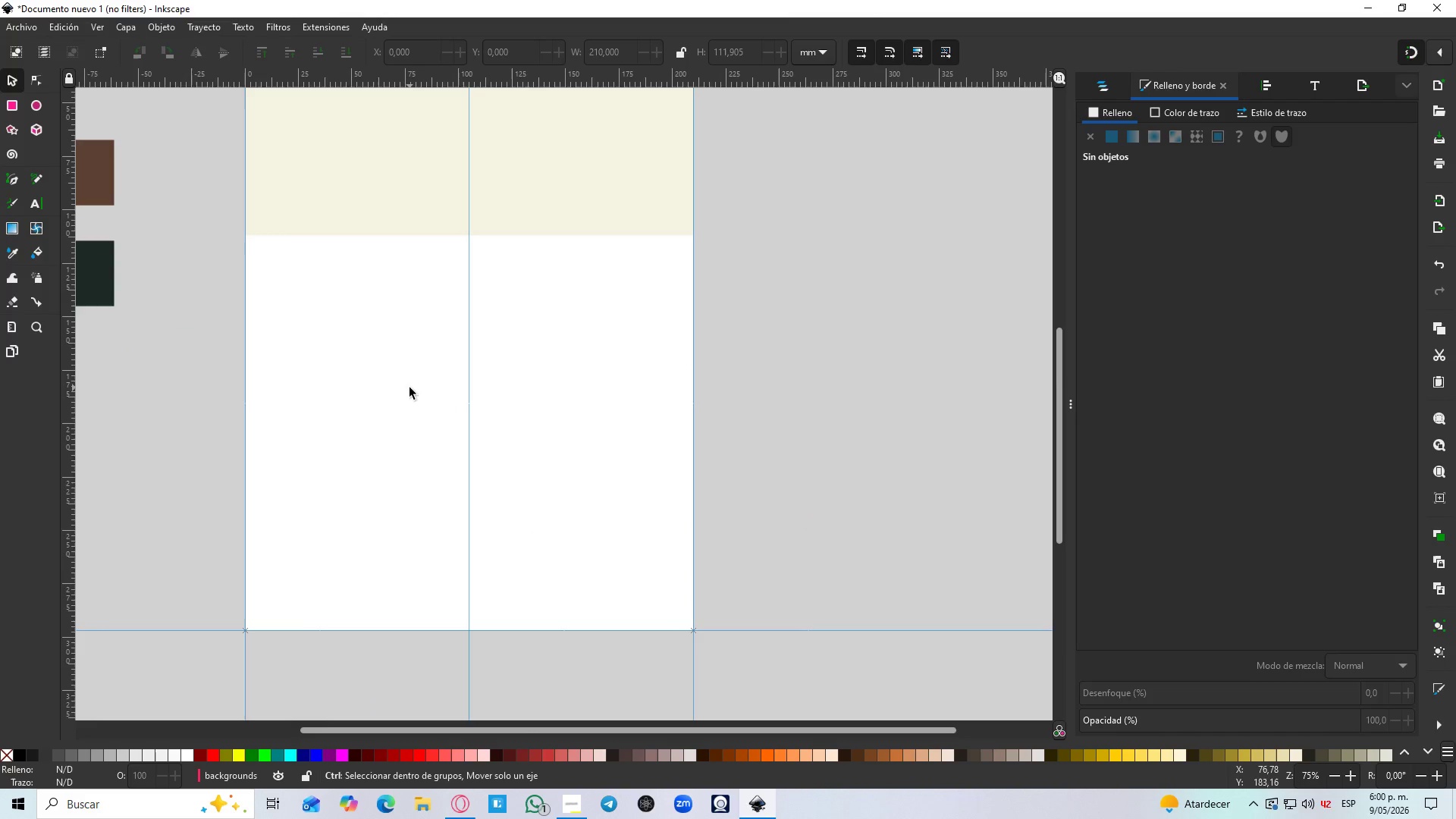 
key(Control+ControlLeft)
 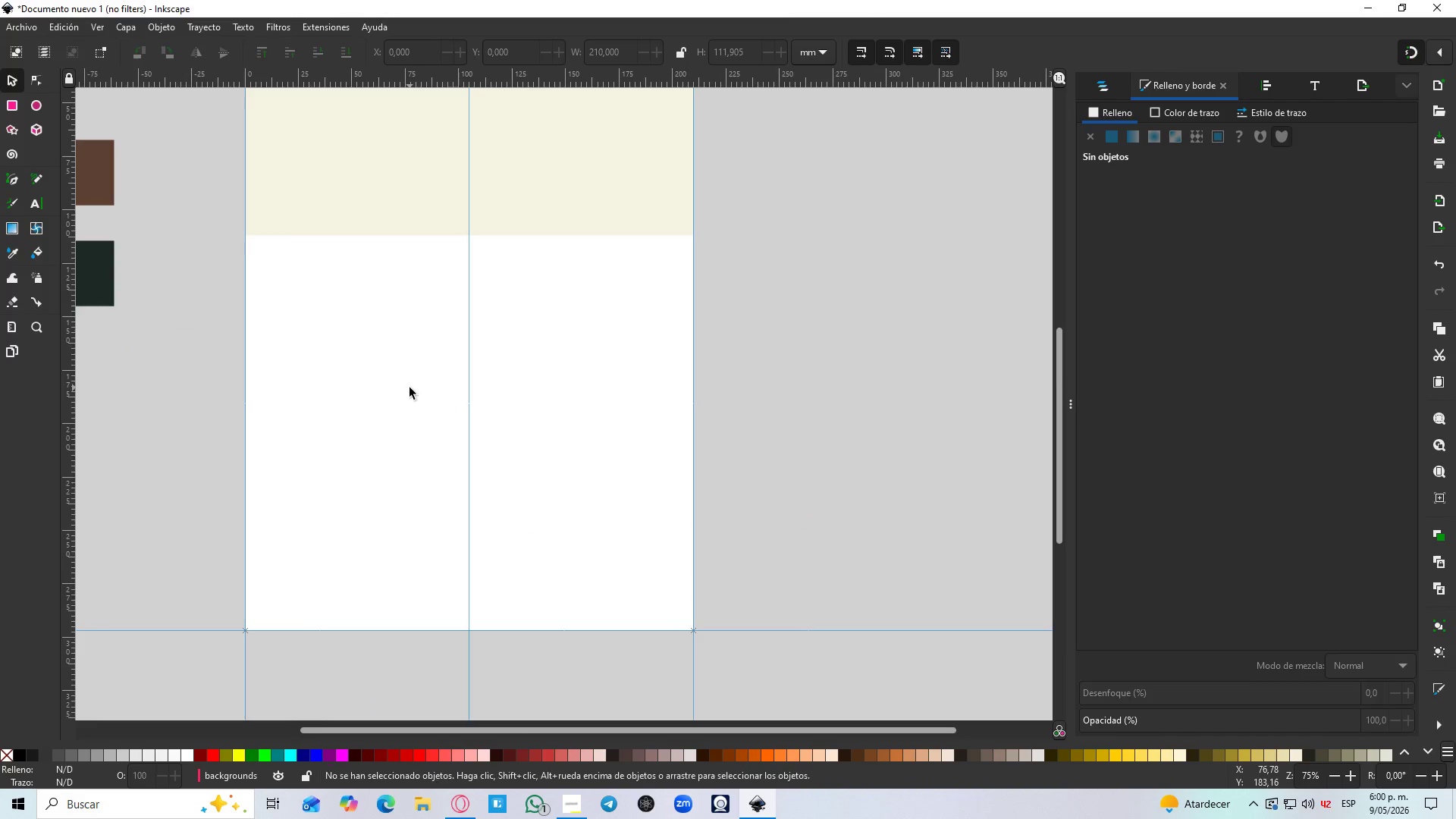 
key(Control+ControlLeft)
 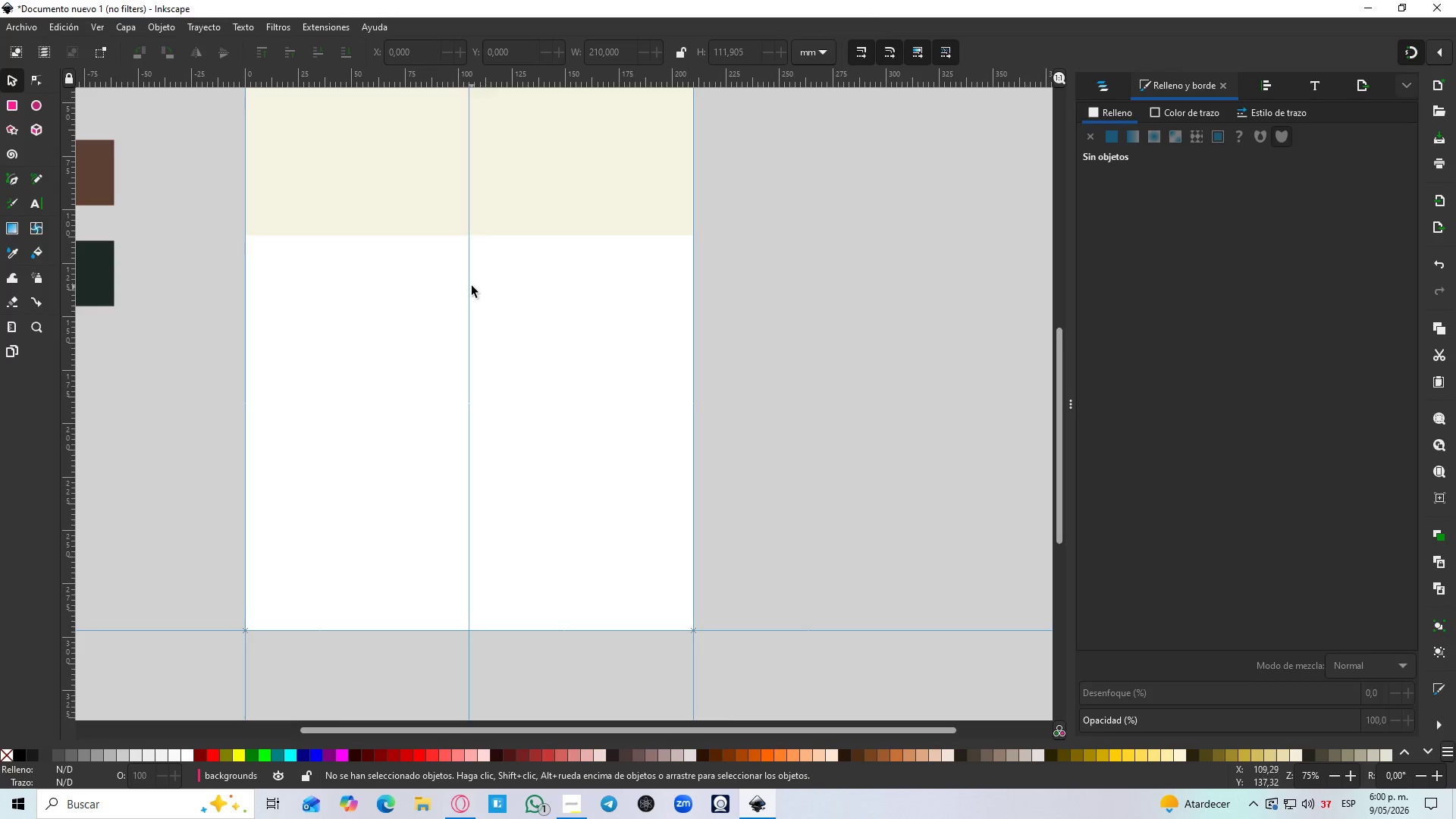 
scroll: coordinate [410, 388], scroll_direction: up, amount: 1.0
 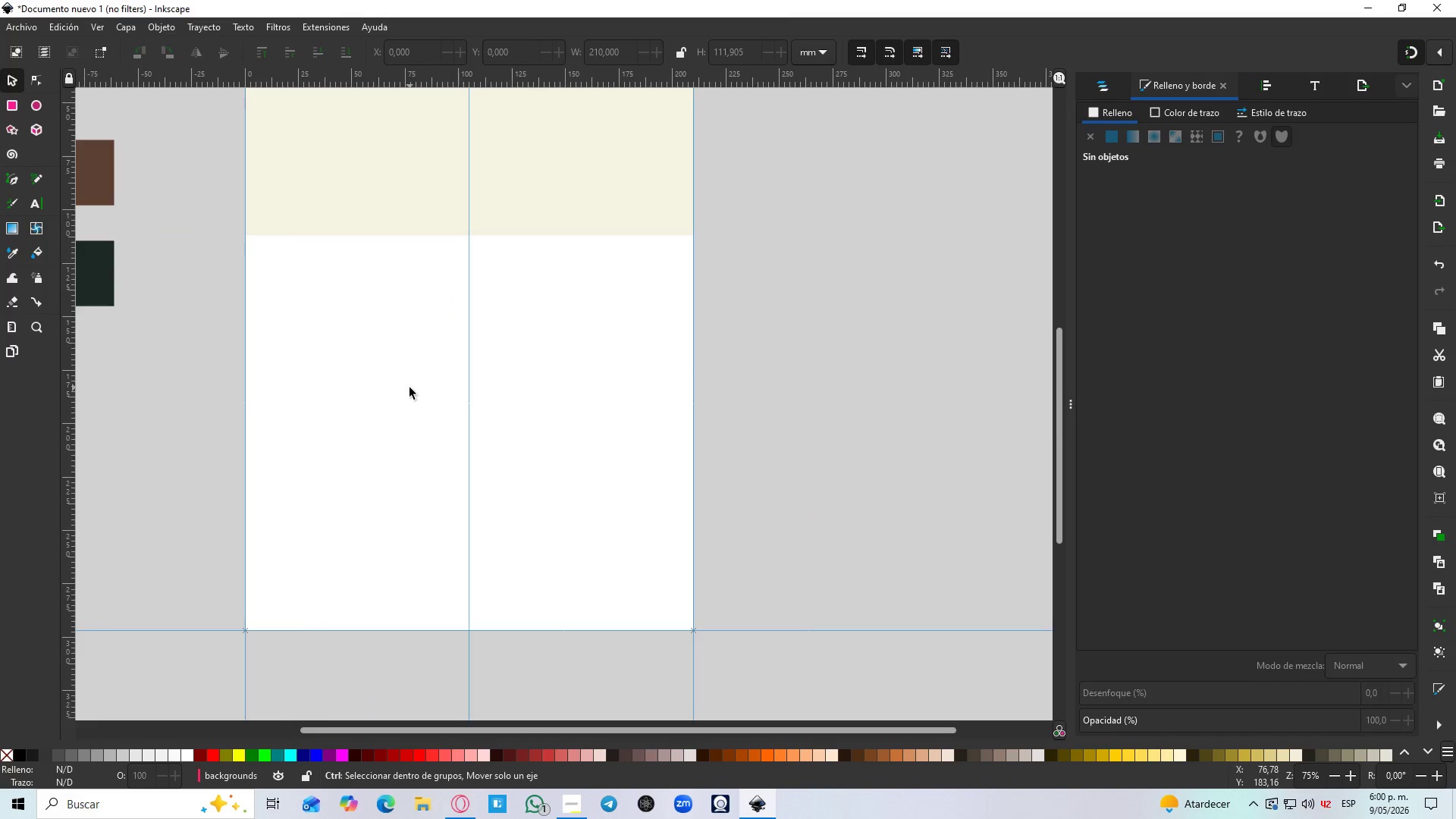 
wait(6.81)
 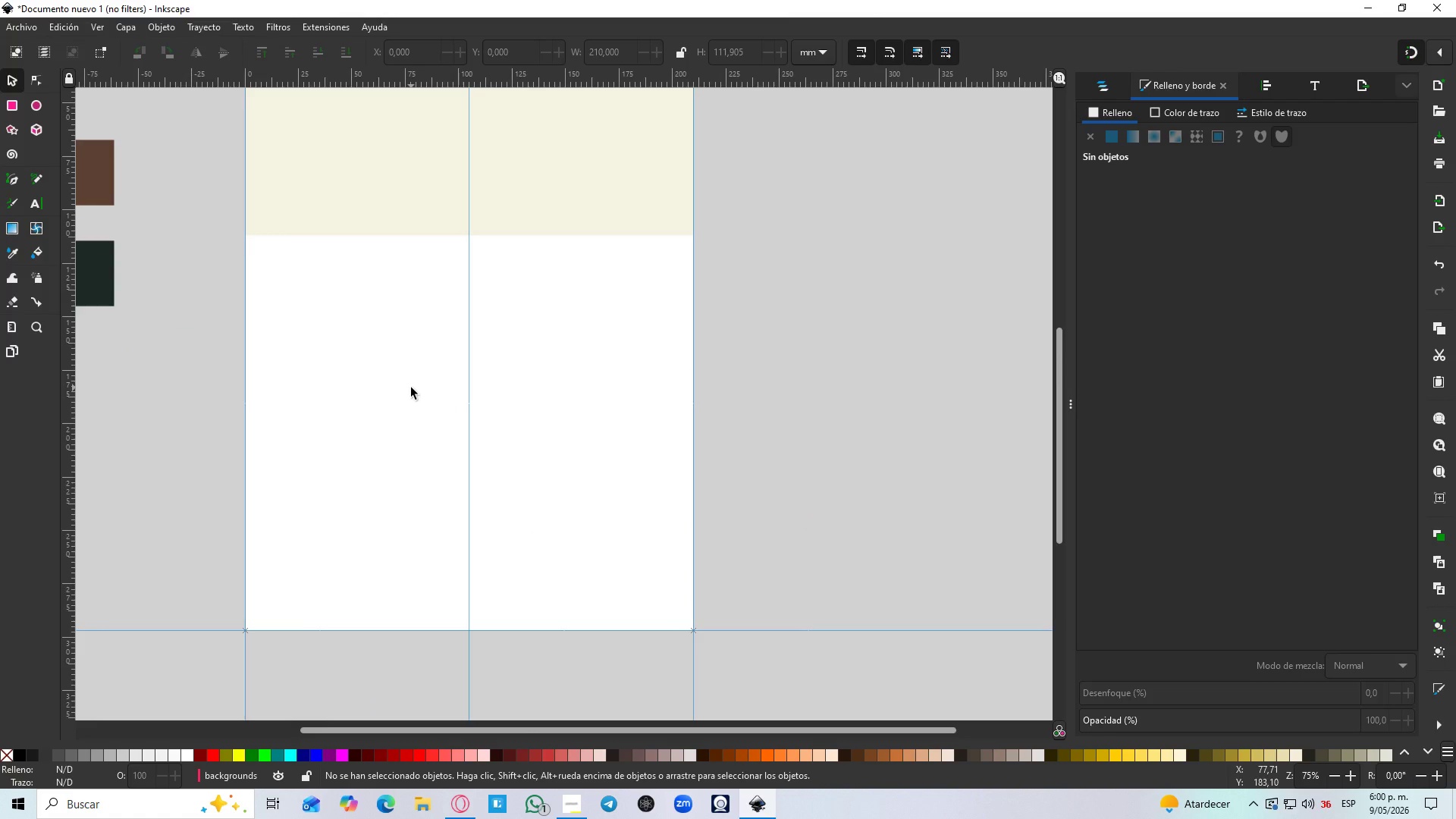 
left_click([1117, 90])
 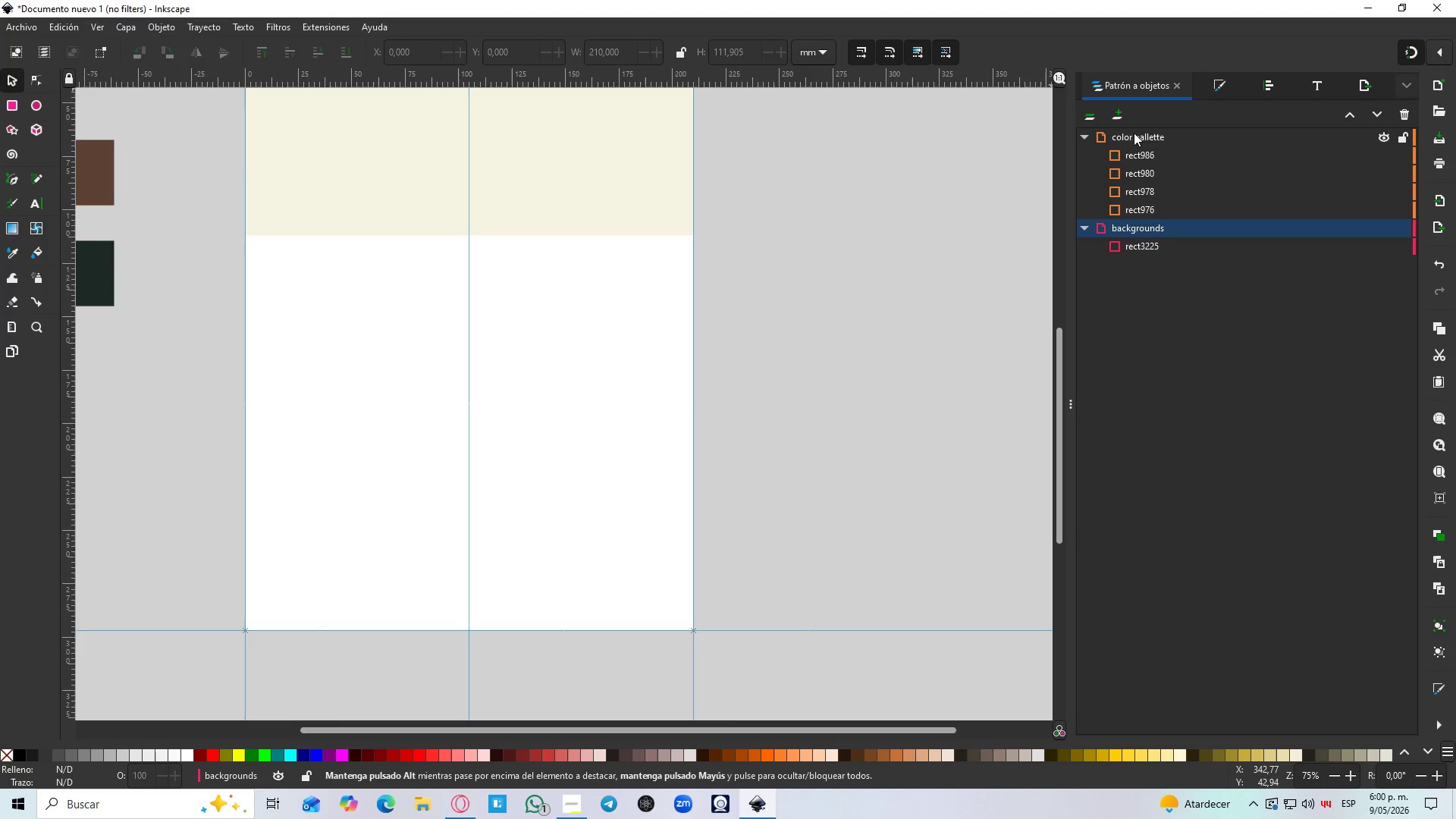 
double_click([1119, 110])
 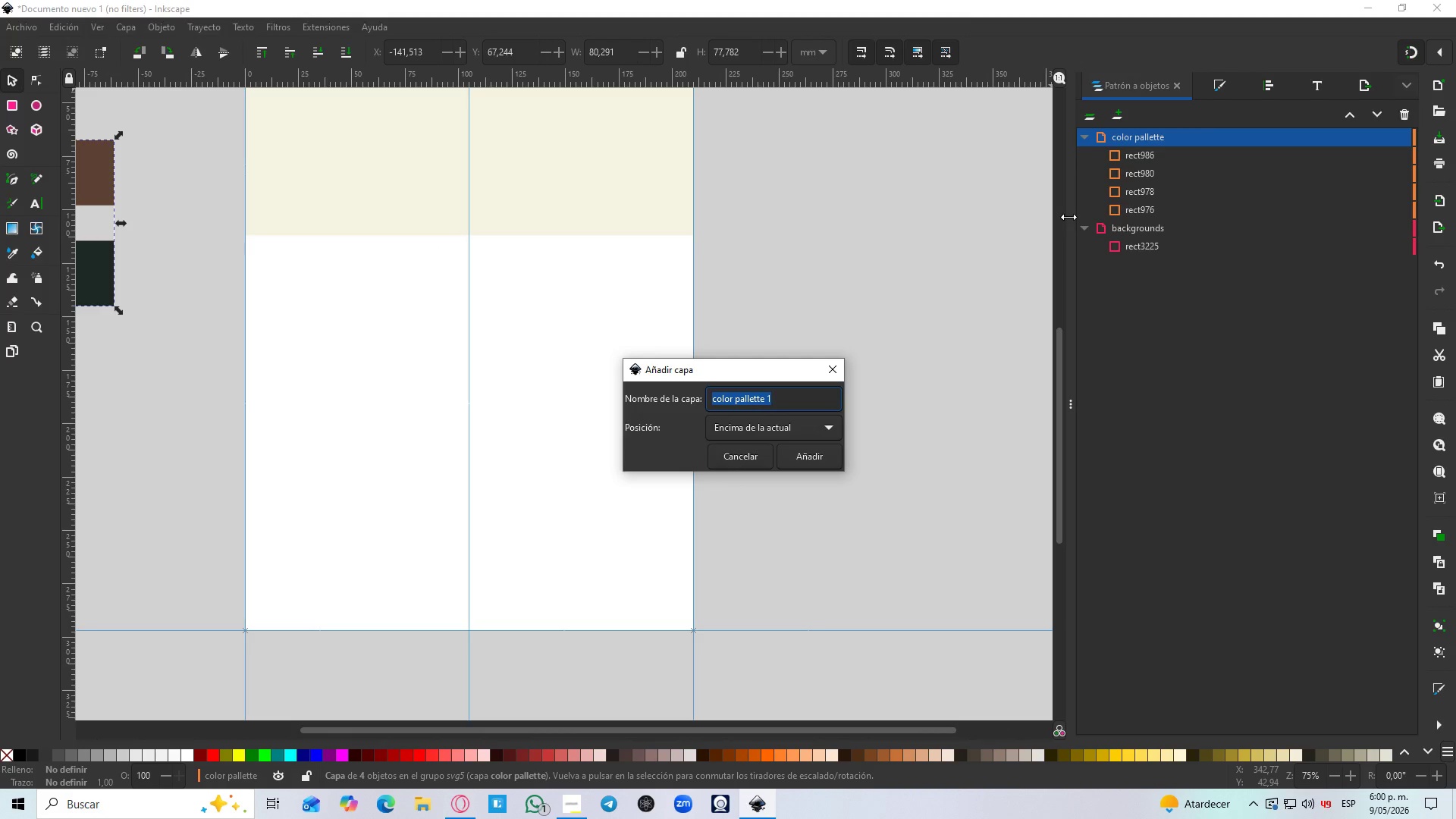 
type(typography)
 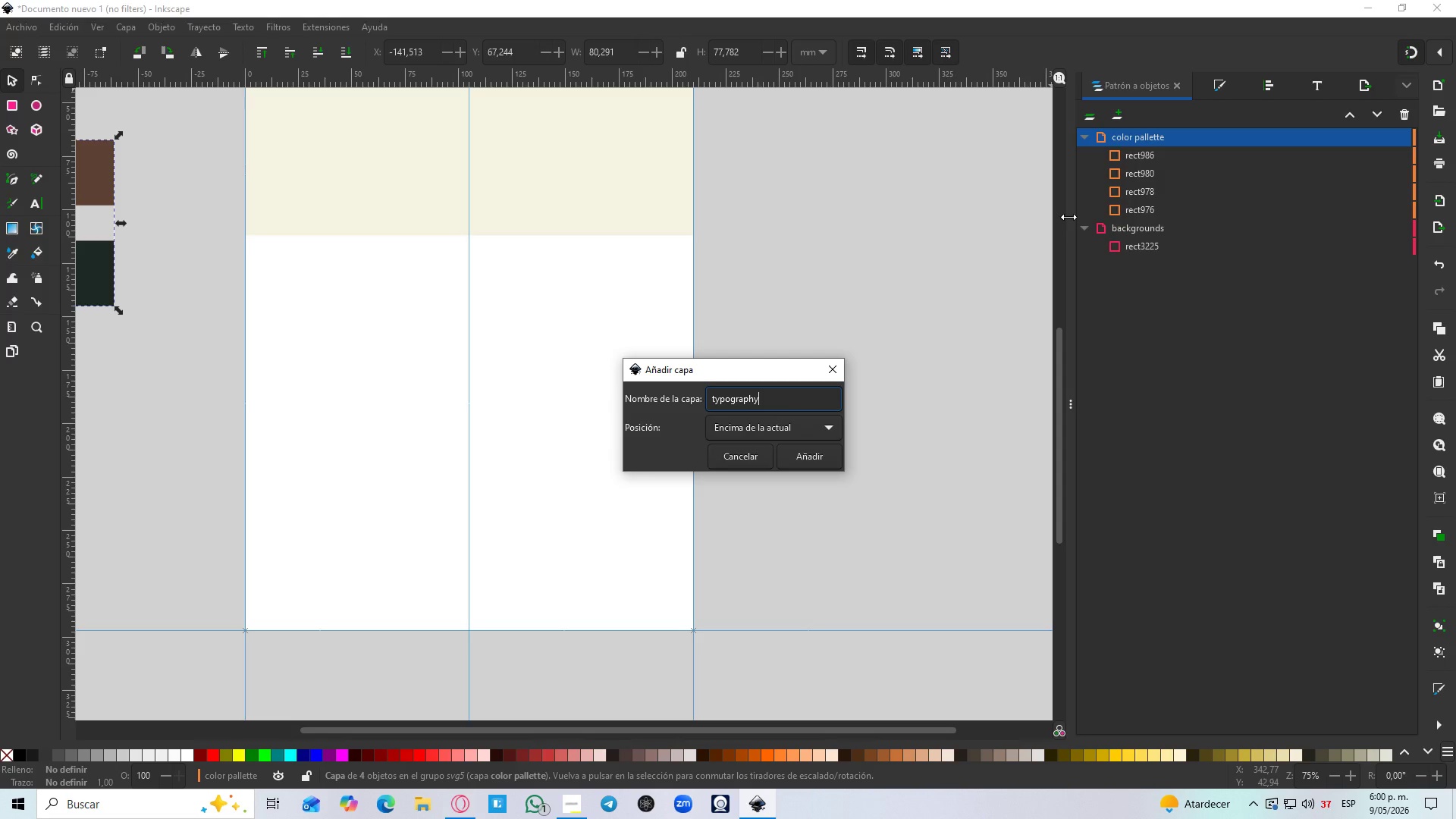 
key(Enter)
 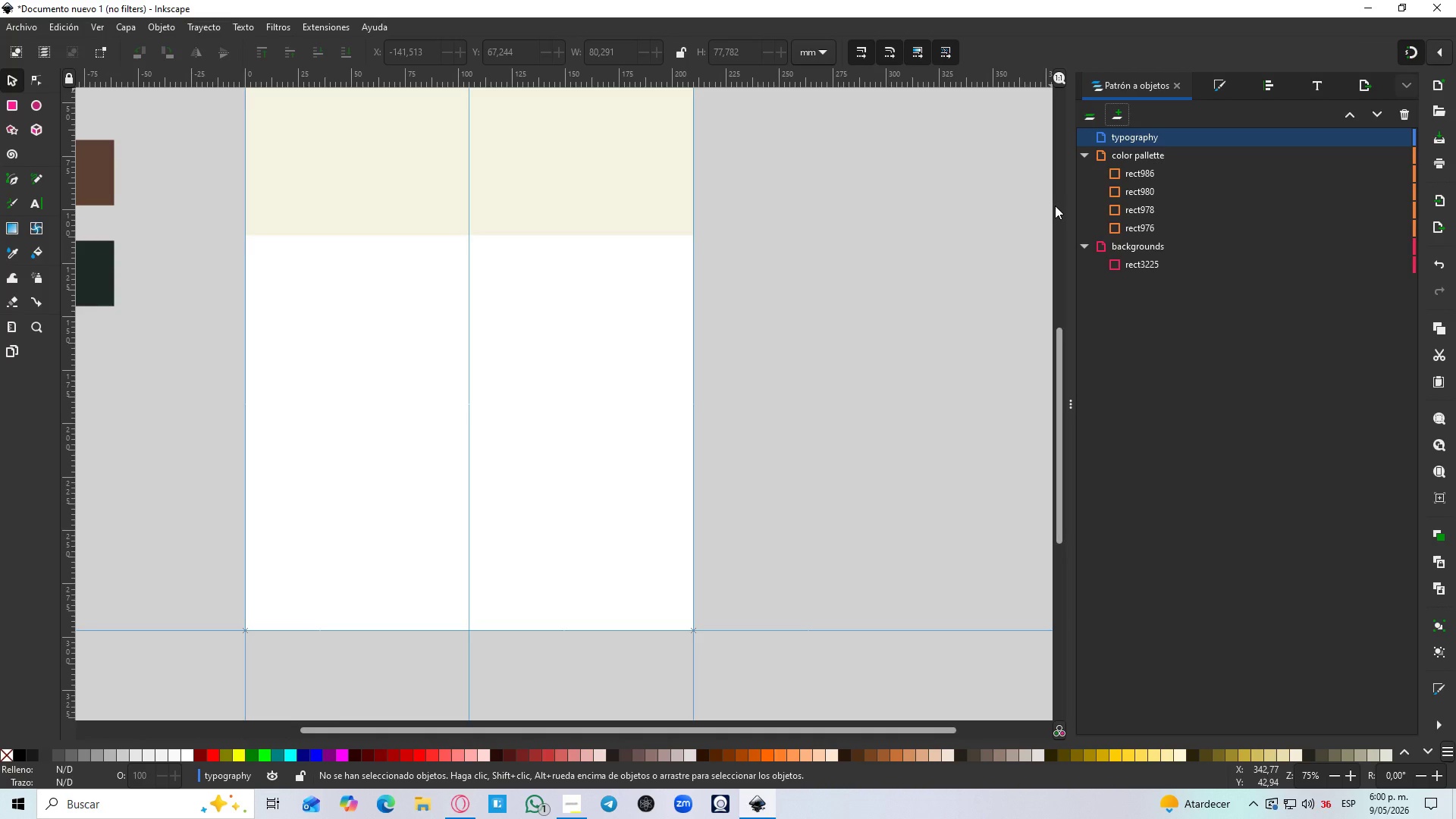 
wait(10.83)
 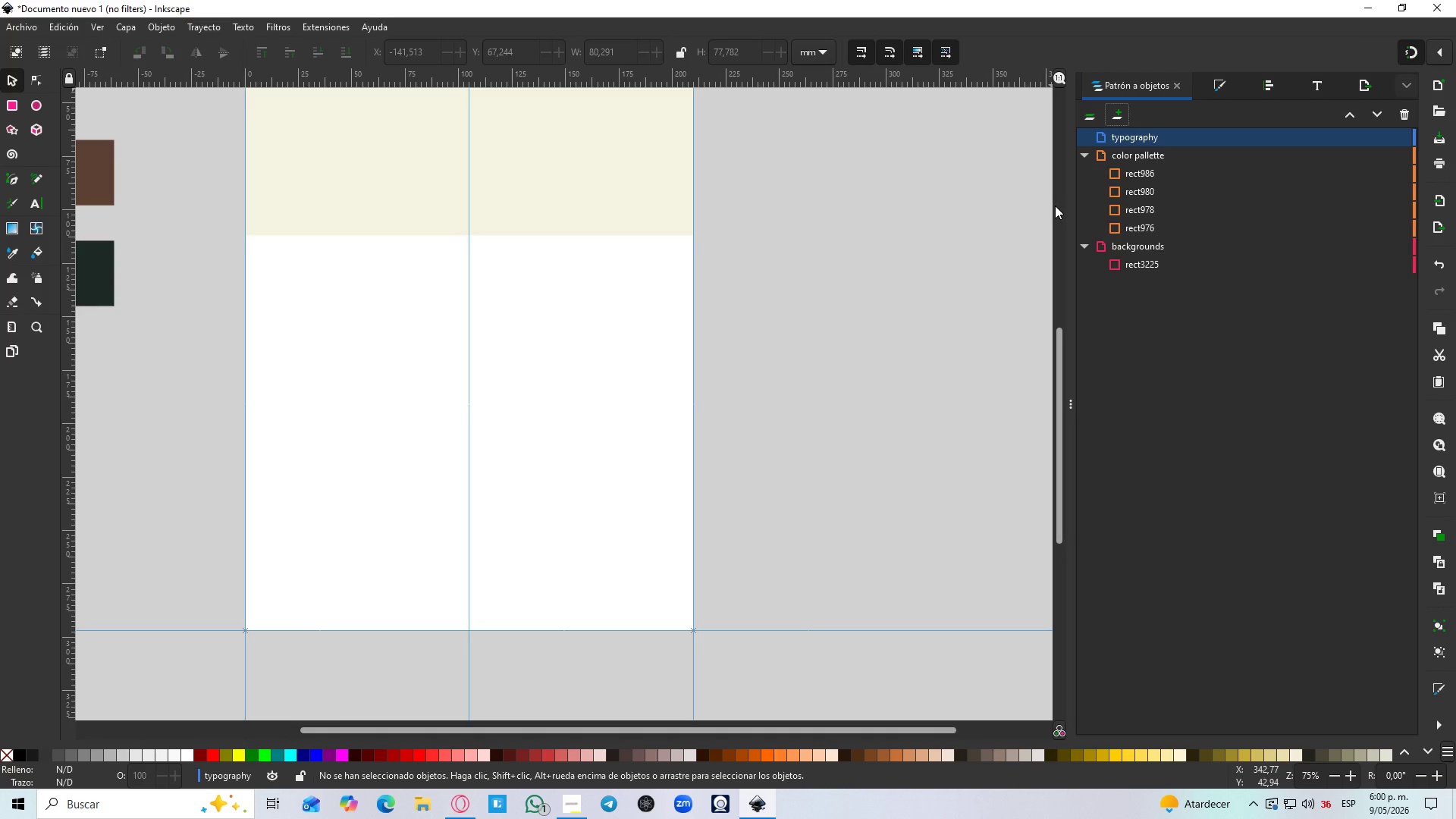 
type(icon and logo)
 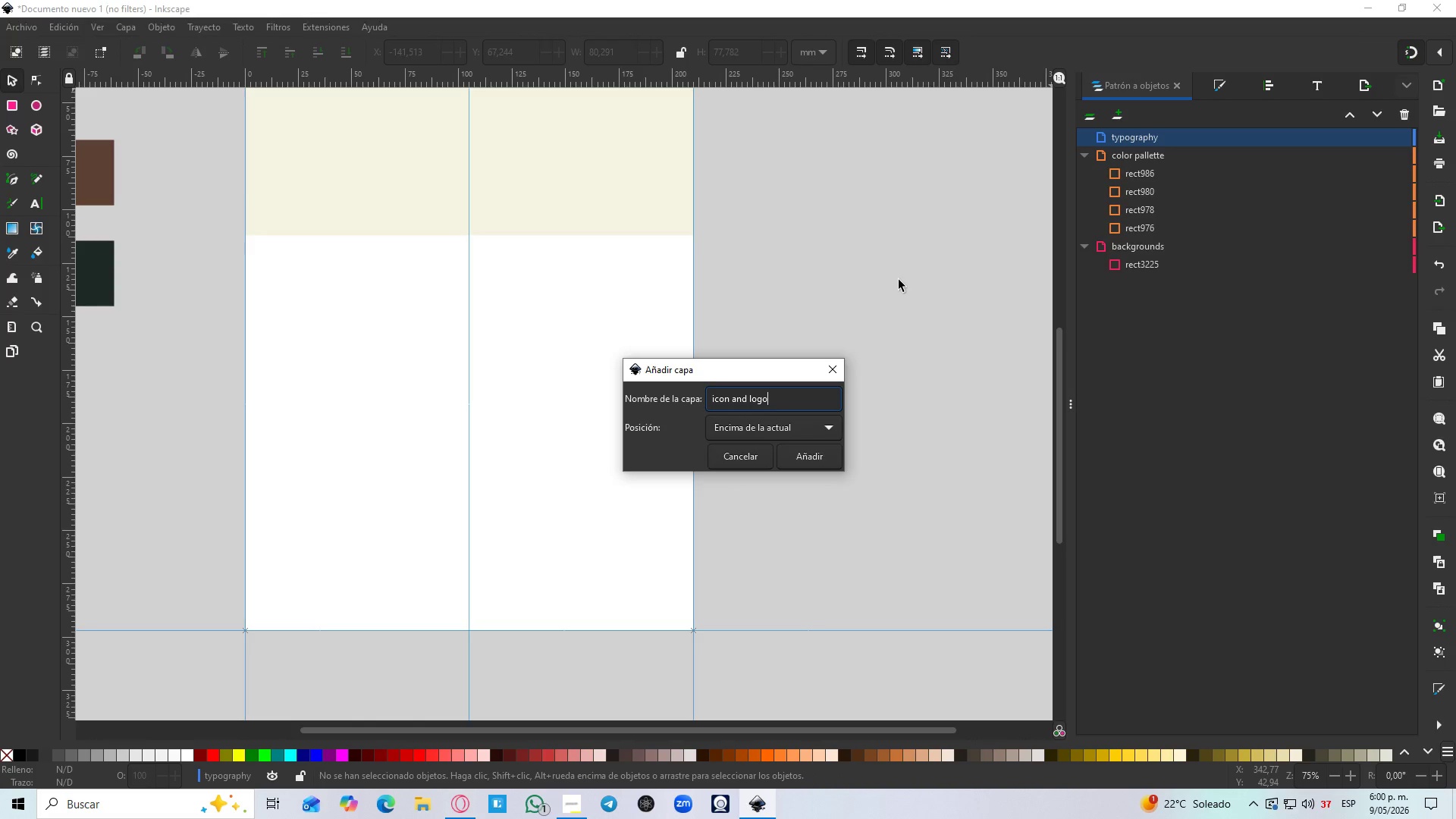 
key(Enter)
 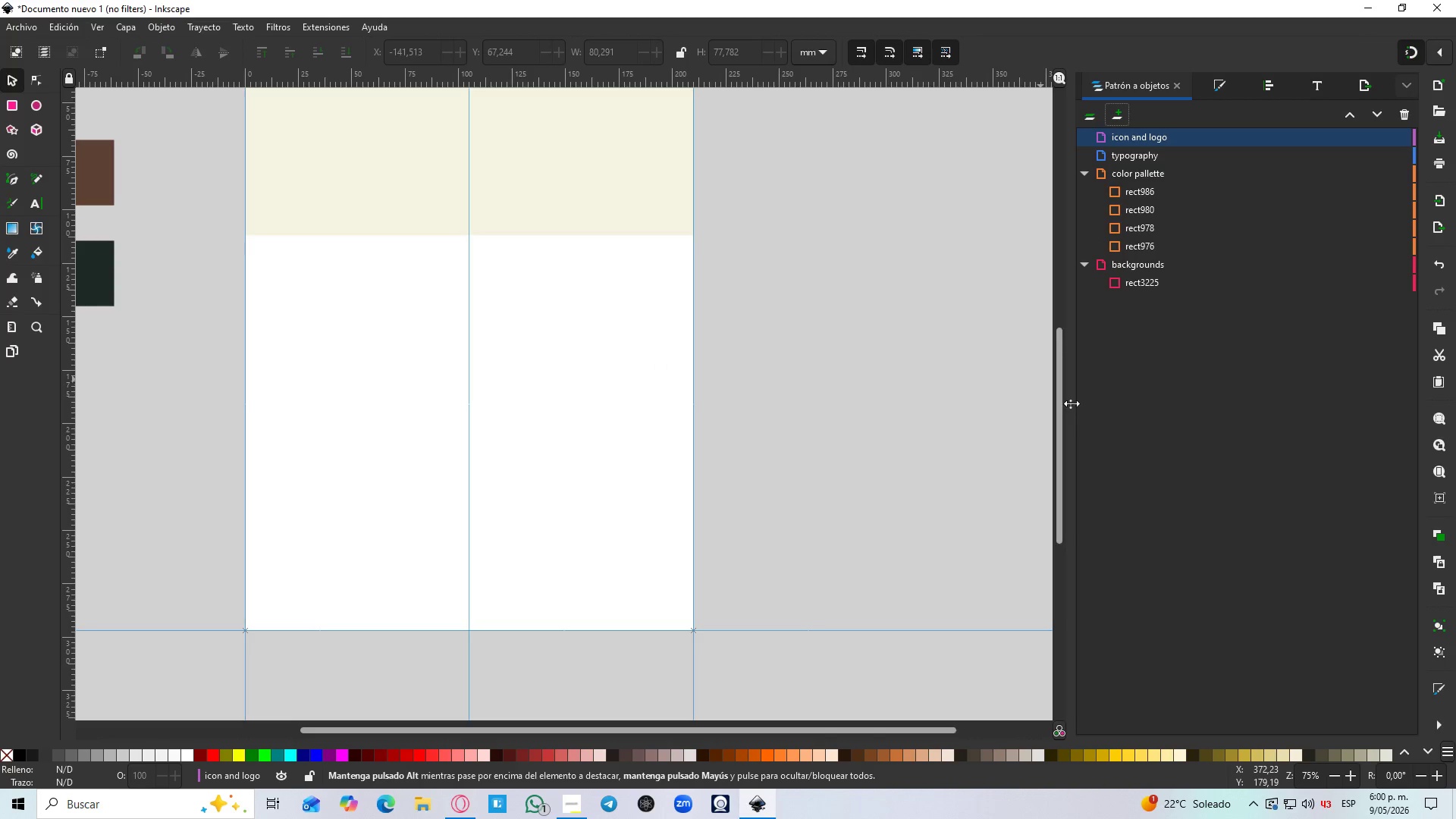 
left_click([1134, 367])
 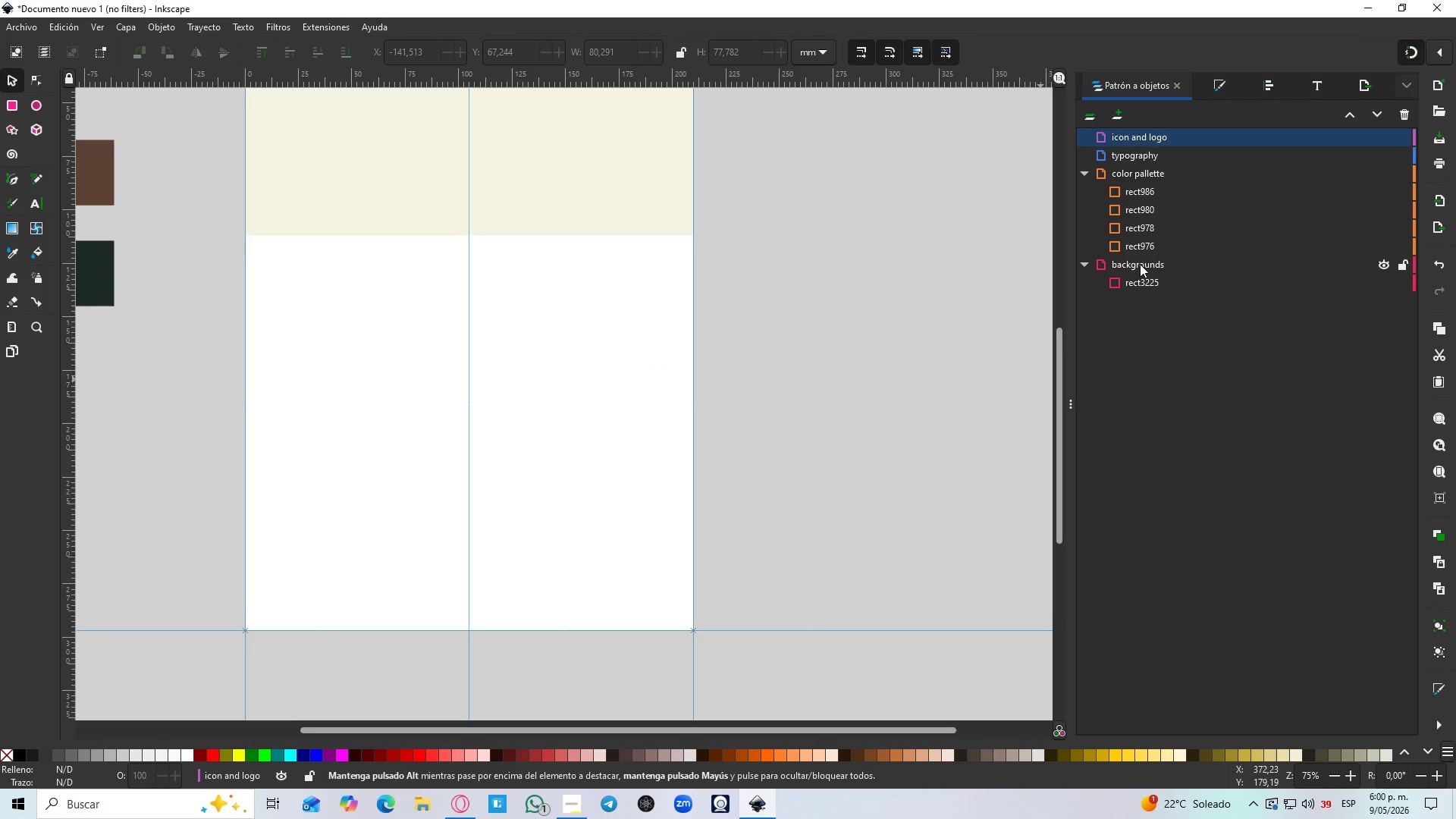 
left_click([1138, 278])
 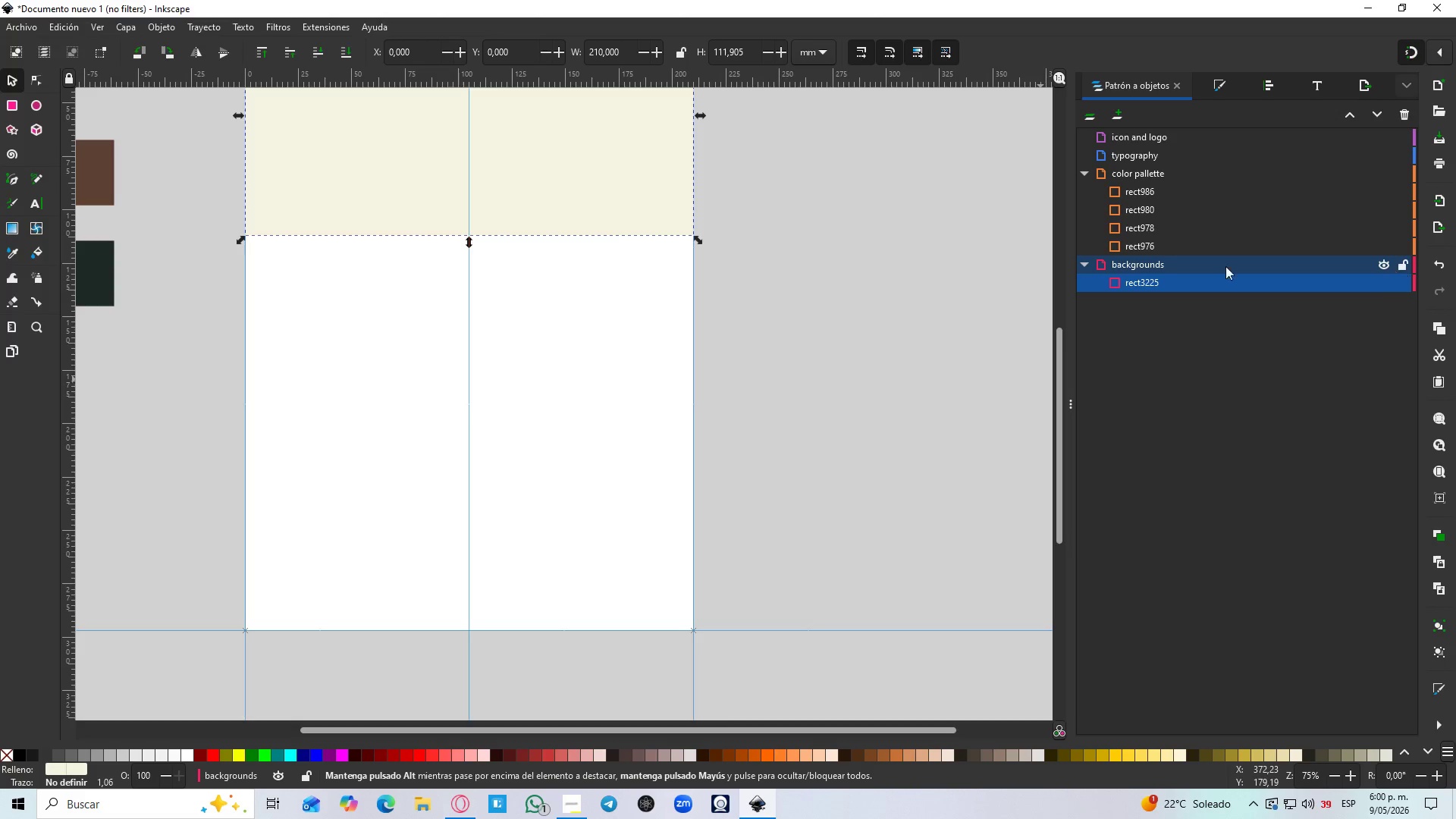 
double_click([1150, 275])
 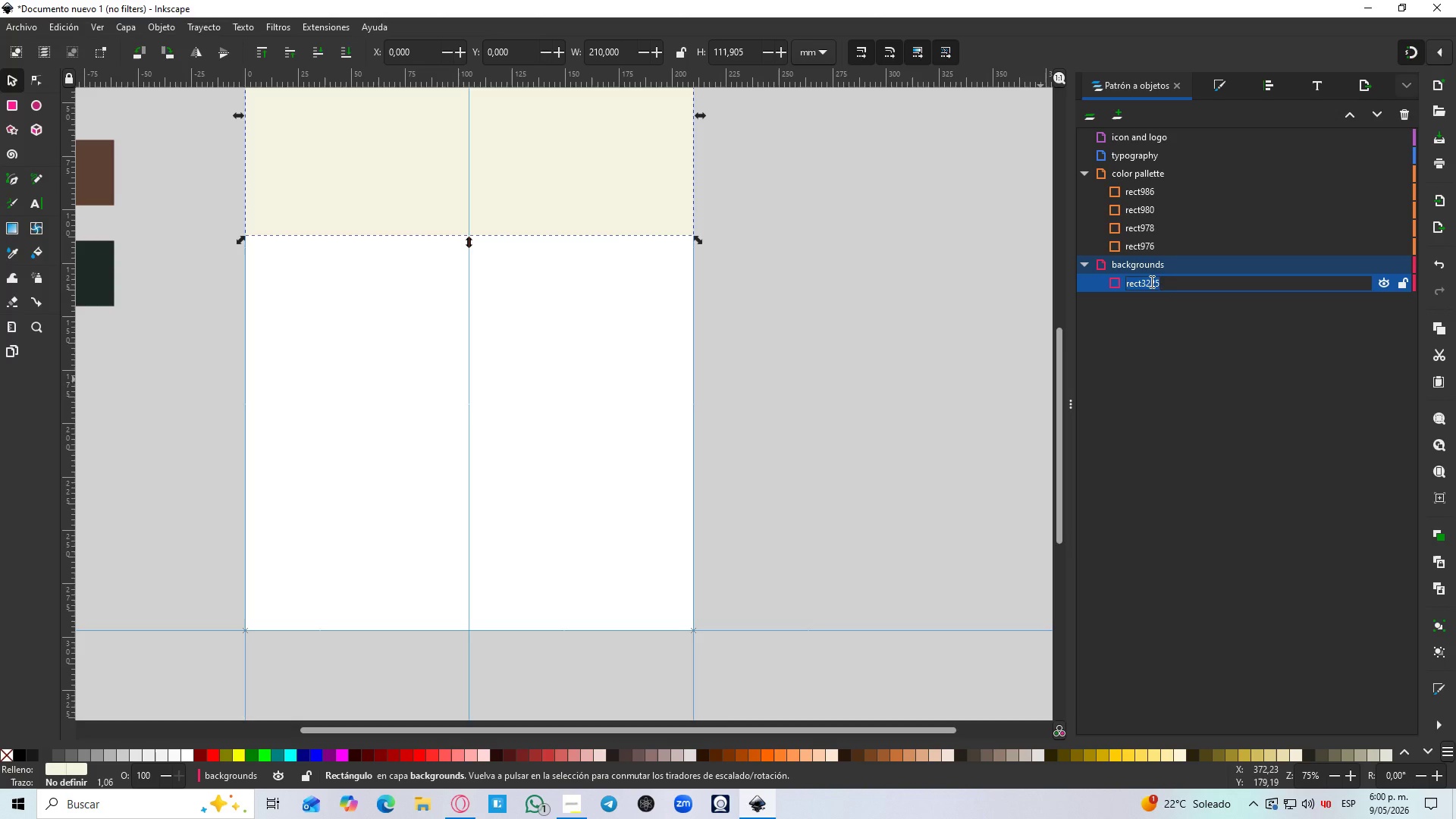 
type(top)
 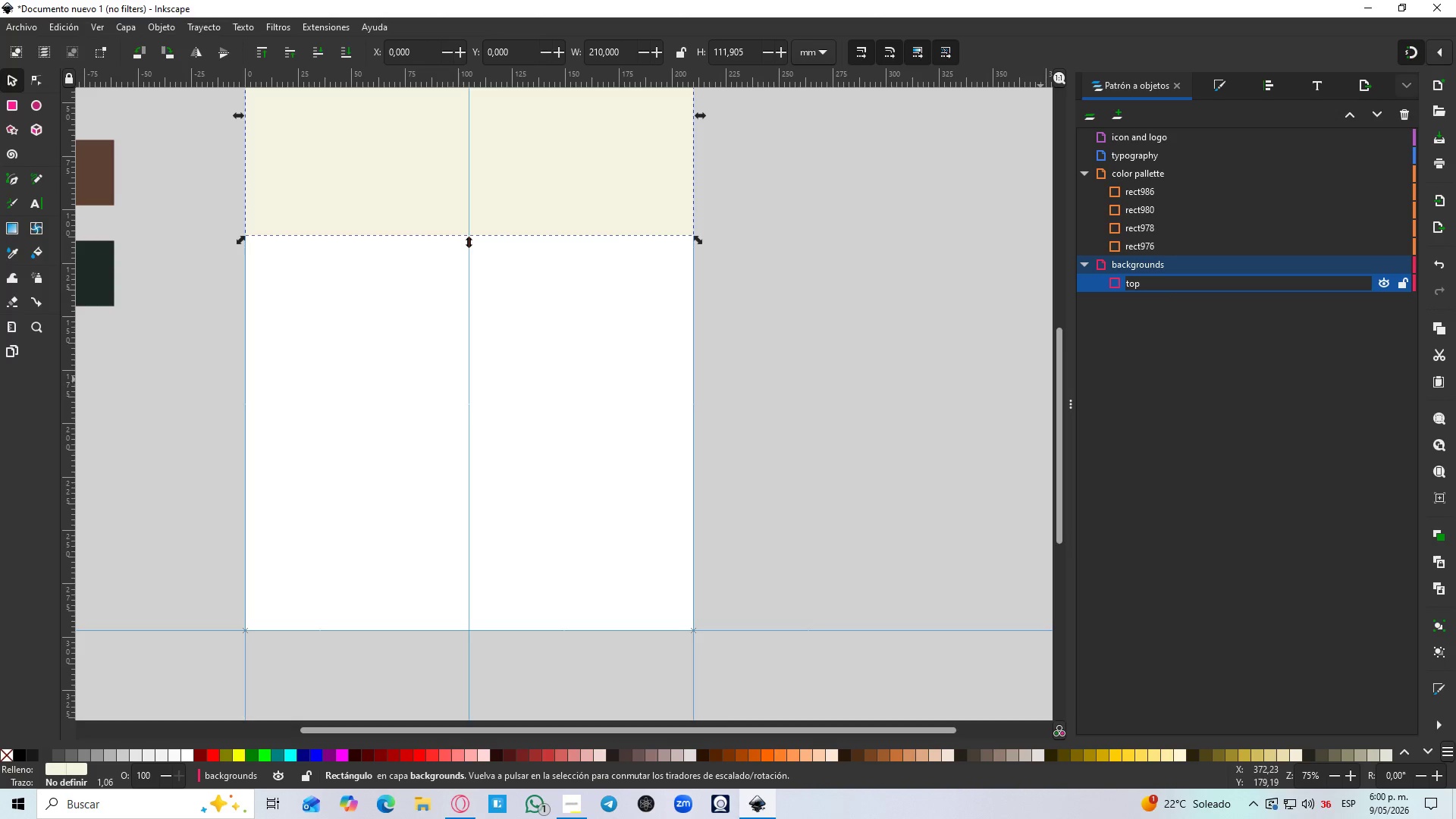 
type( background)
 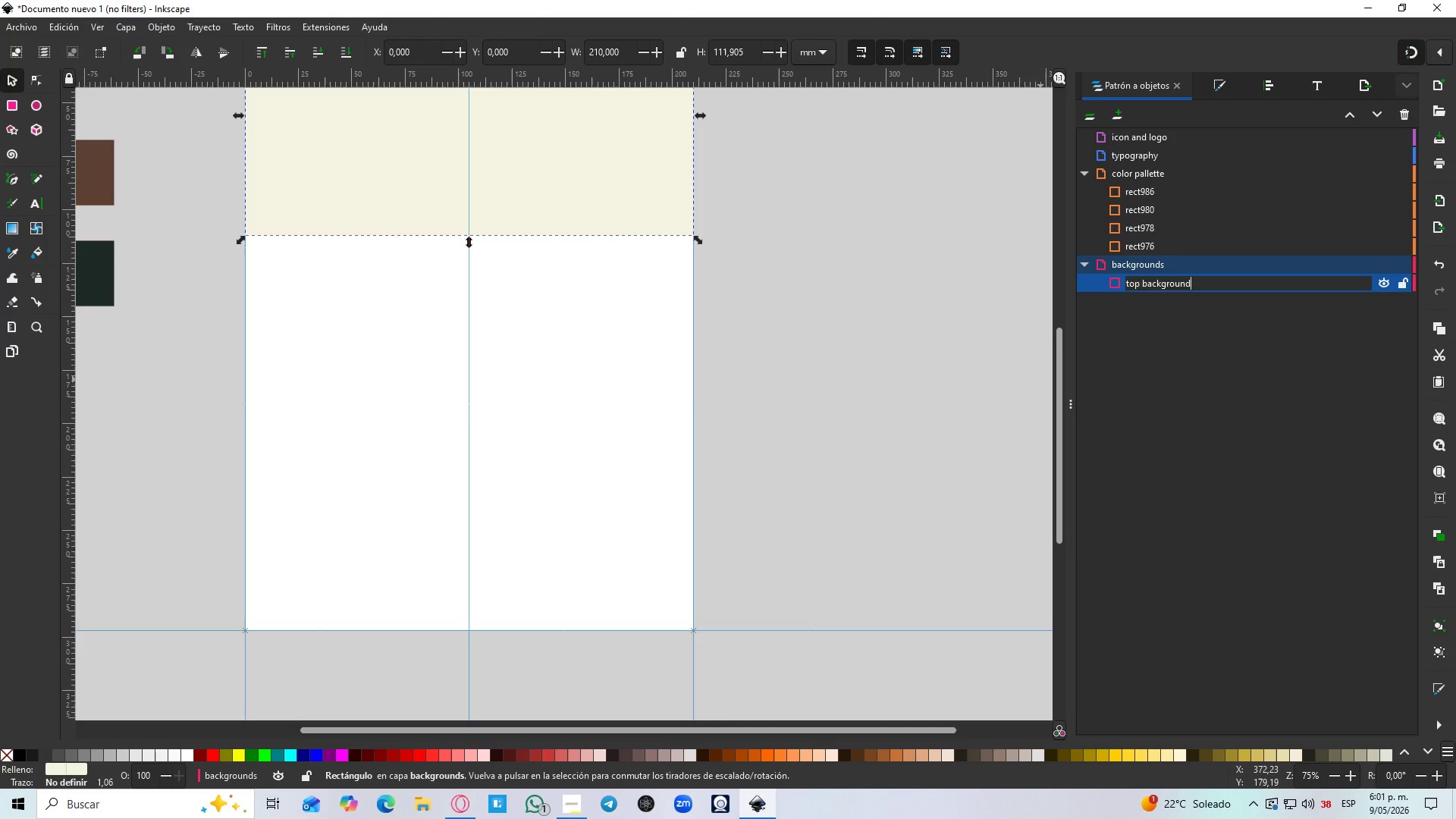 
key(Enter)
 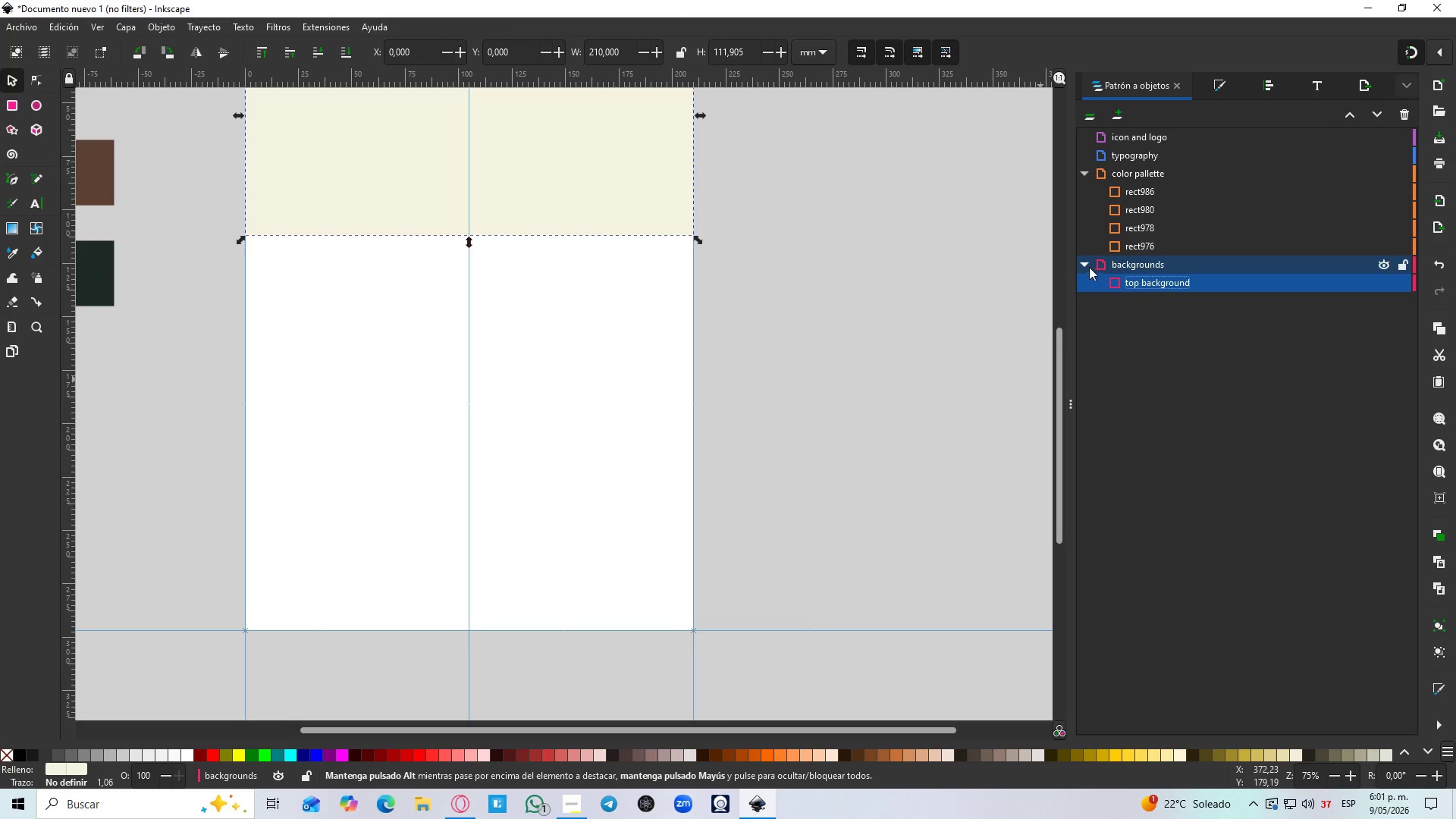 
left_click([960, 460])
 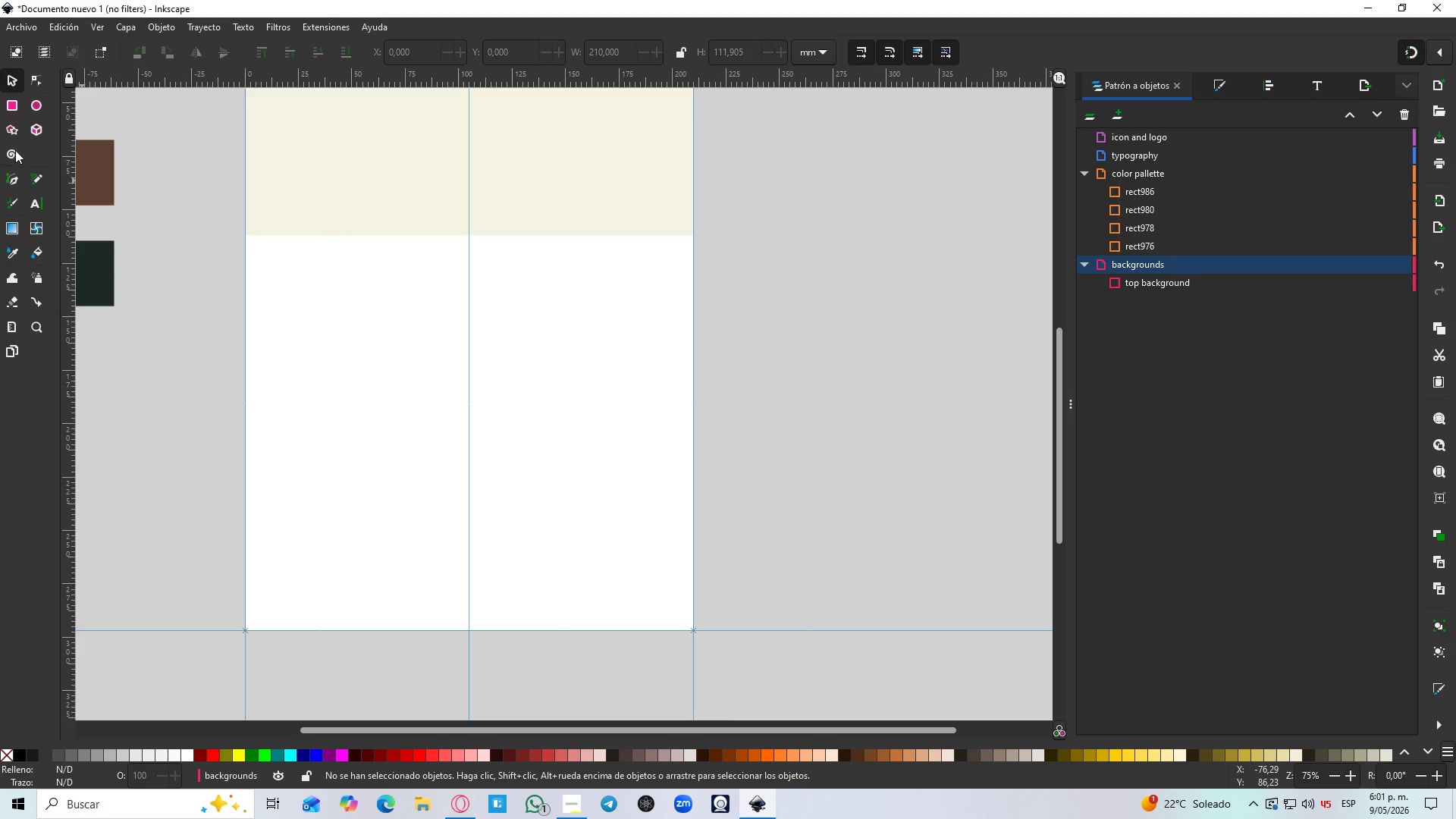 
left_click([14, 108])
 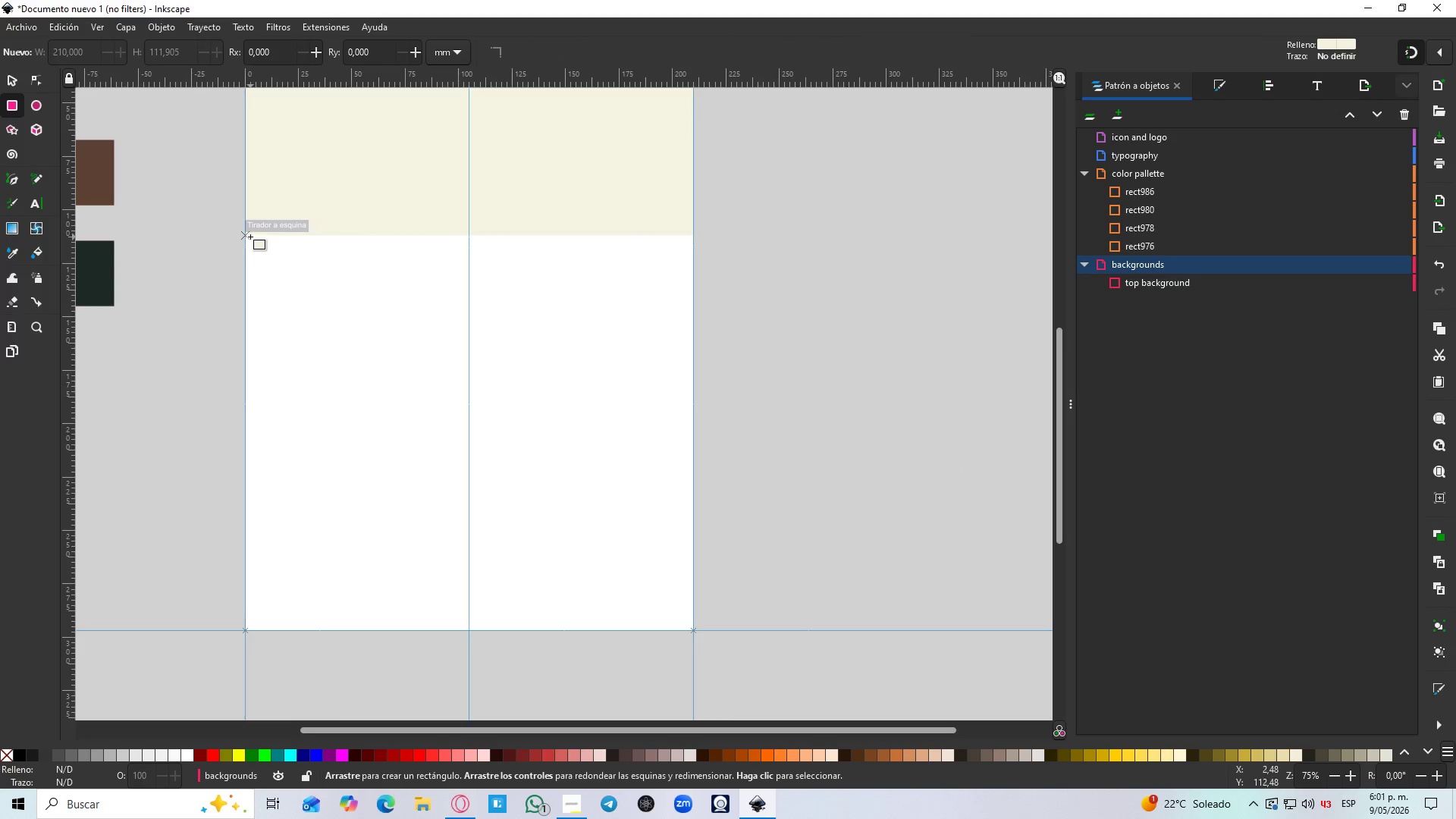 
left_click_drag(start_coordinate=[249, 237], to_coordinate=[693, 623])
 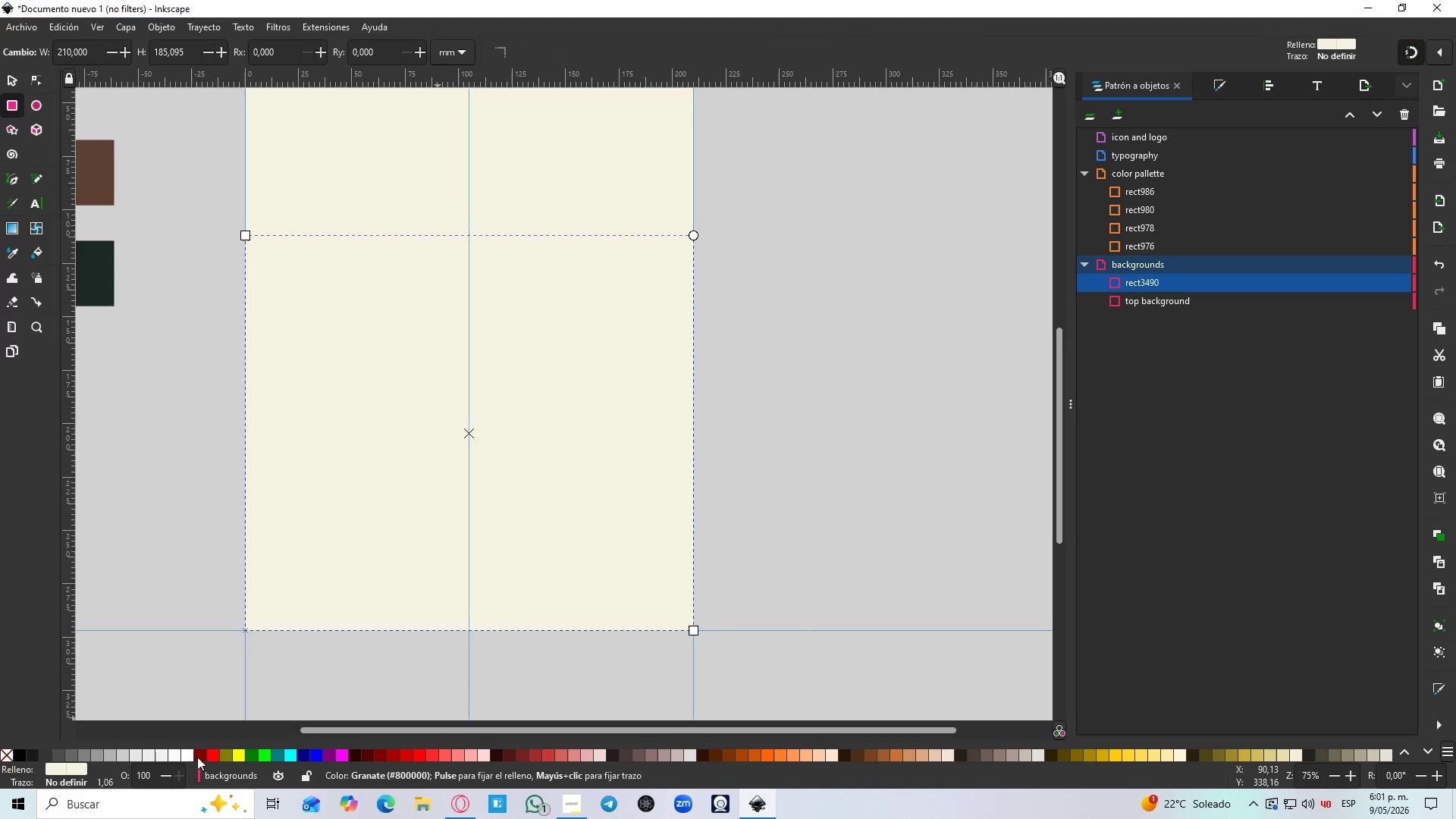 
left_click([187, 758])
 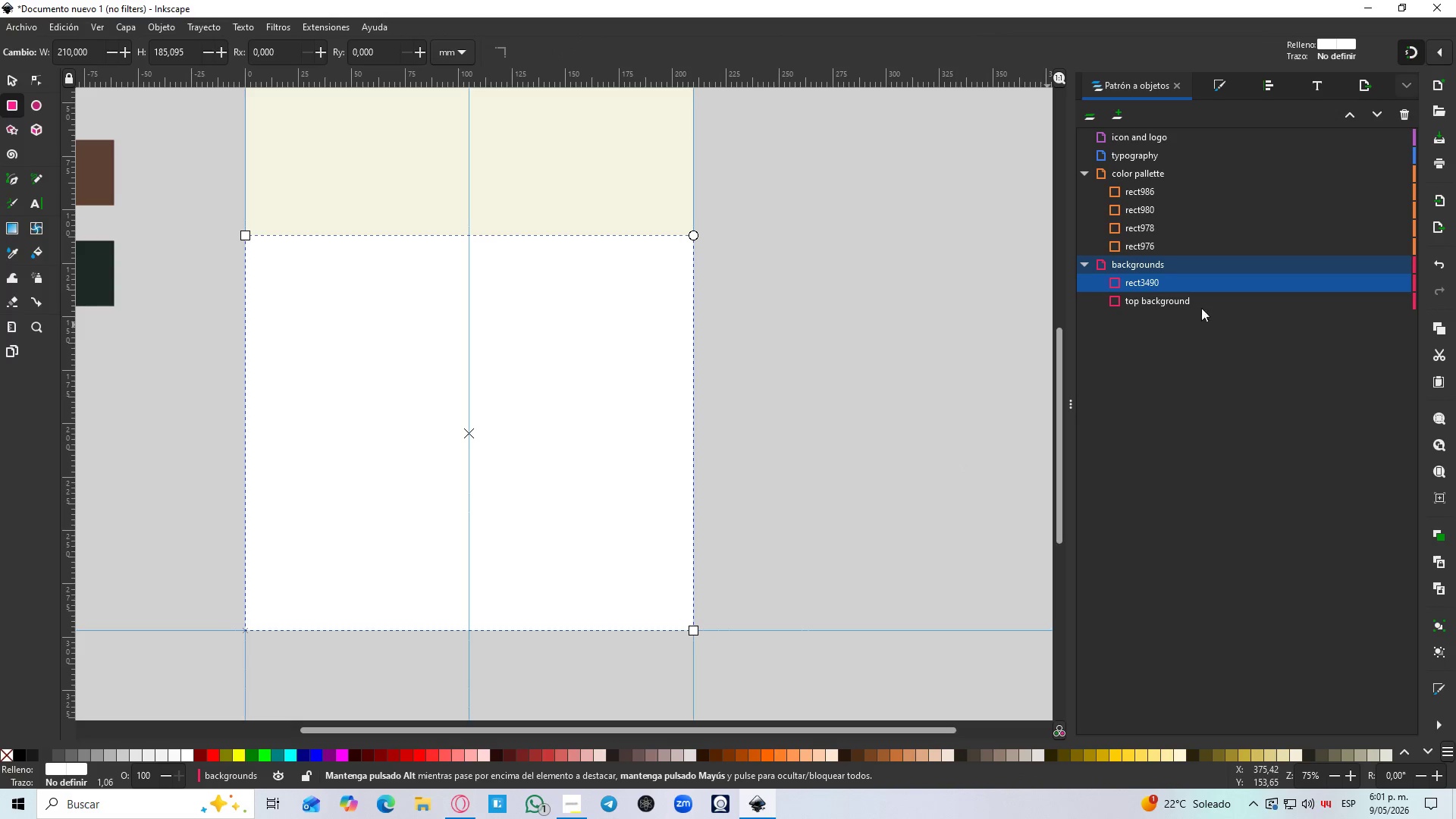 
left_click([1168, 295])
 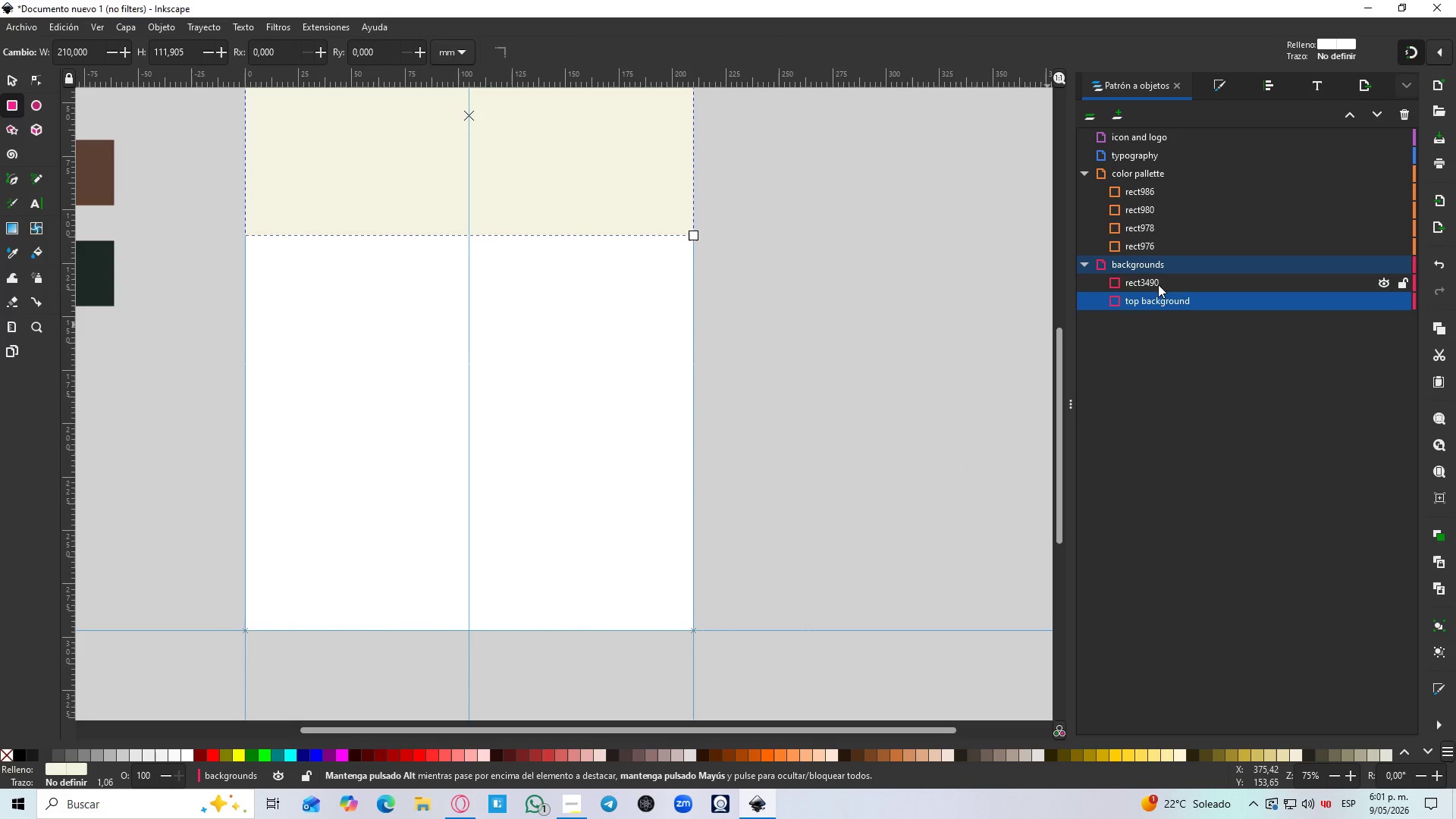 
double_click([1157, 284])
 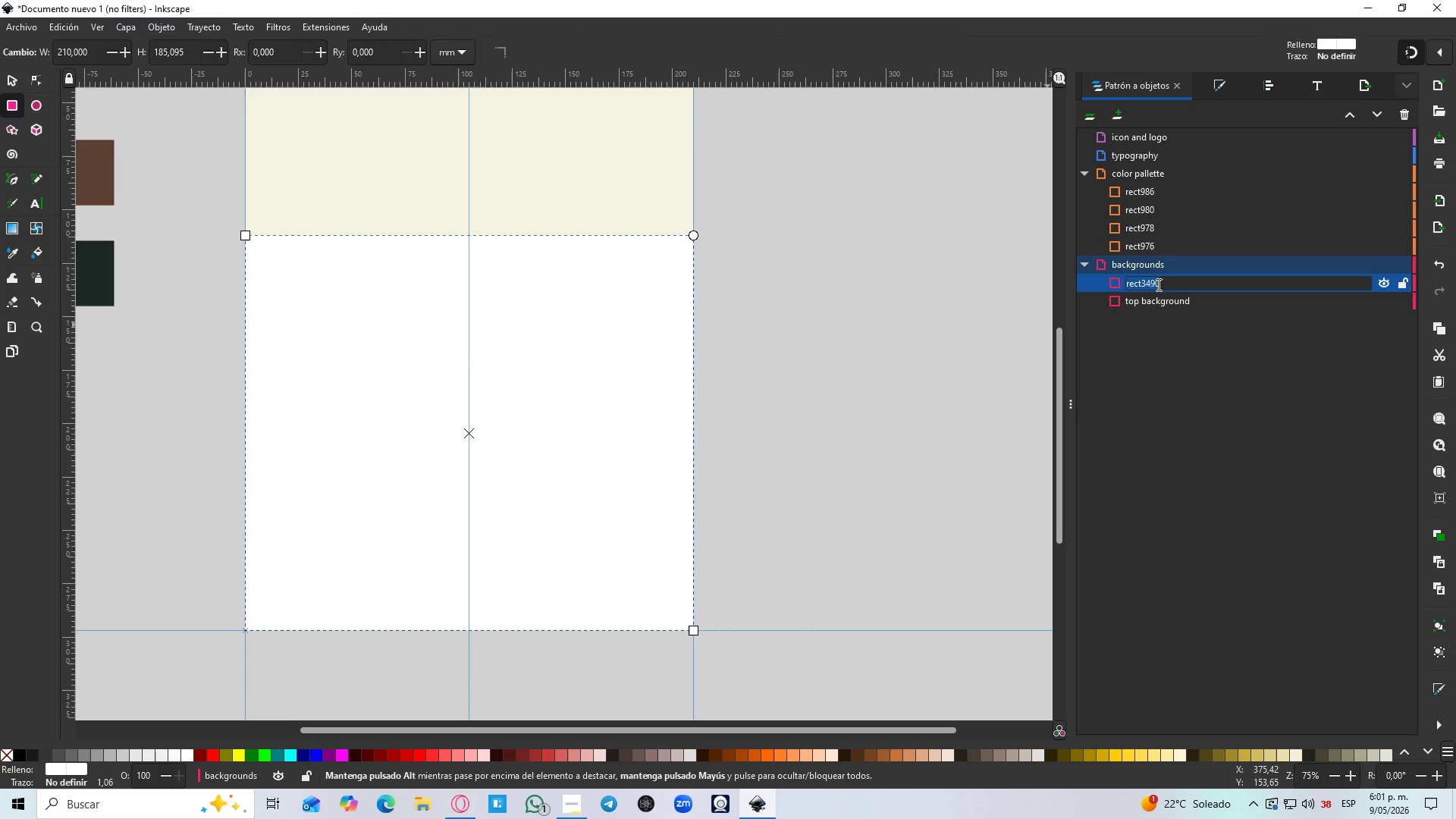 
type(below background)
 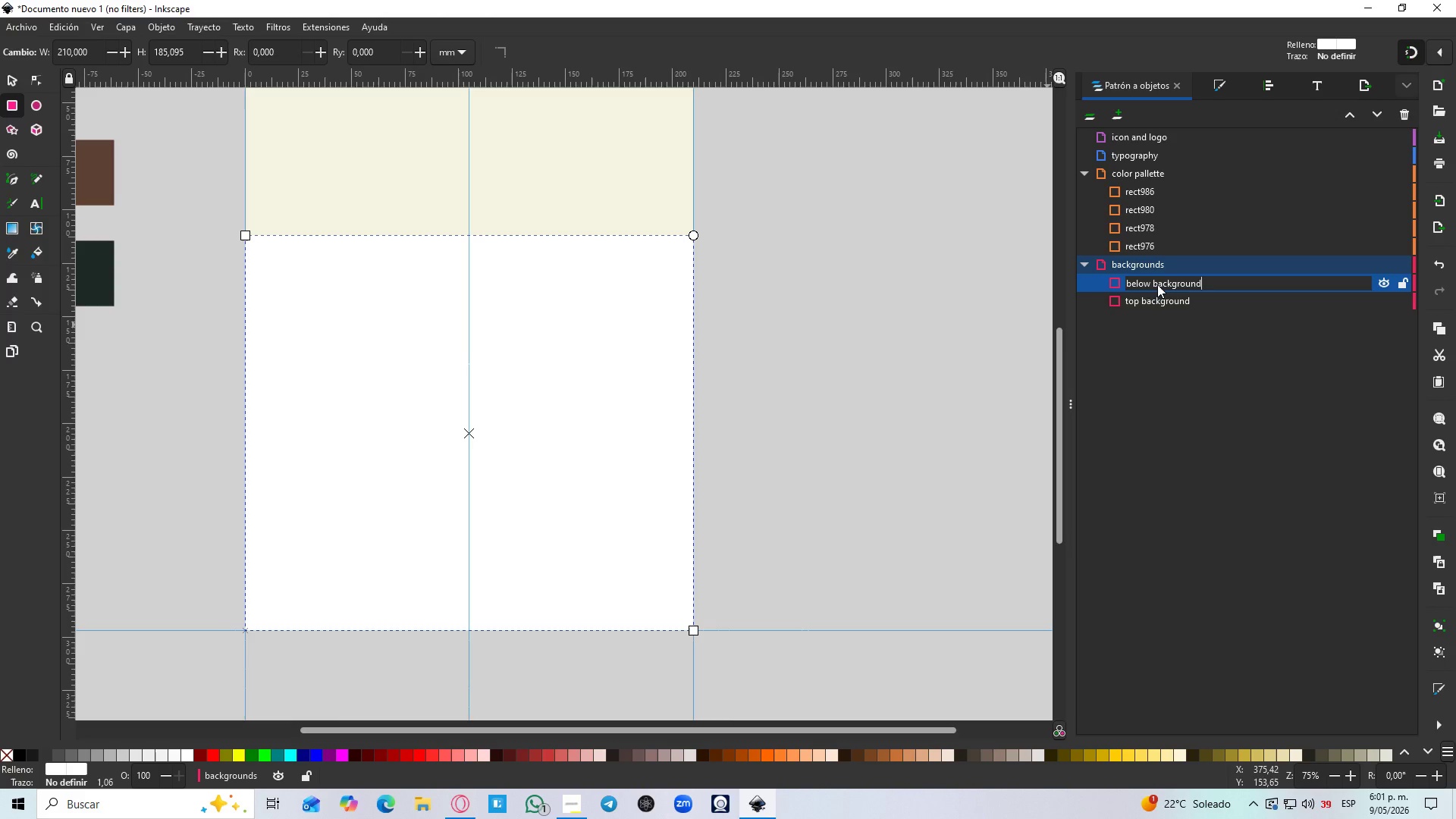 
key(Enter)
 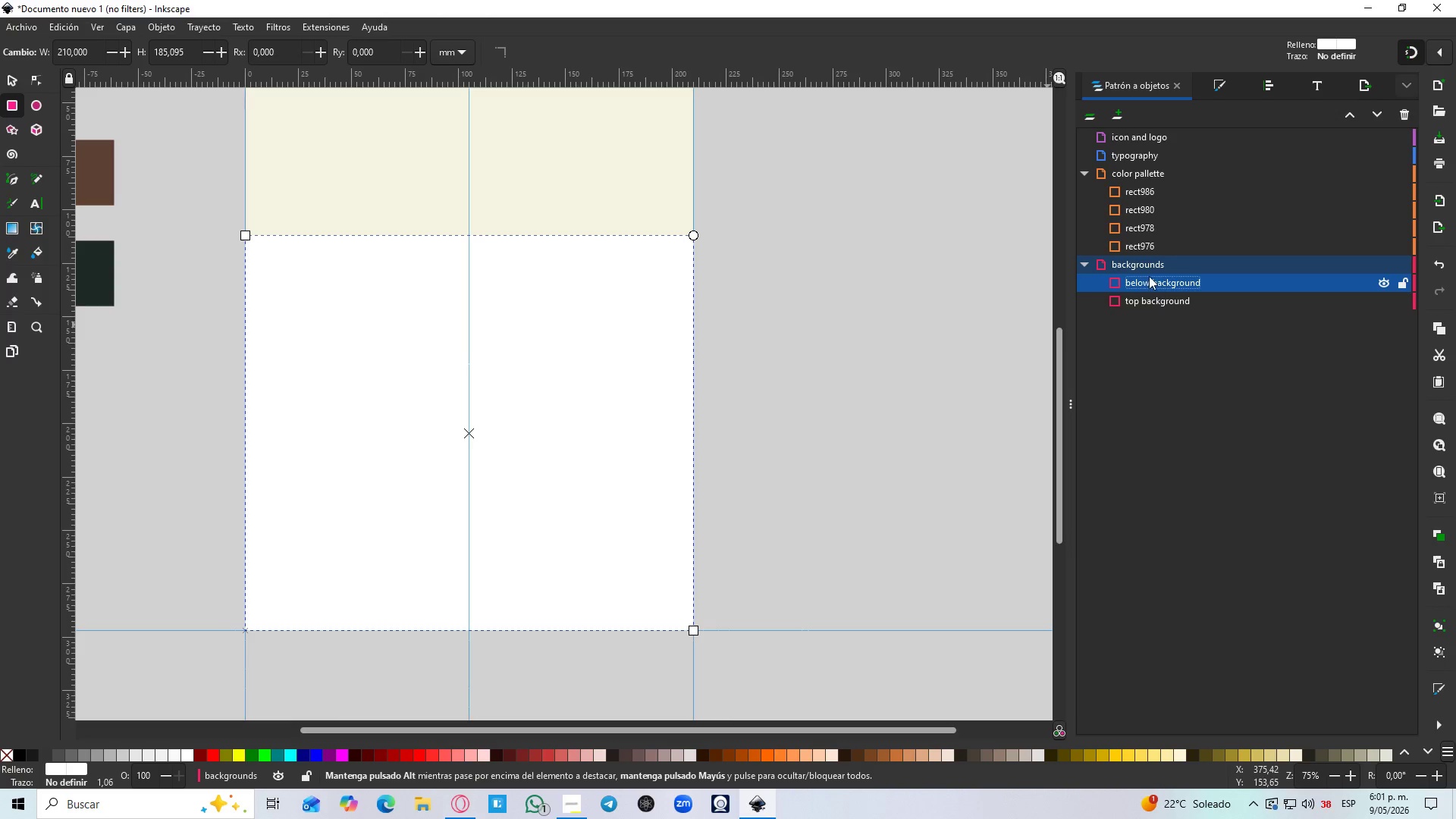 
left_click([1207, 416])
 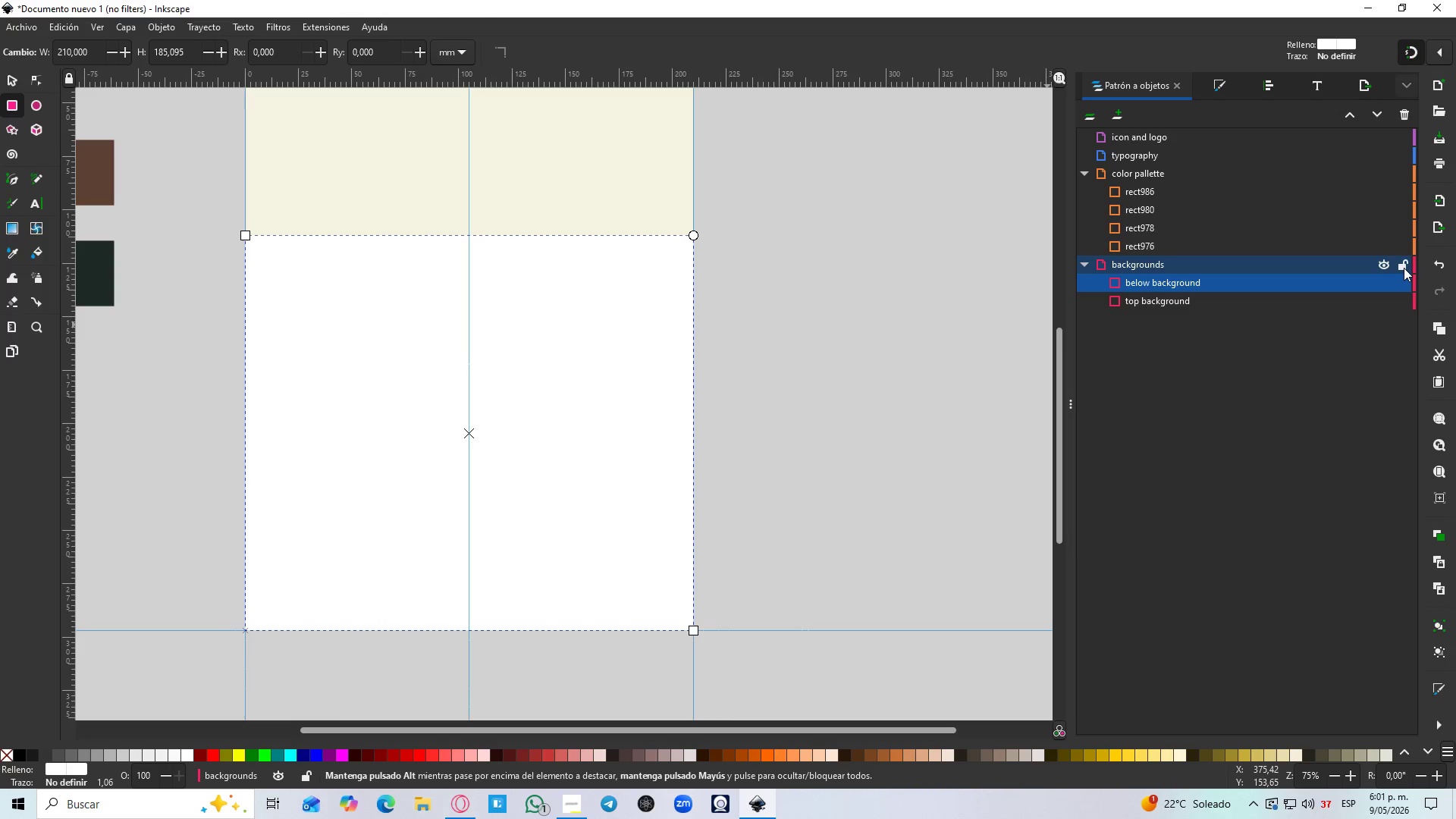 
double_click([1242, 416])
 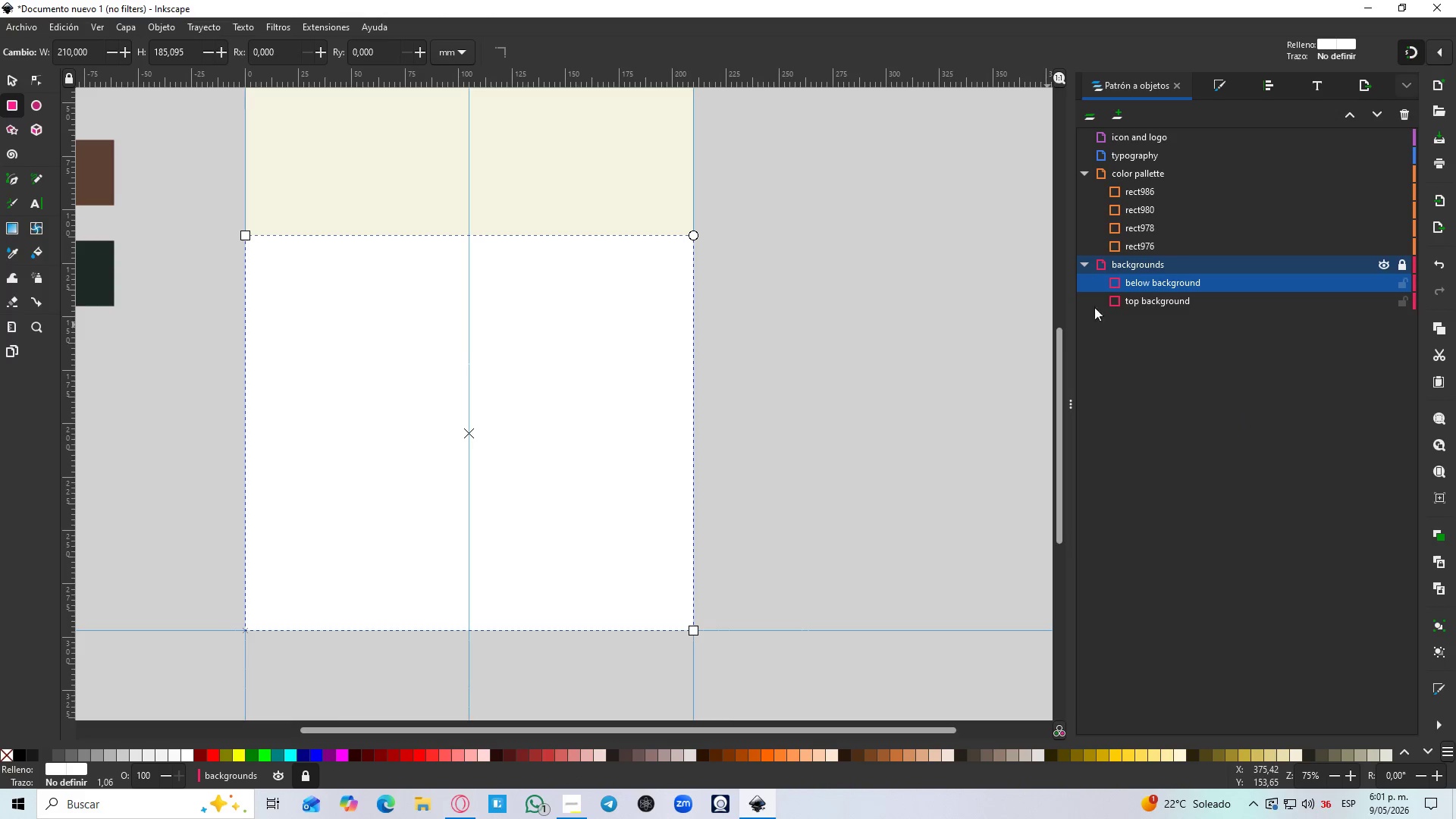 
left_click([1128, 402])
 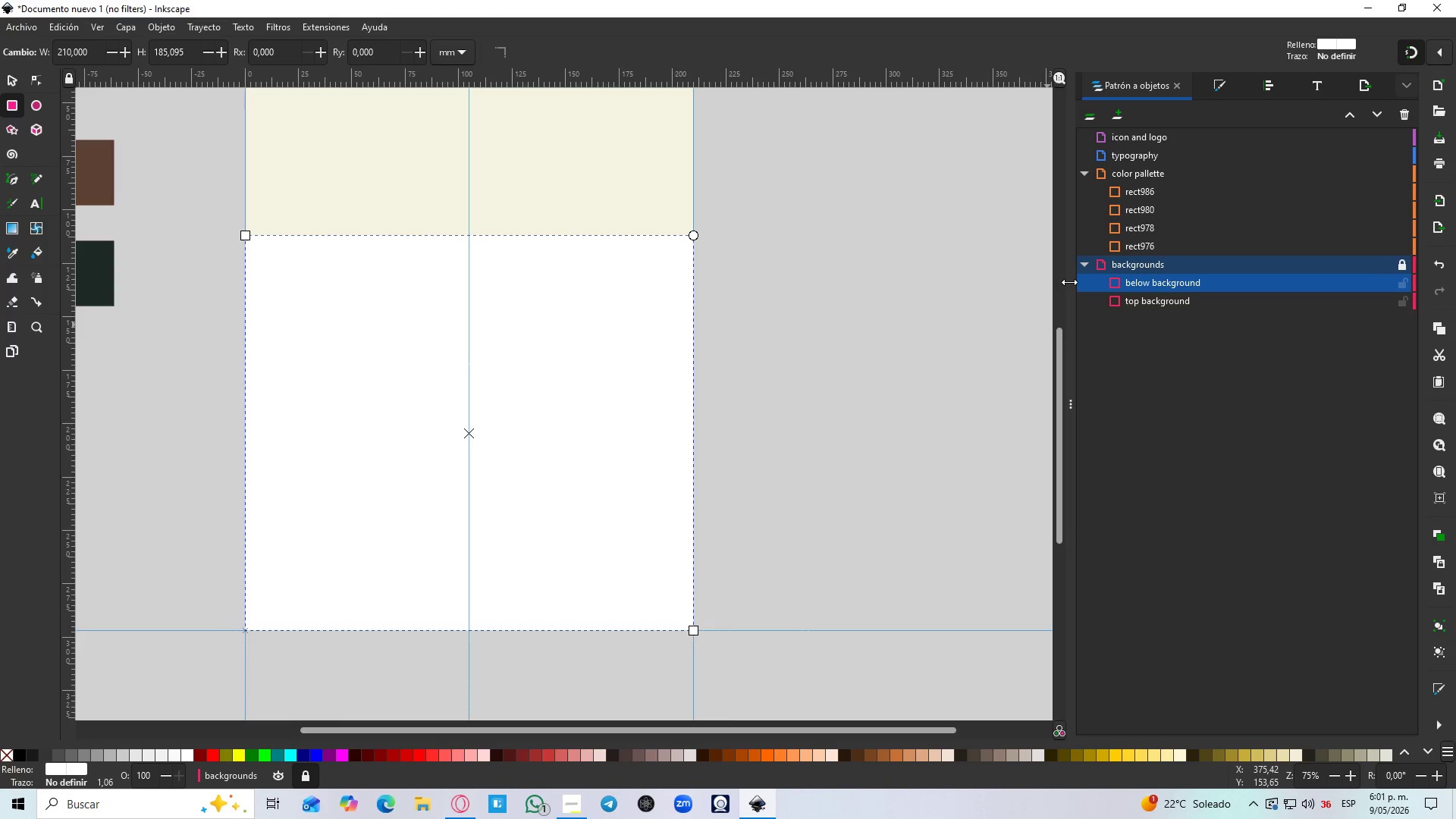 
left_click([1083, 267])
 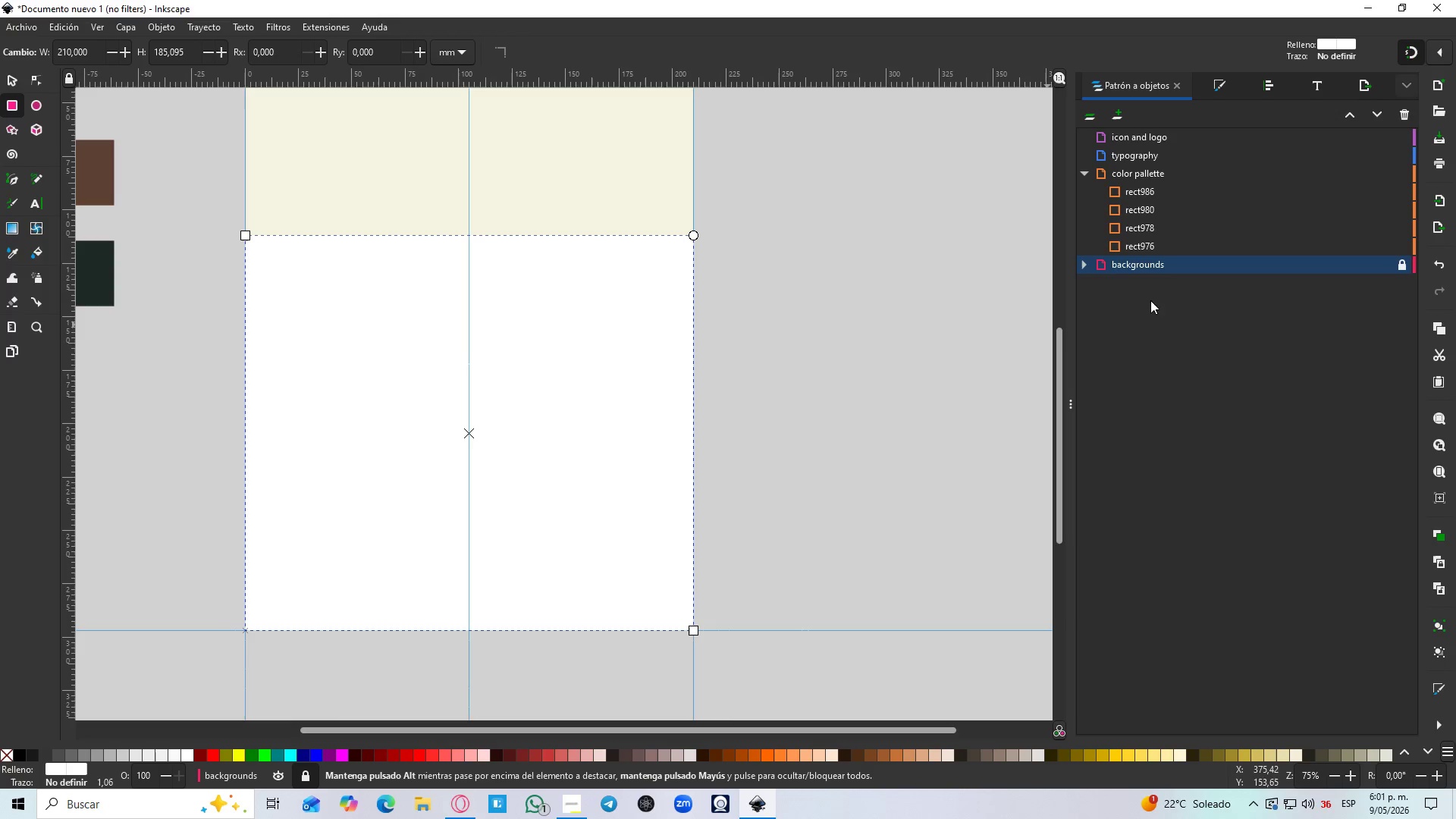 
wait(5.81)
 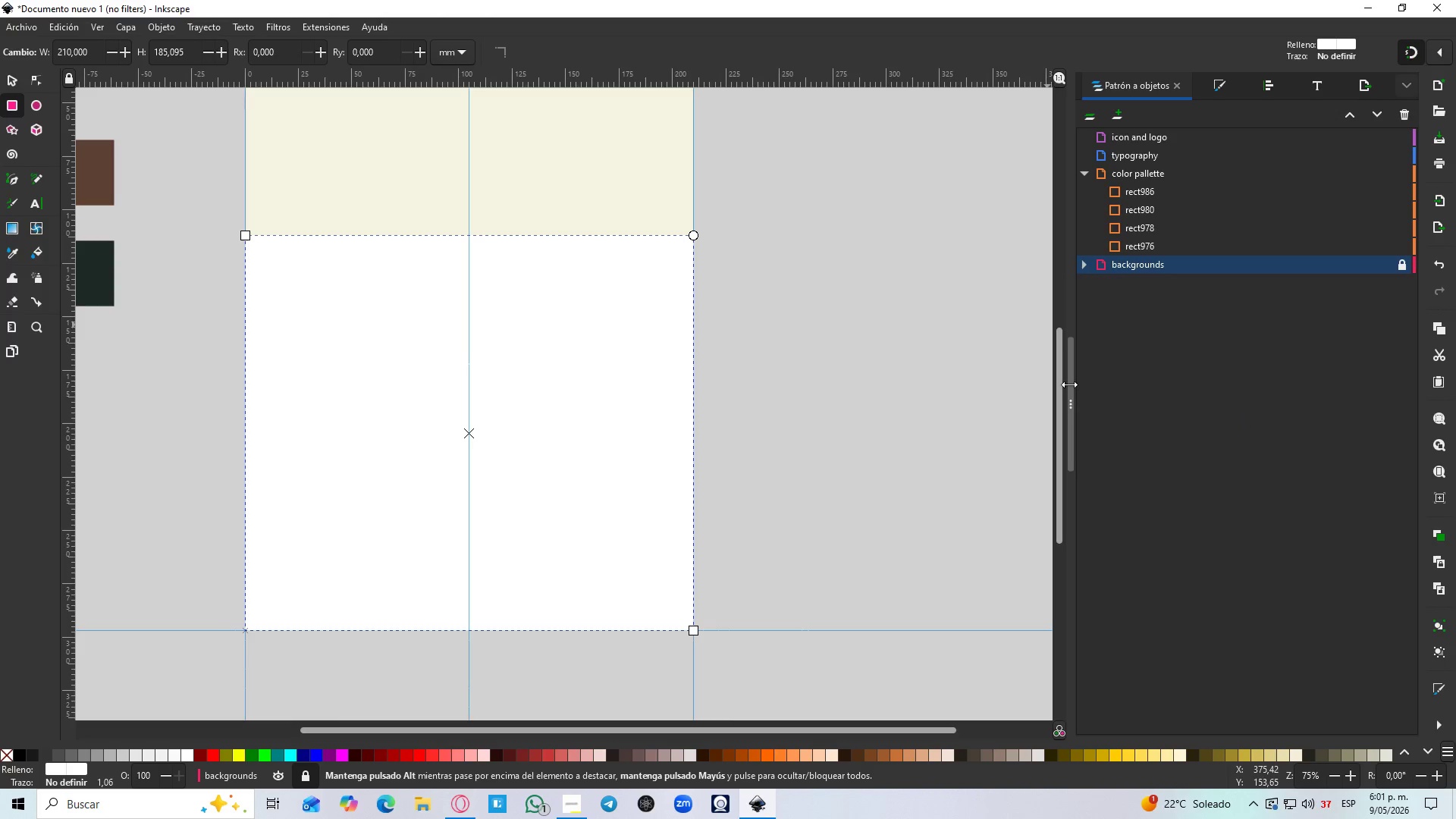 
left_click([7, 77])
 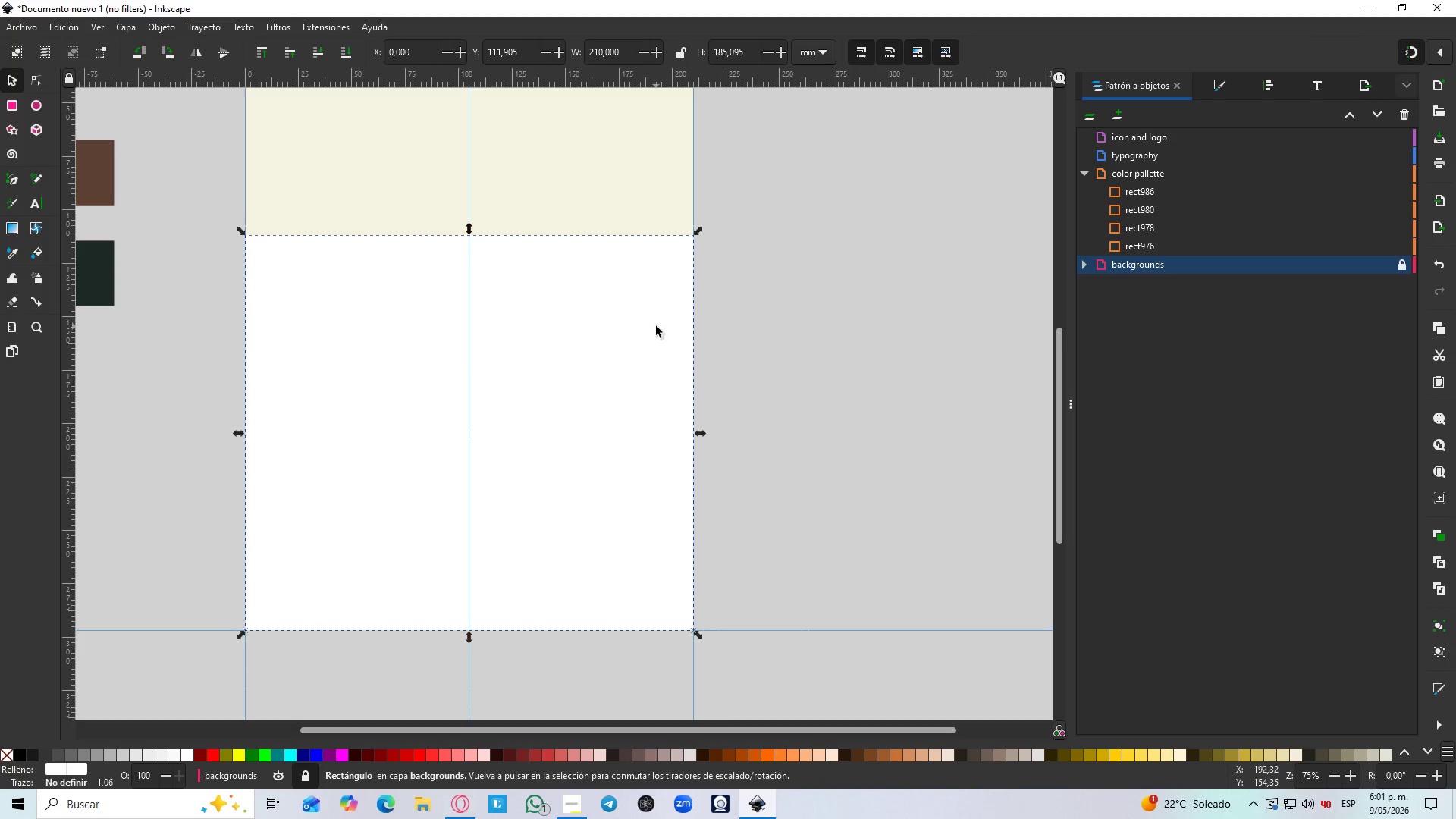 
left_click([742, 359])
 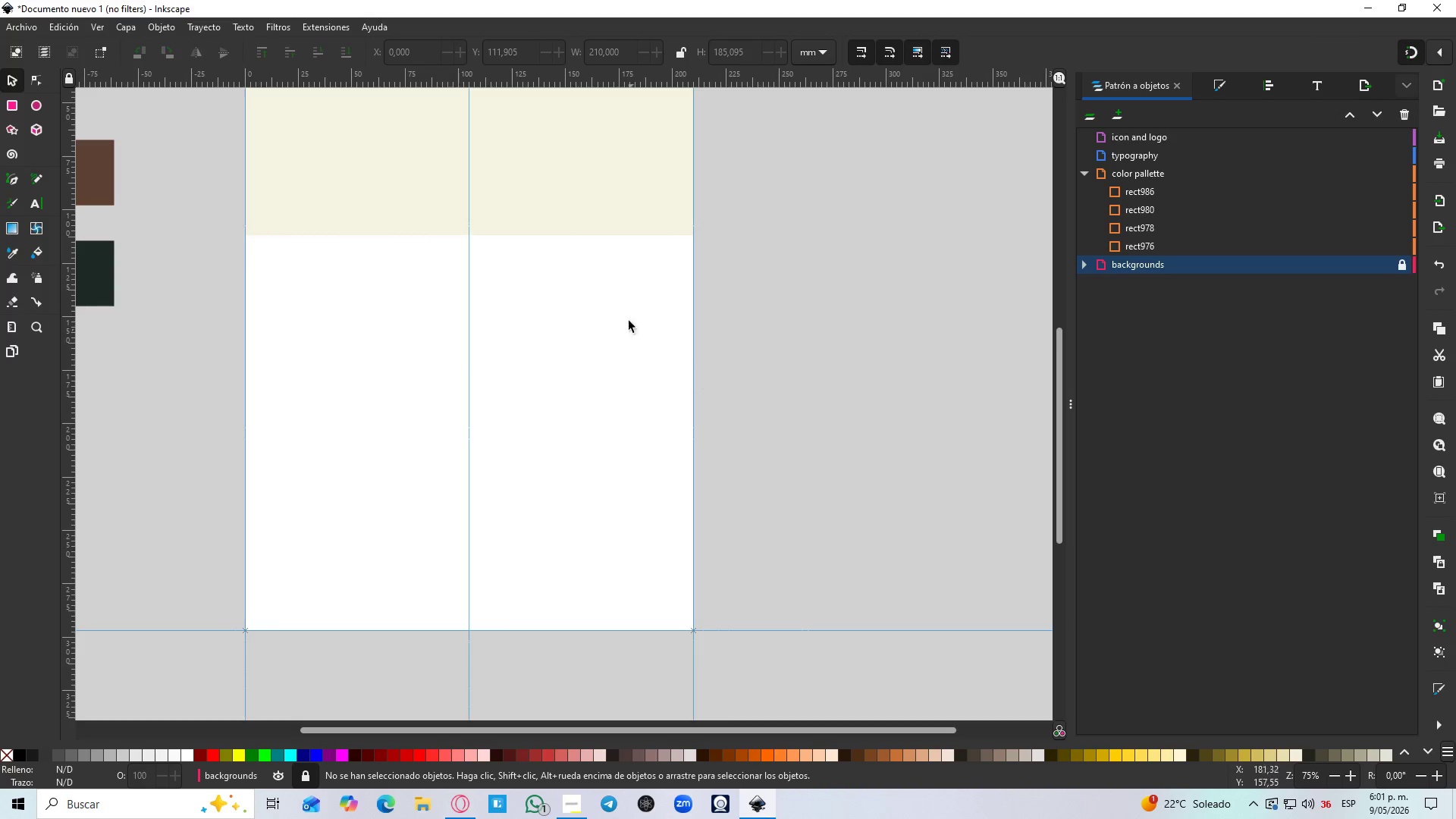 
wait(9.55)
 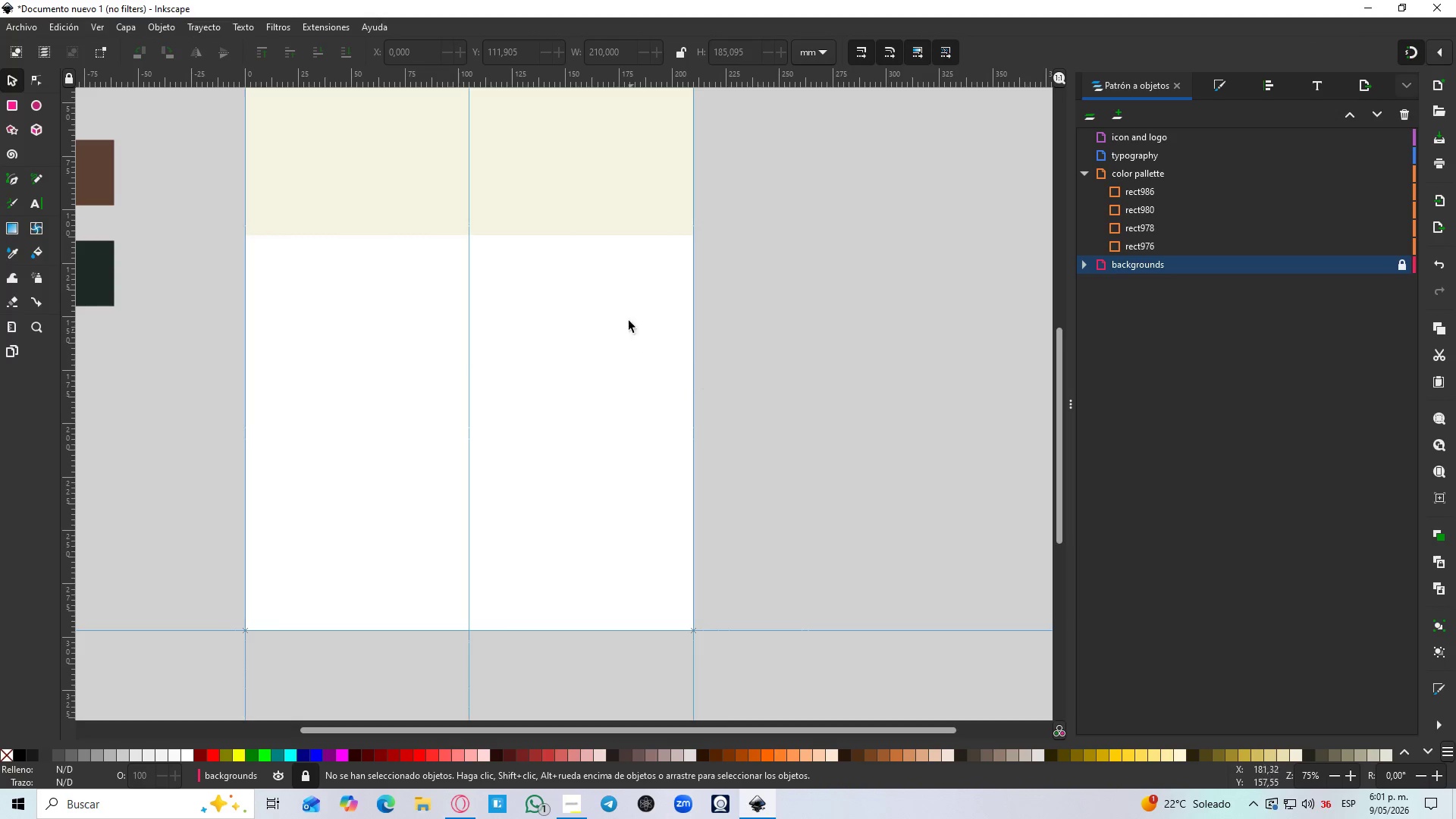 
hold_key(key=ControlLeft, duration=1.5)
scroll: coordinate [674, 218], scroll_direction: up, amount: 3.0
 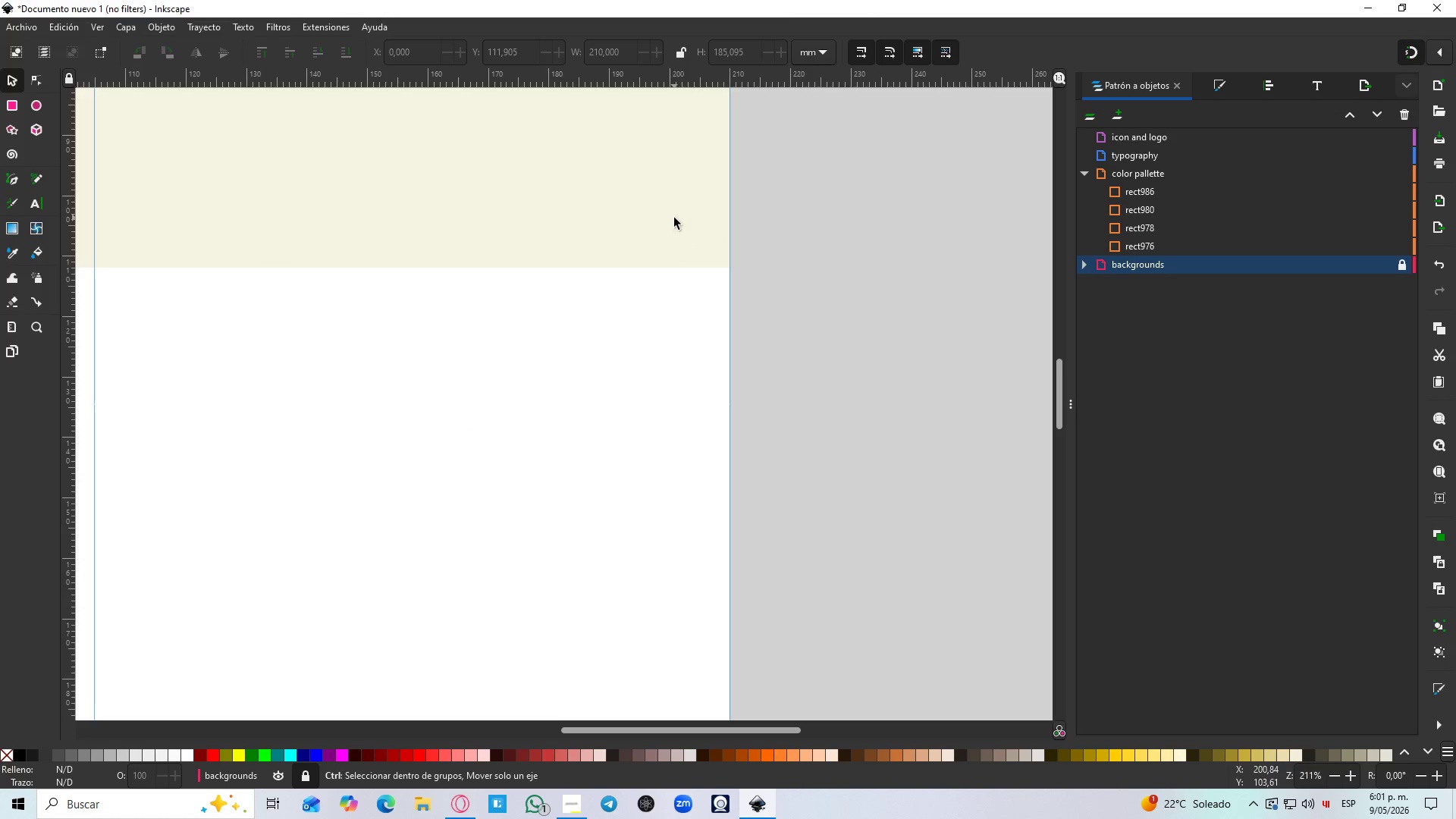 
hold_key(key=ControlLeft, duration=1.51)
scroll: coordinate [676, 219], scroll_direction: down, amount: 2.0
 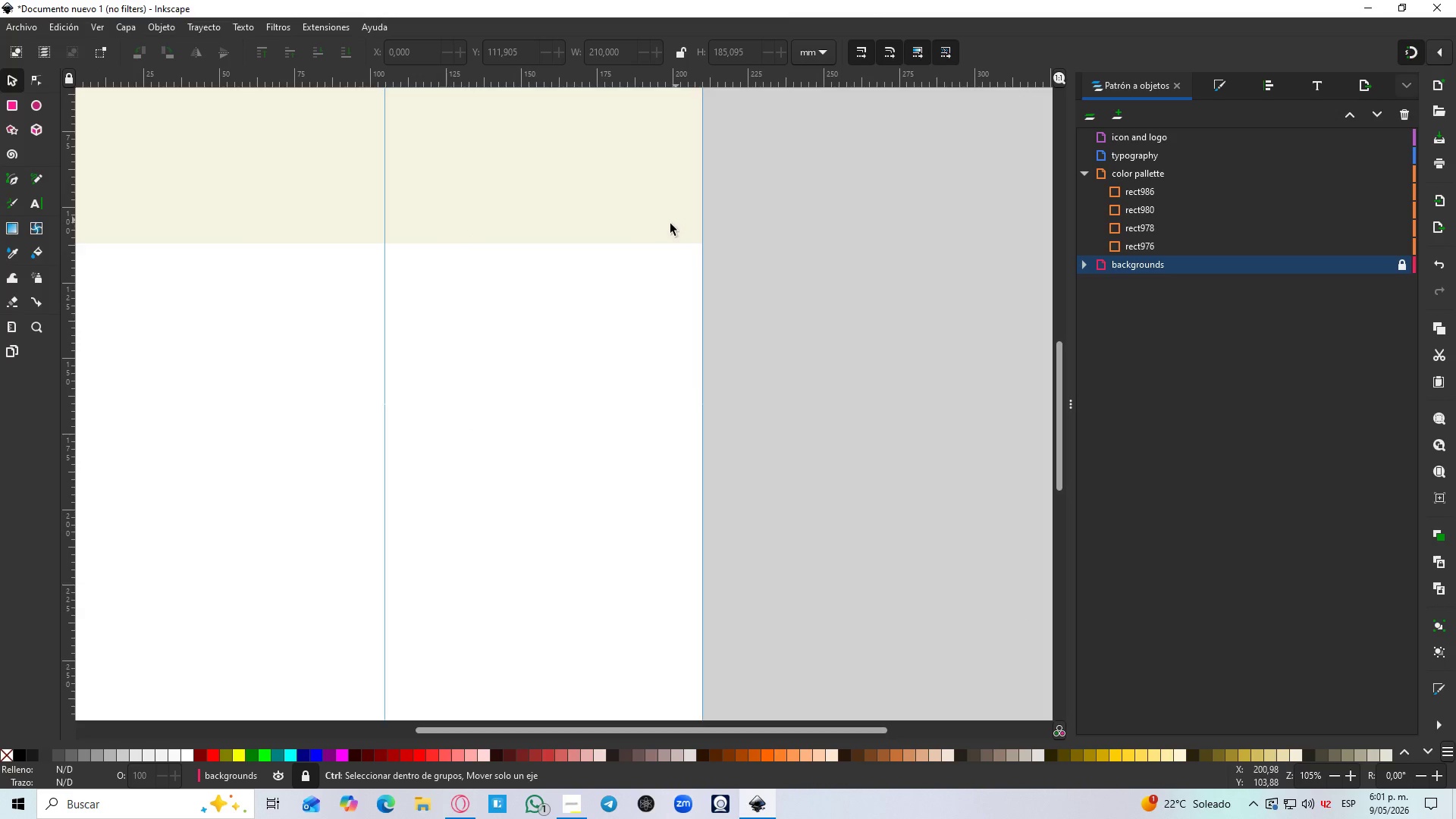 
hold_key(key=ControlLeft, duration=1.52)
scroll: coordinate [664, 230], scroll_direction: up, amount: 2.0
 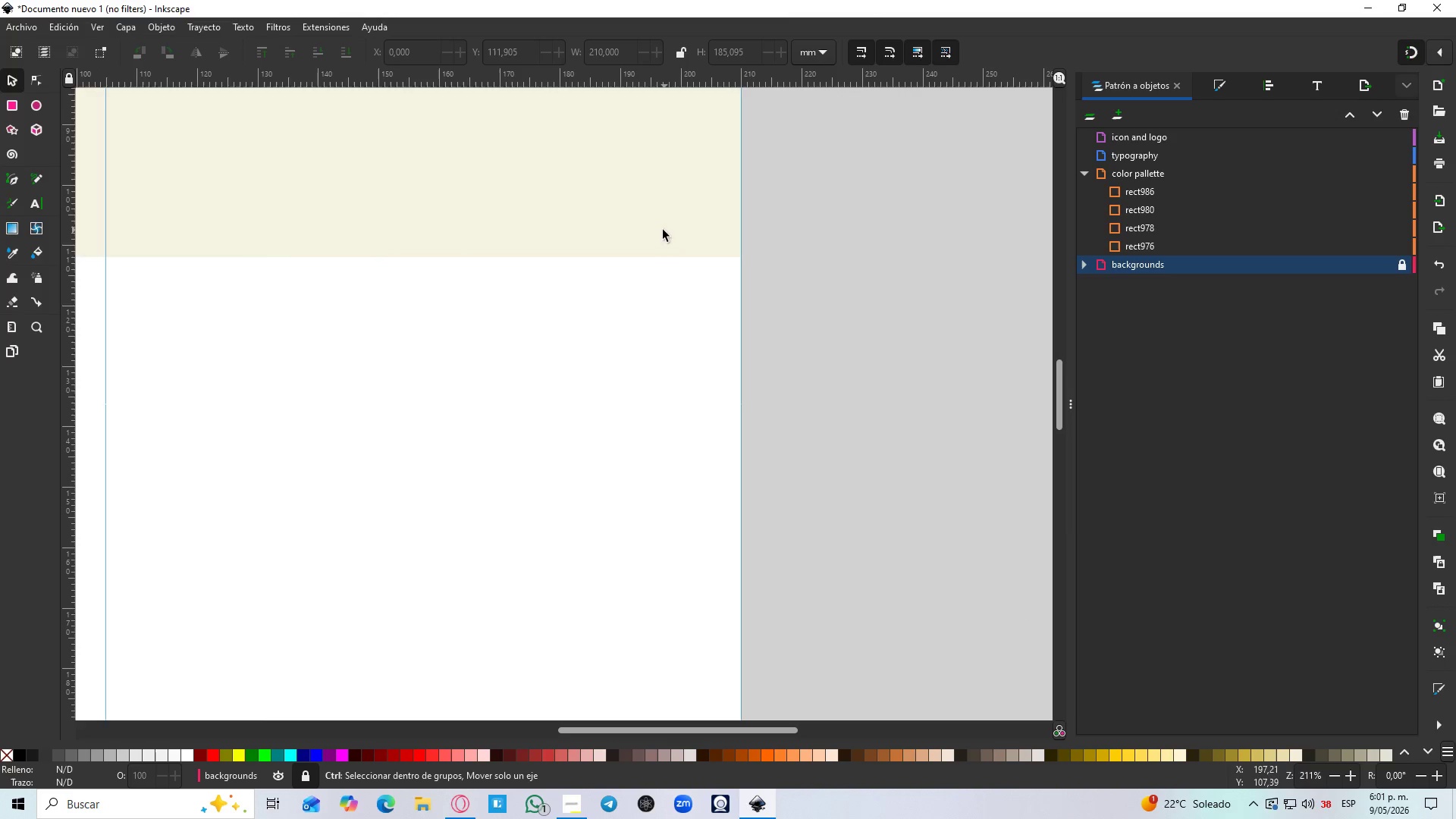 
hold_key(key=ControlLeft, duration=1.51)
scroll: coordinate [676, 232], scroll_direction: up, amount: 1.0
 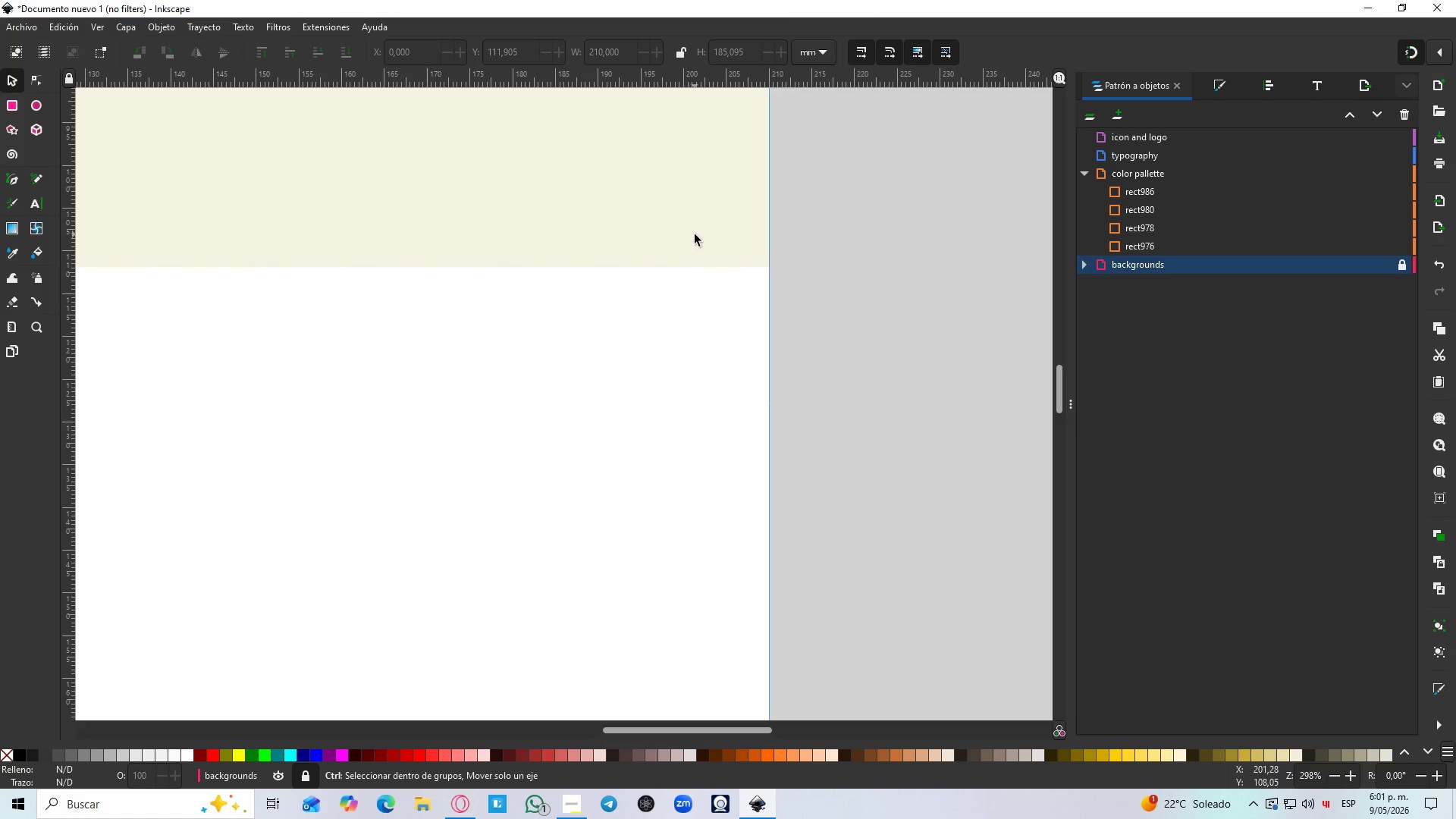 
hold_key(key=ControlLeft, duration=0.64)
 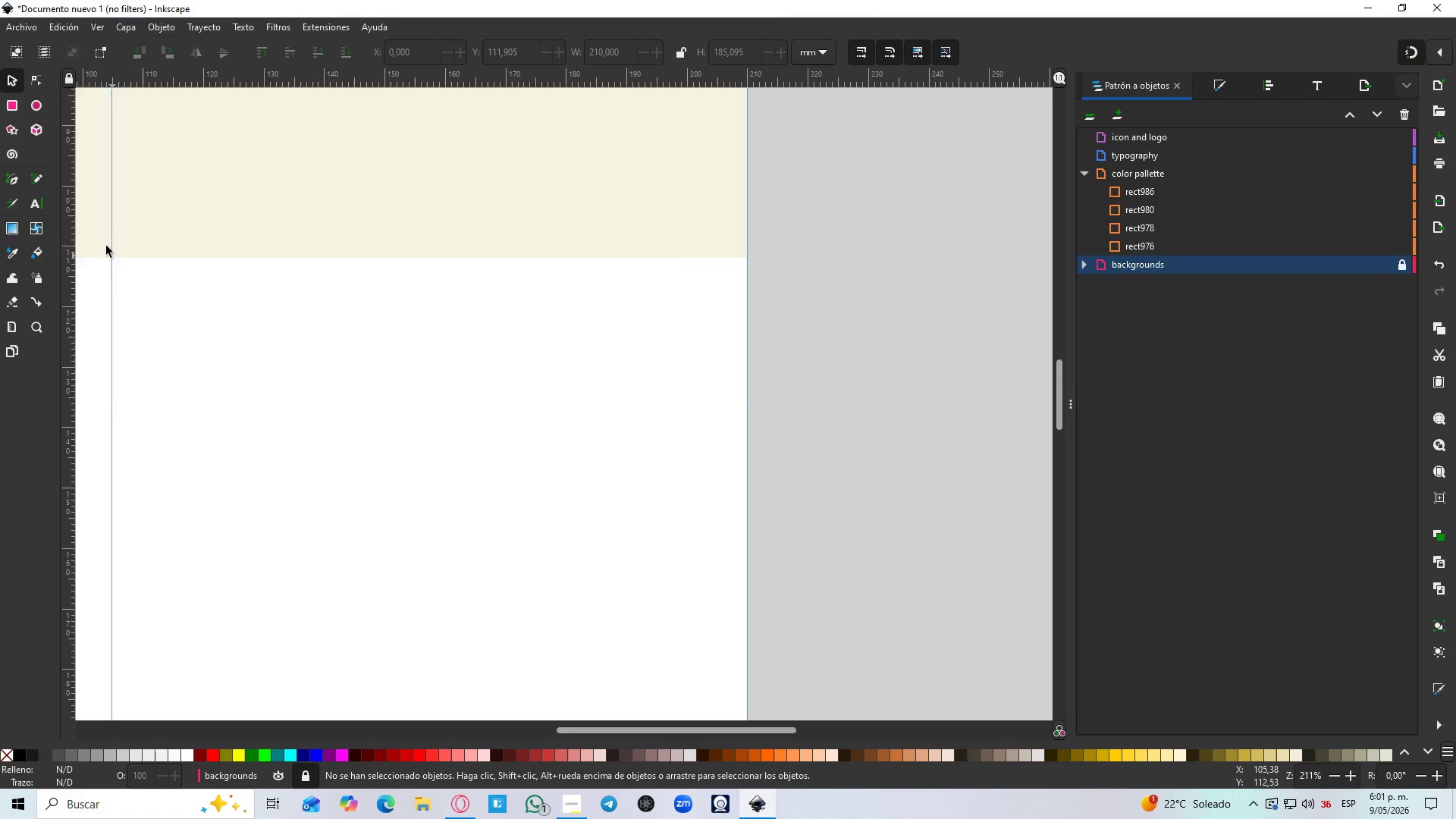 
scroll: coordinate [695, 234], scroll_direction: down, amount: 1.0
 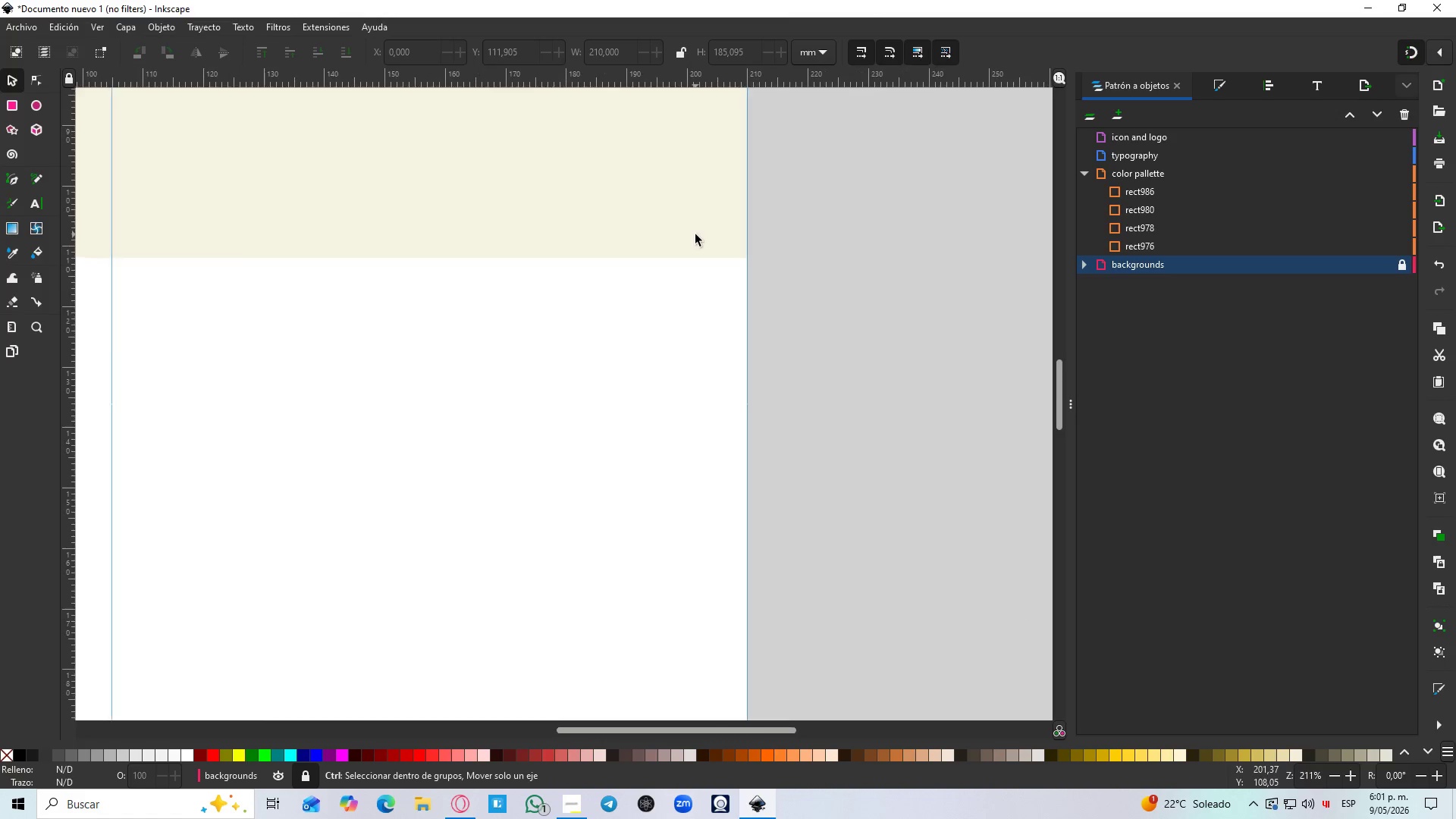 
wait(5.58)
 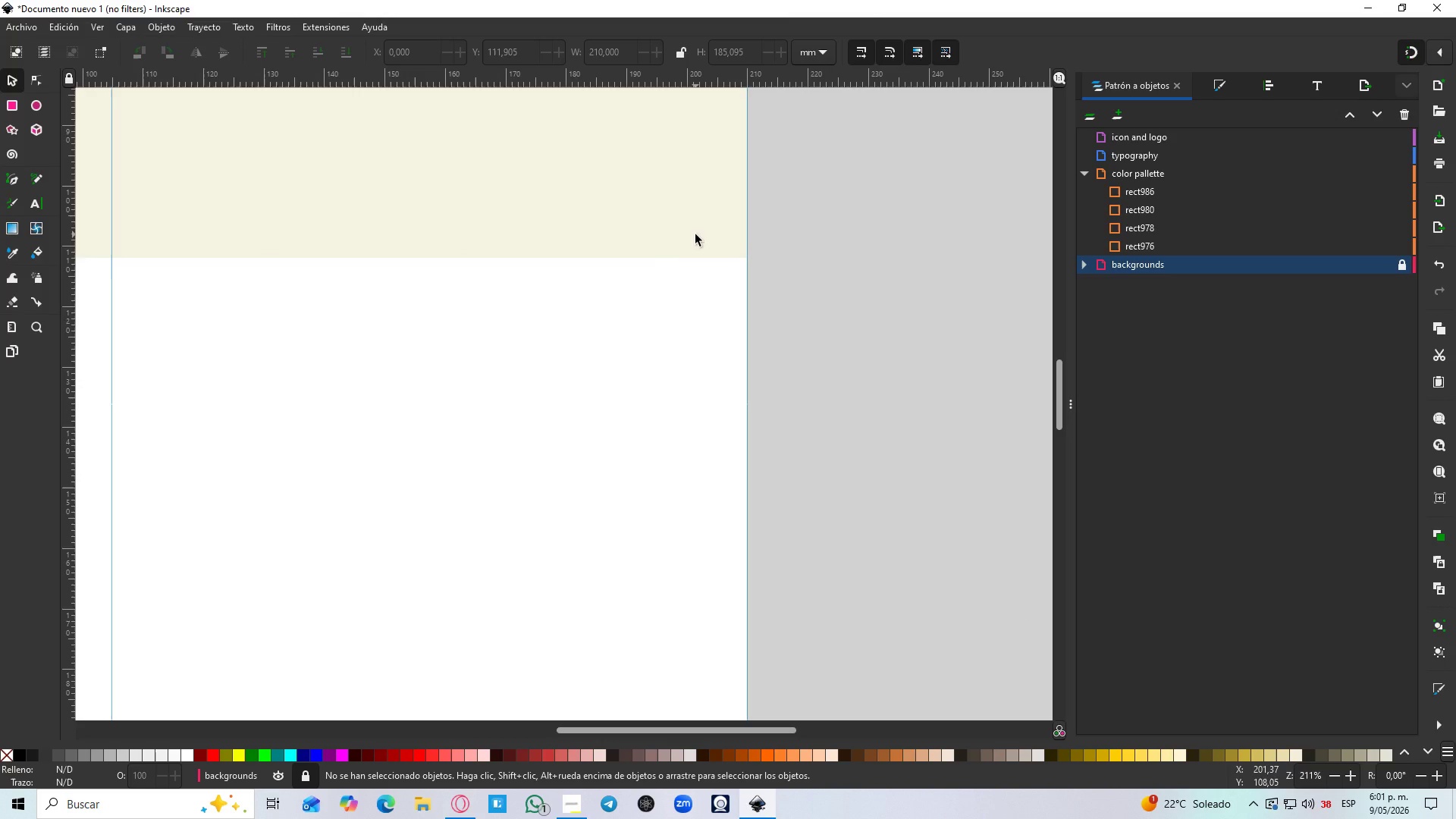 
mouse_move([52, 211])
 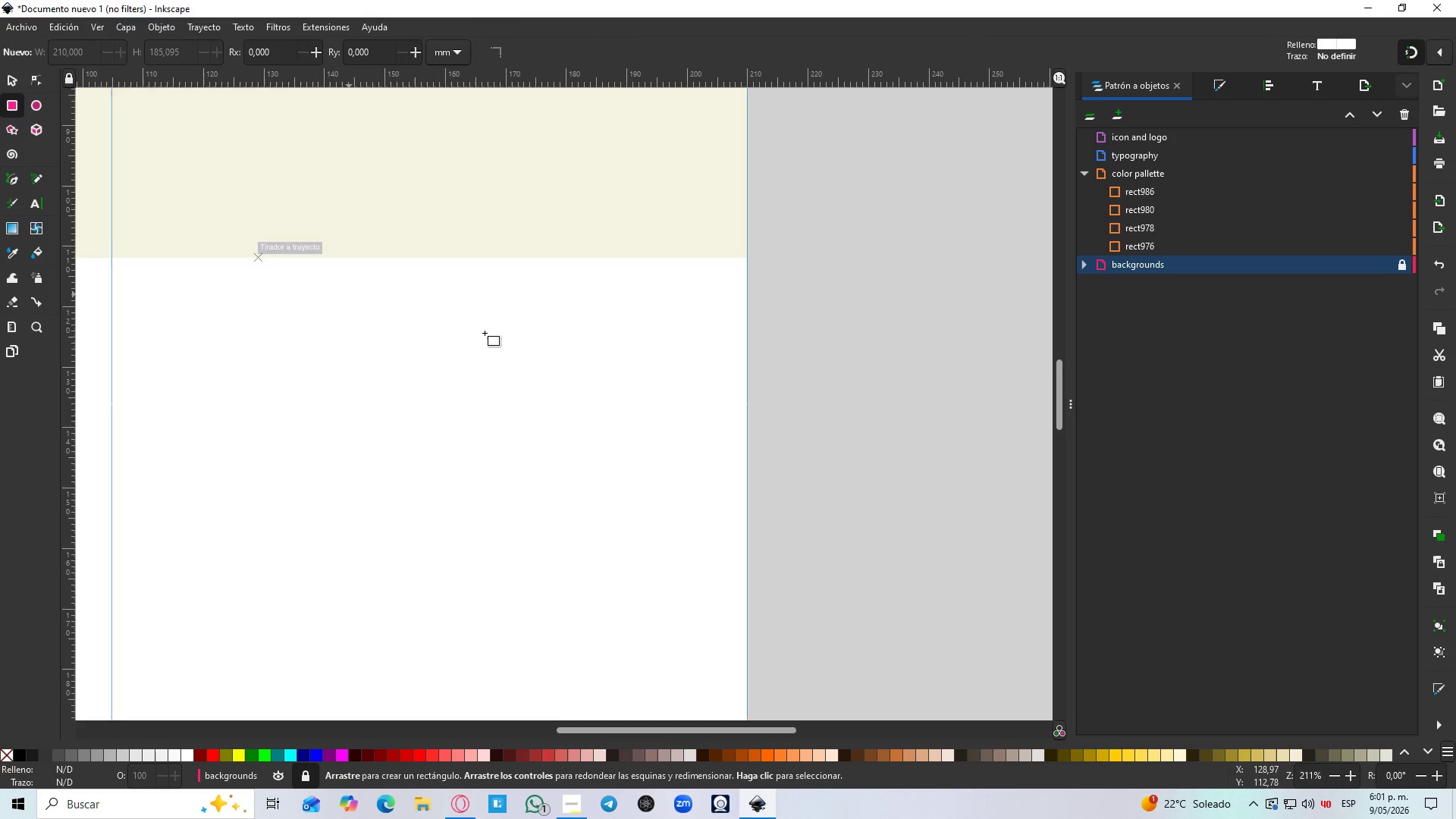 
left_click_drag(start_coordinate=[686, 329], to_coordinate=[727, 390])
 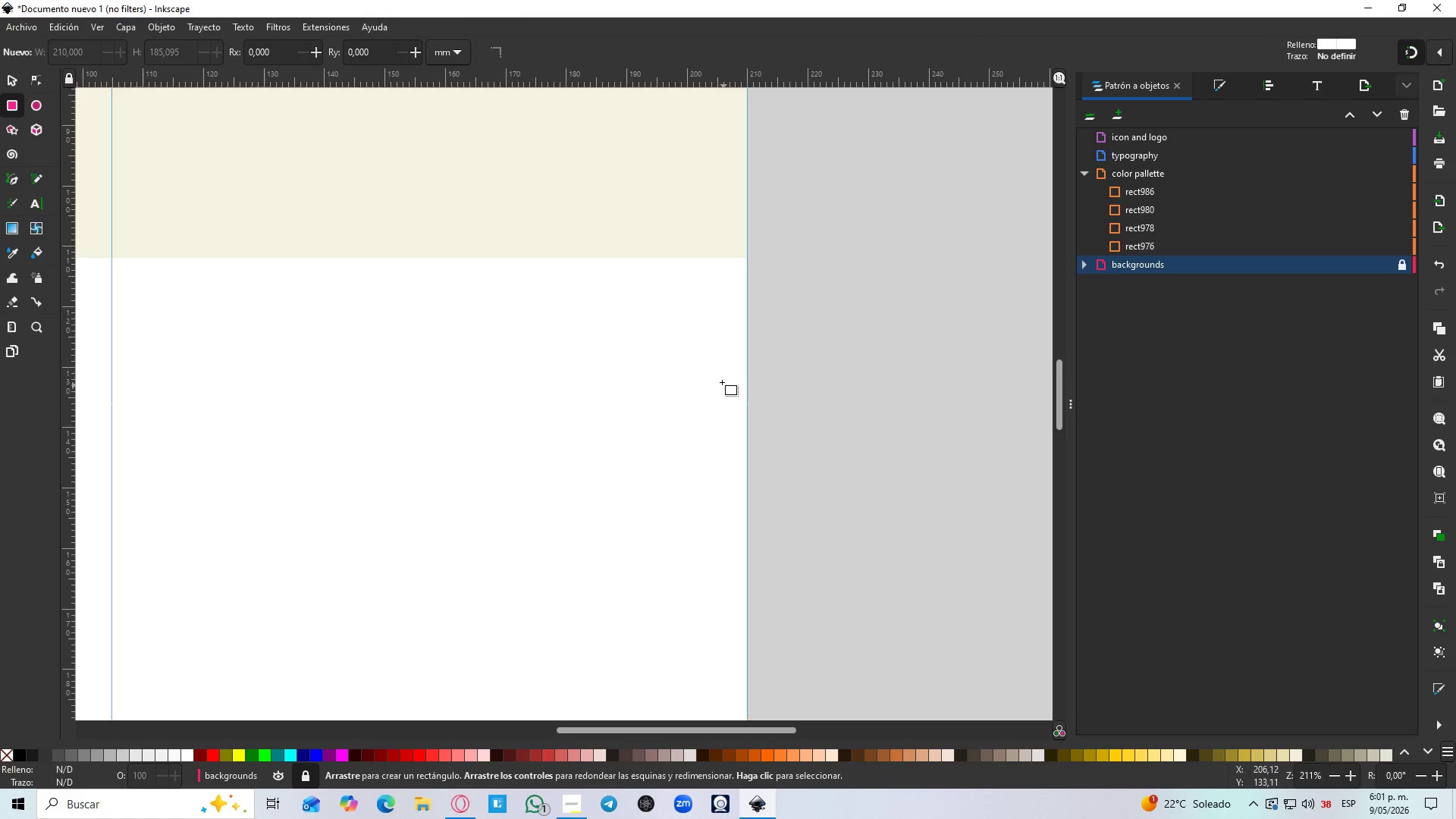 
key(D)
 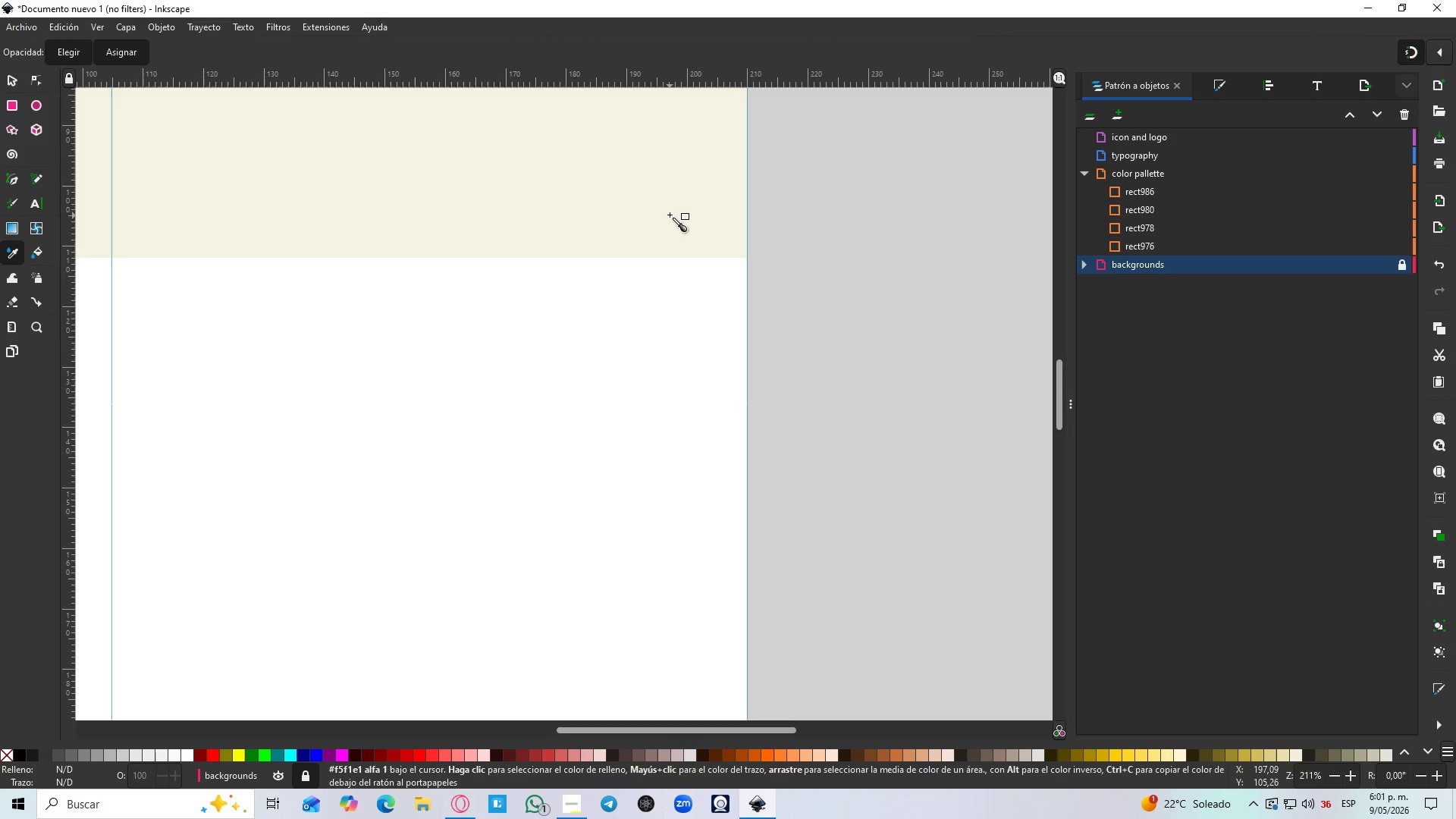 
left_click([670, 215])
 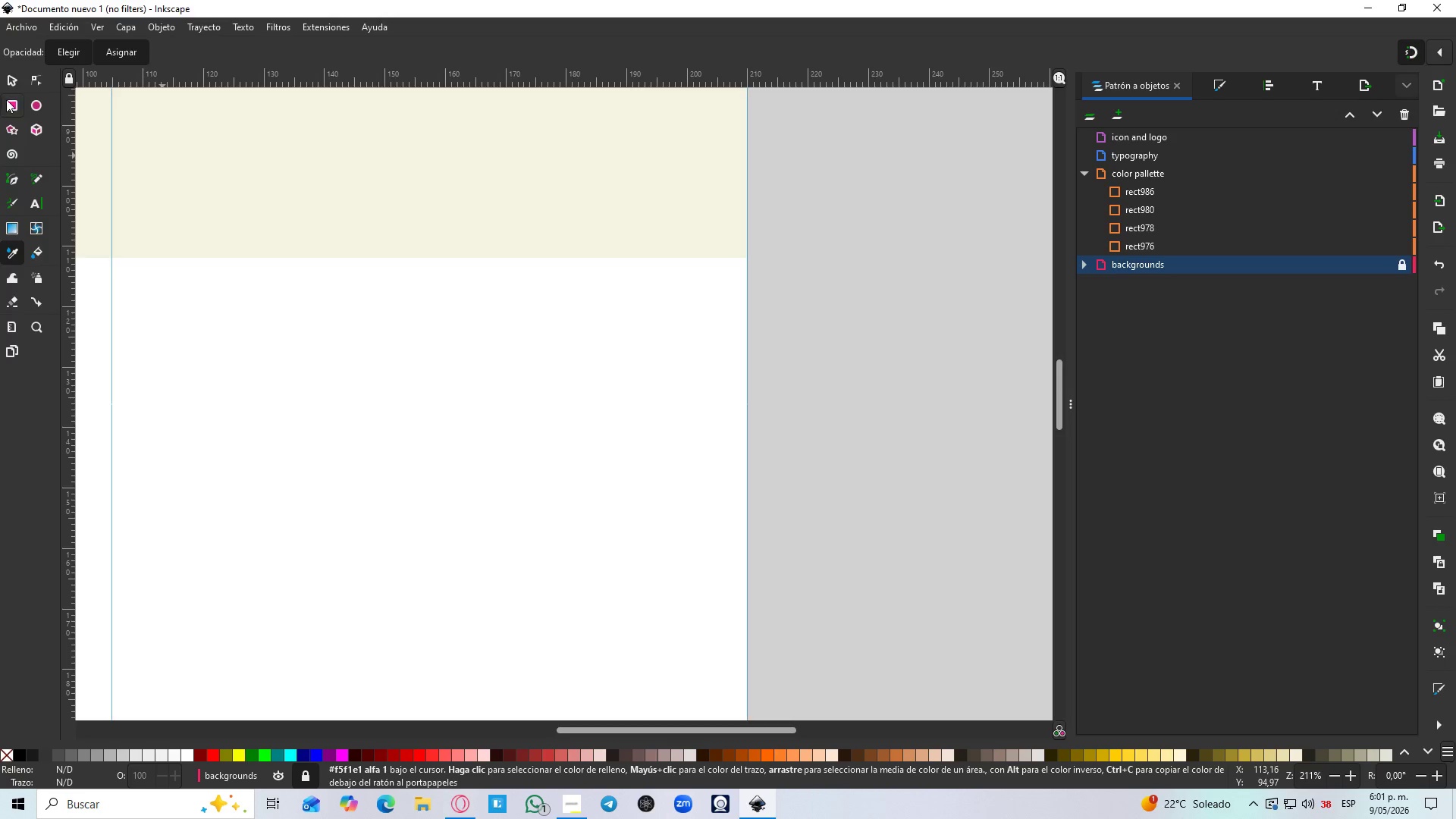 
left_click([18, 99])
 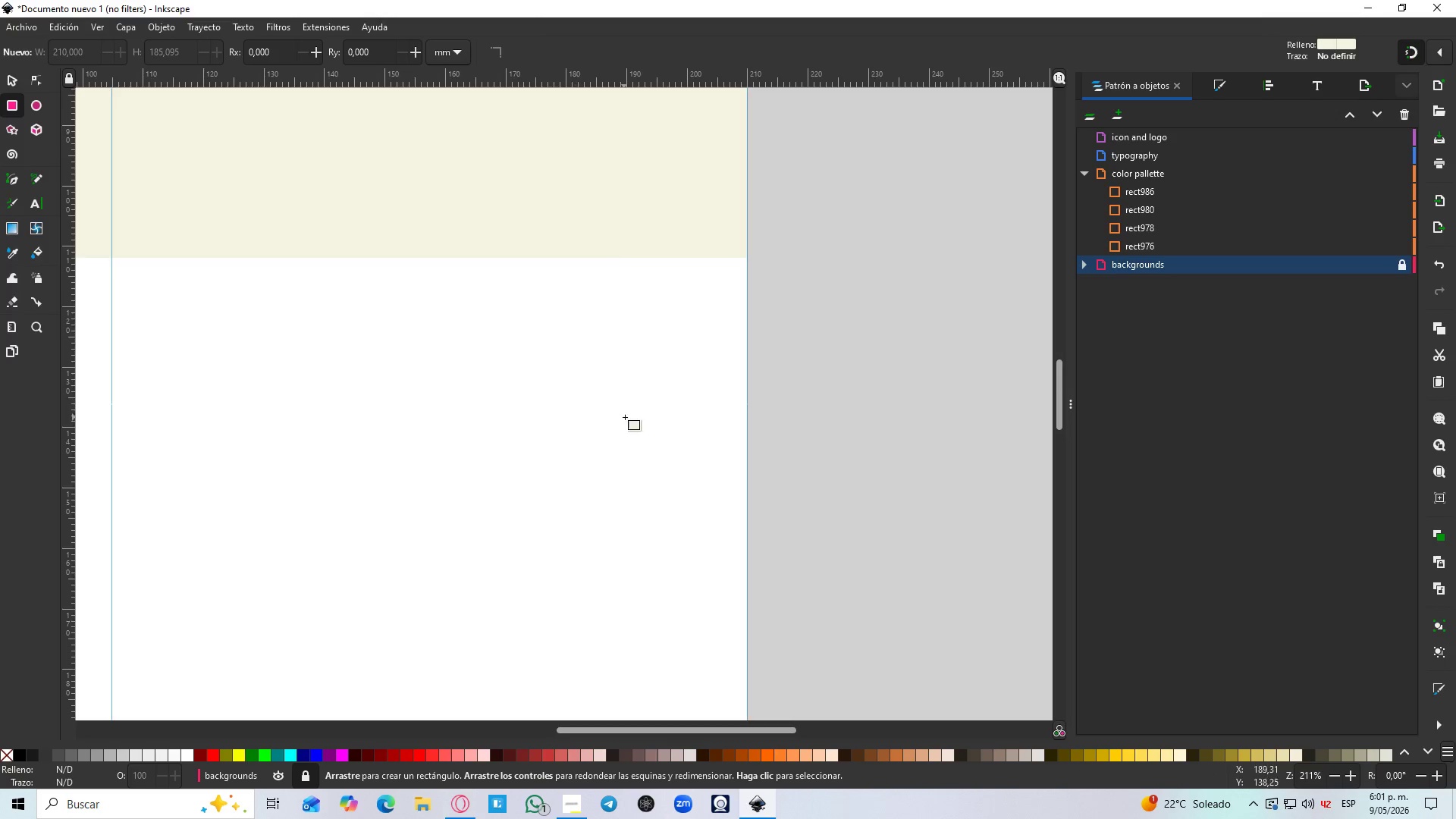 
left_click_drag(start_coordinate=[635, 398], to_coordinate=[690, 470])
 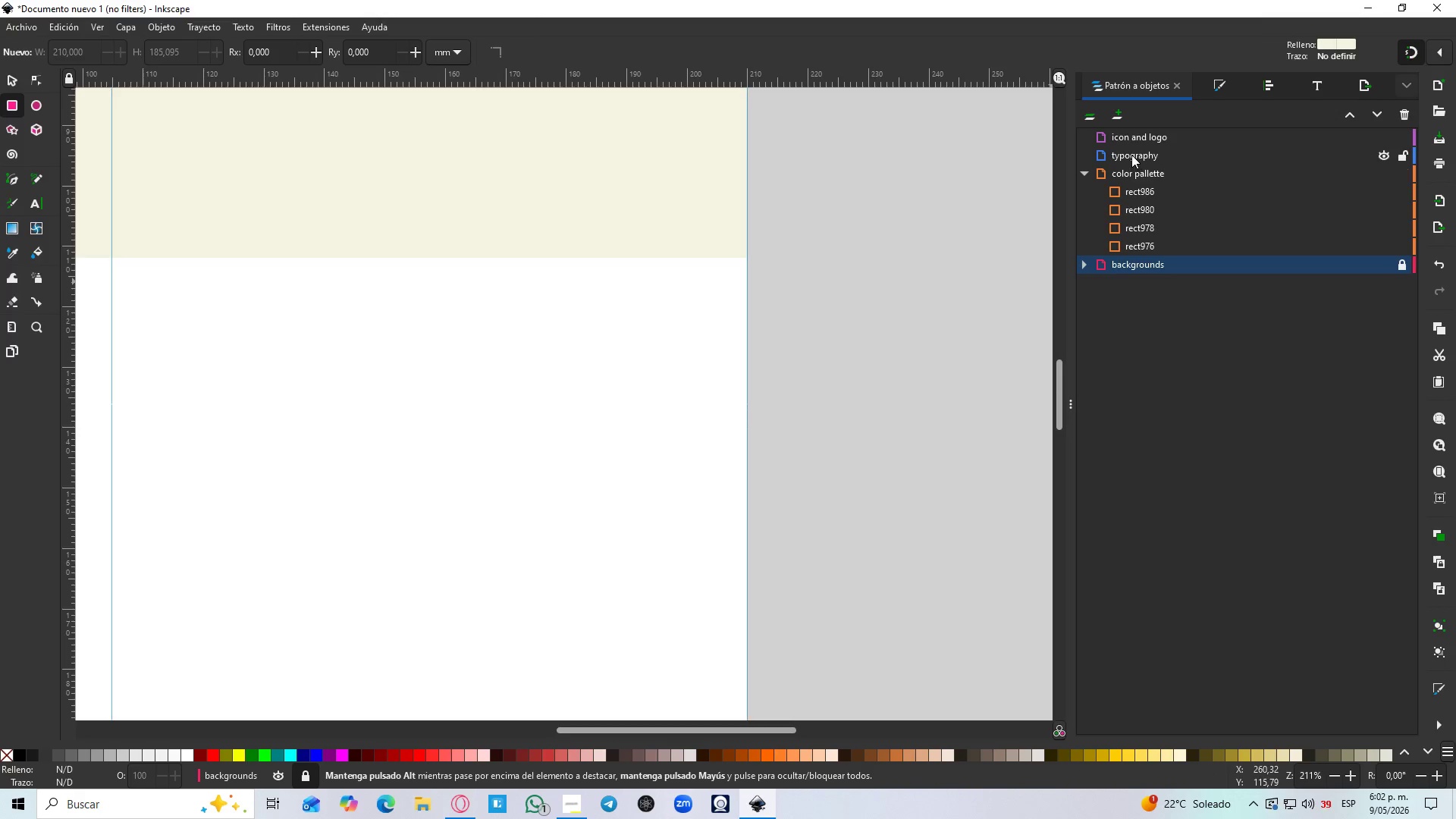 
left_click([1131, 155])
 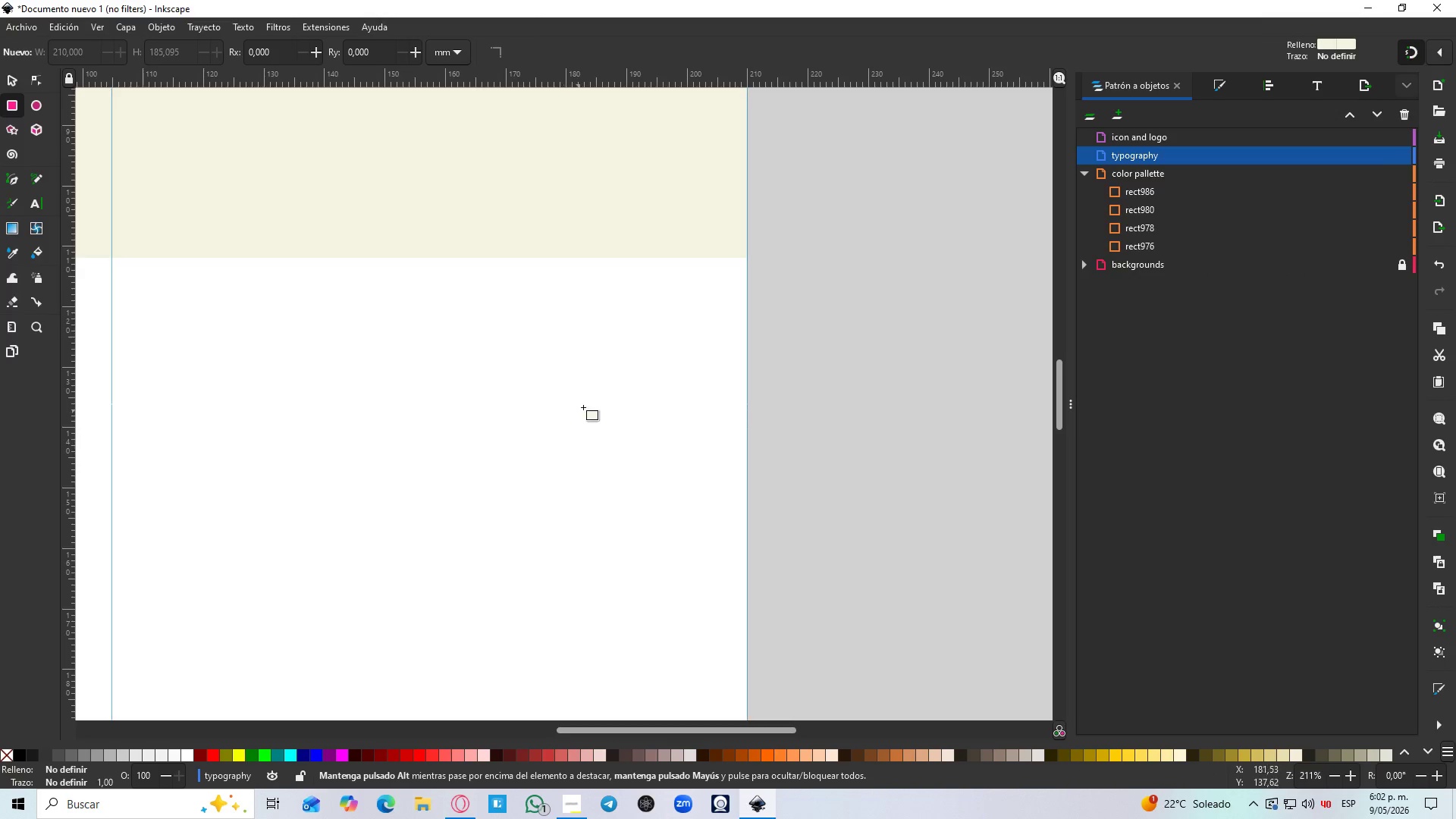 
left_click_drag(start_coordinate=[634, 378], to_coordinate=[687, 444])
 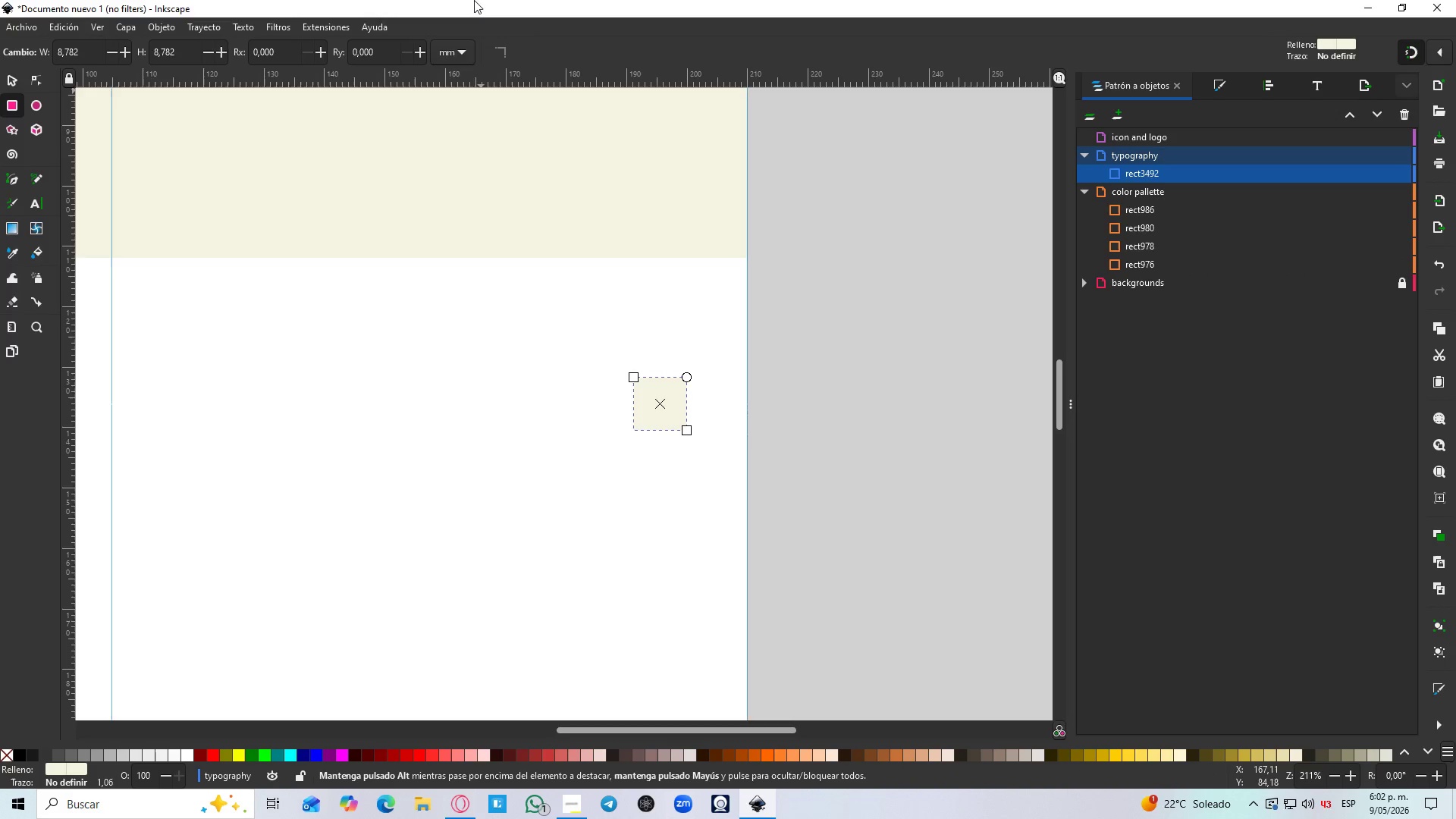 
hold_key(key=ControlLeft, duration=0.56)
 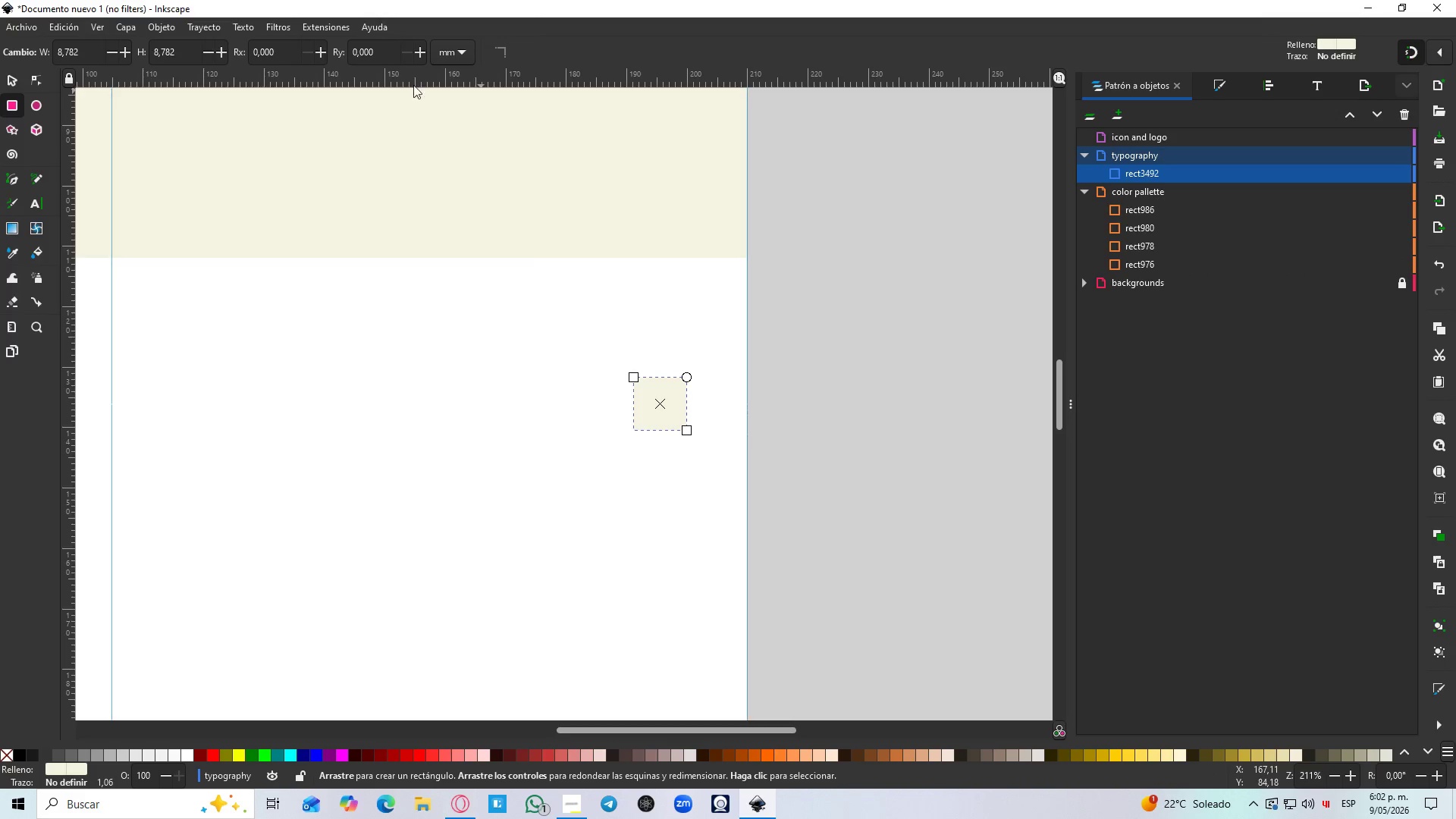 
key(S)
 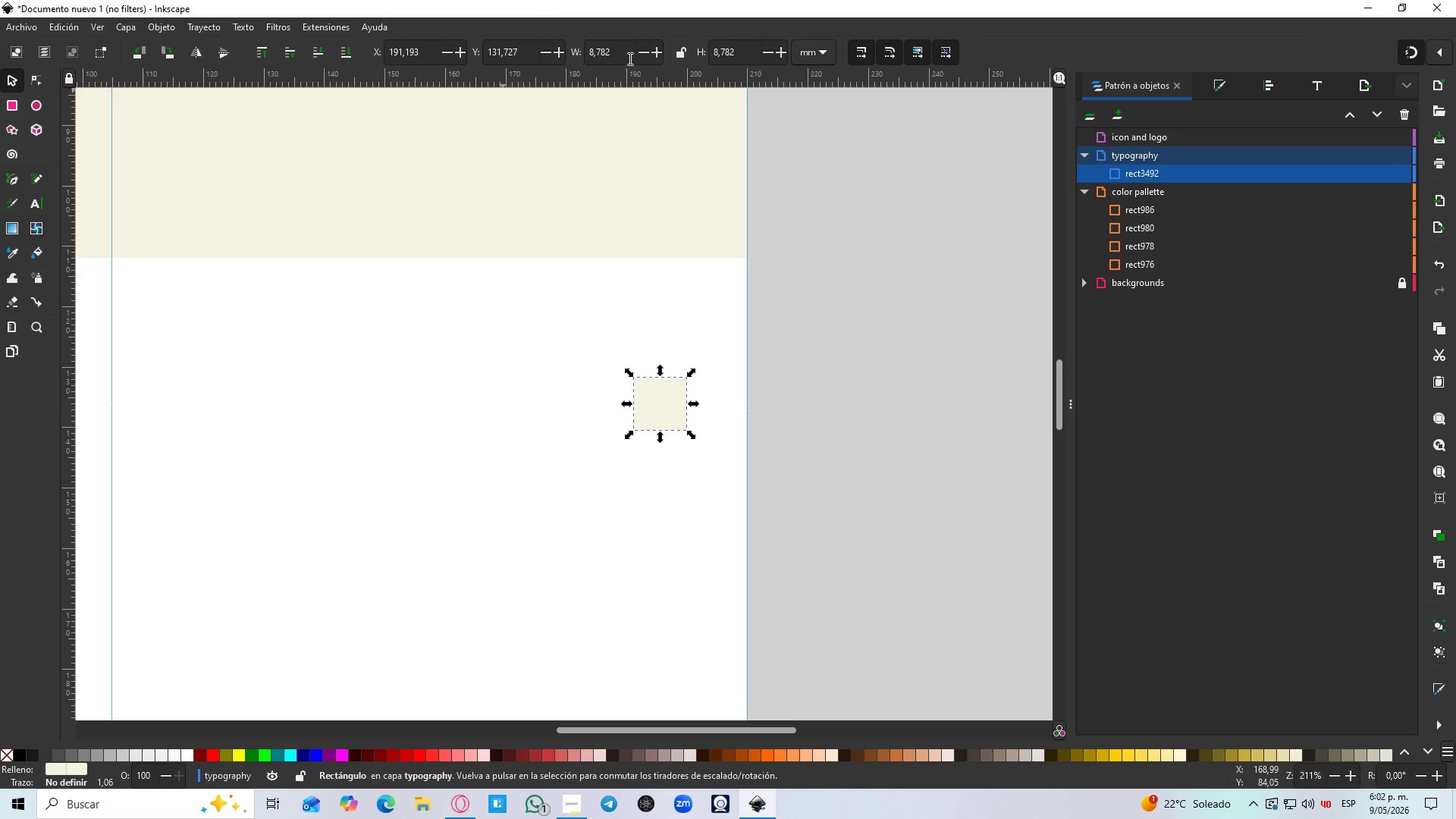 
left_click_drag(start_coordinate=[623, 52], to_coordinate=[552, 58])
 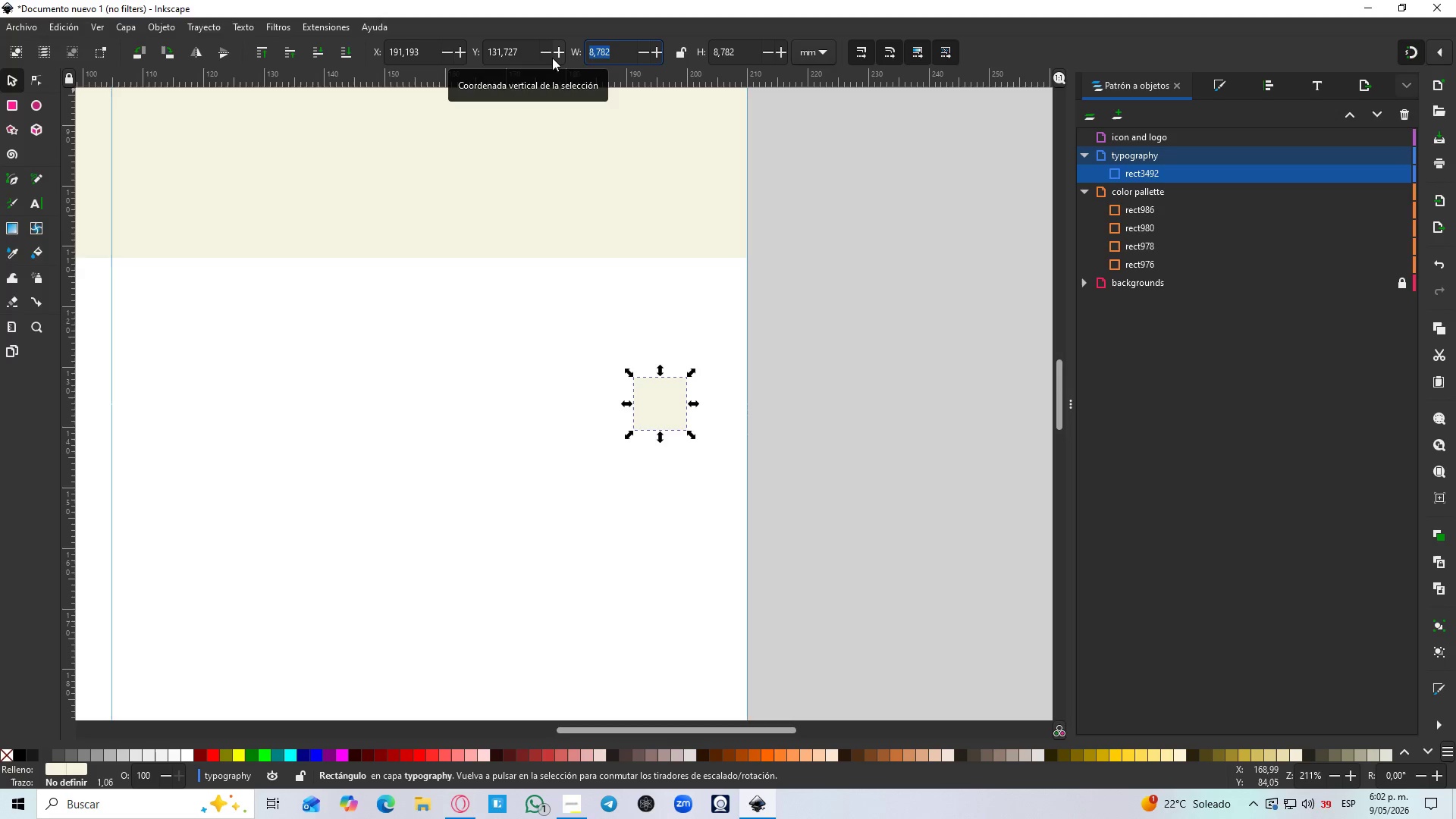 
key(Numpad5)
 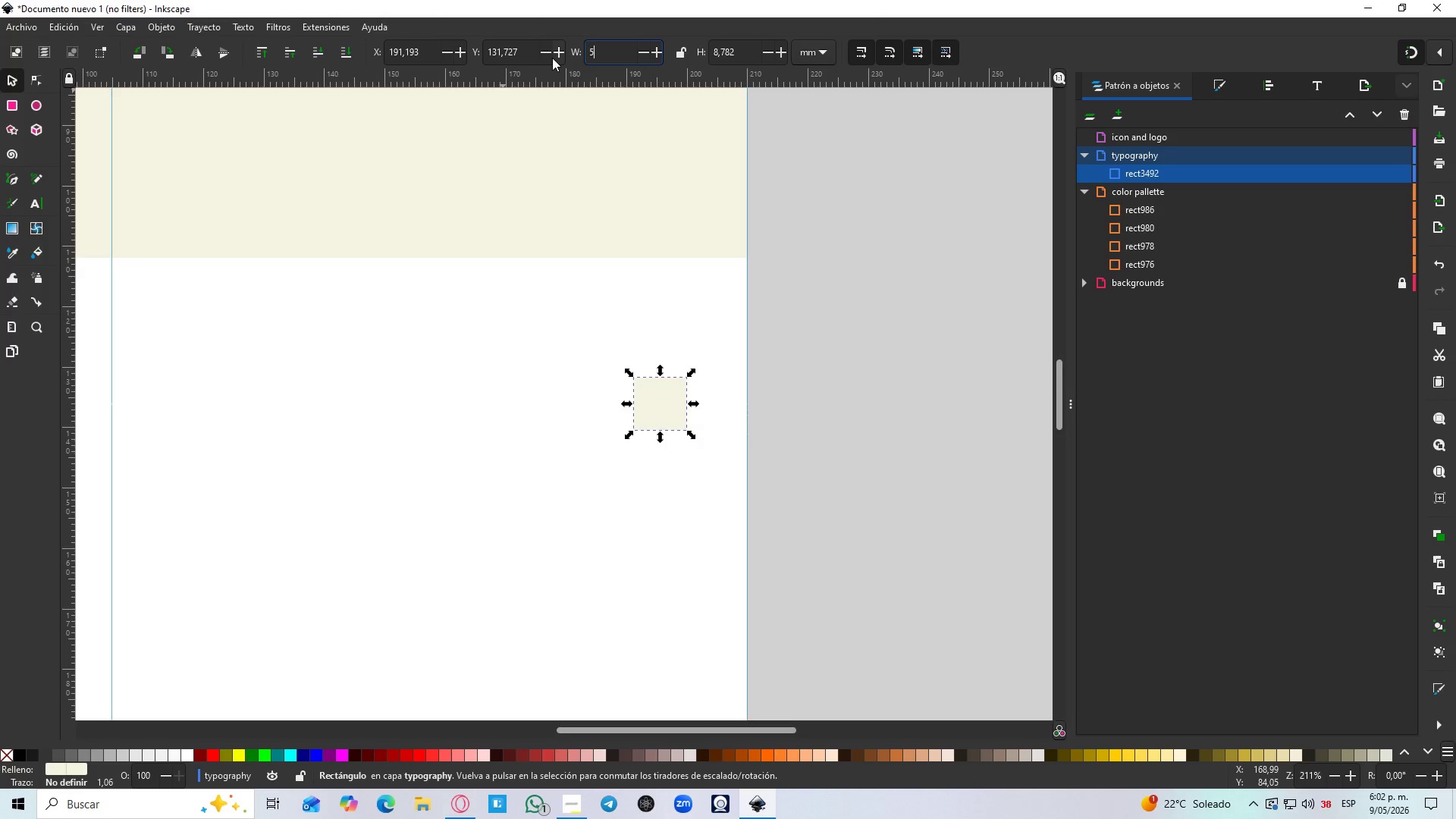 
key(Enter)
 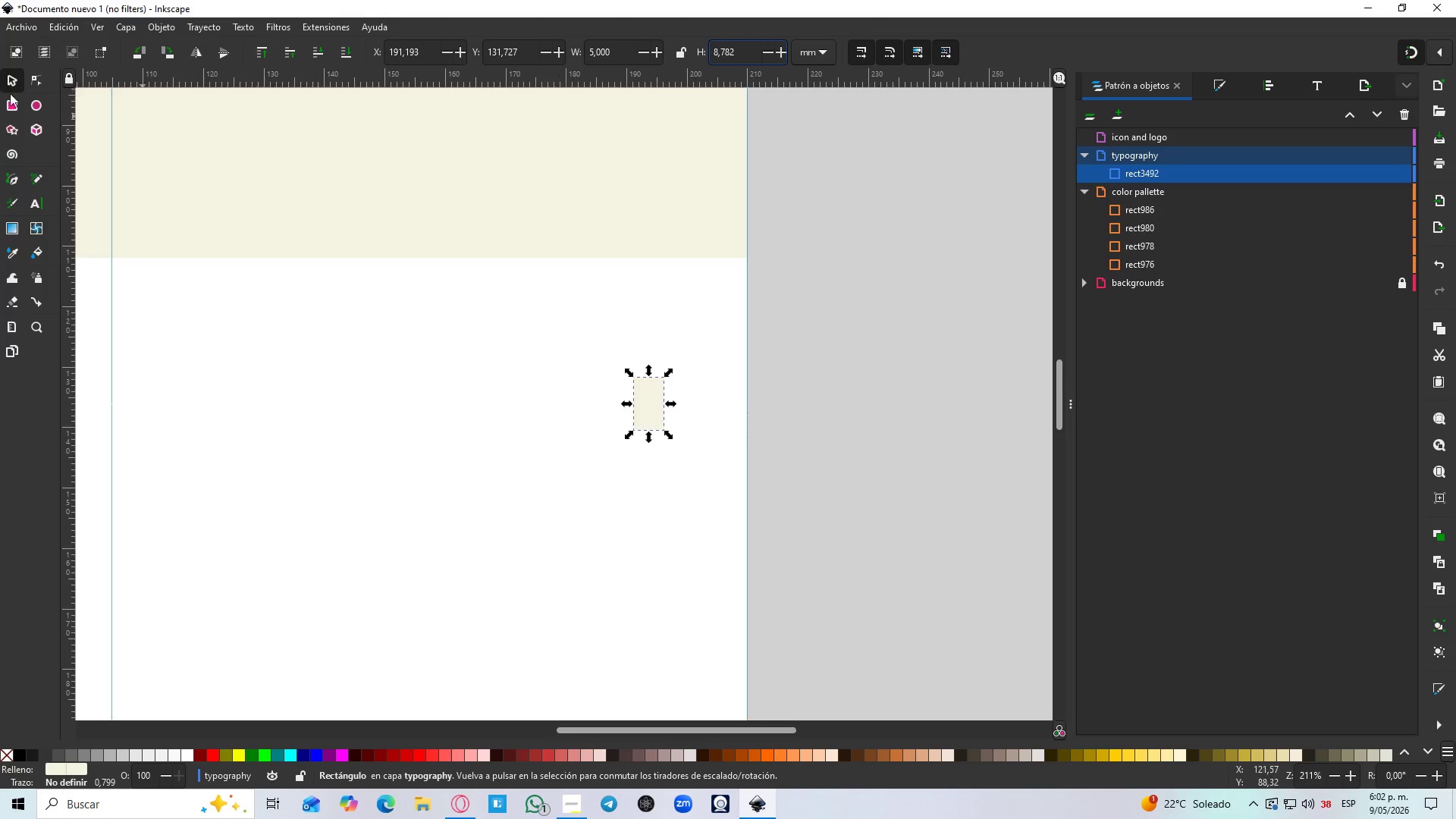 
double_click([714, 350])
 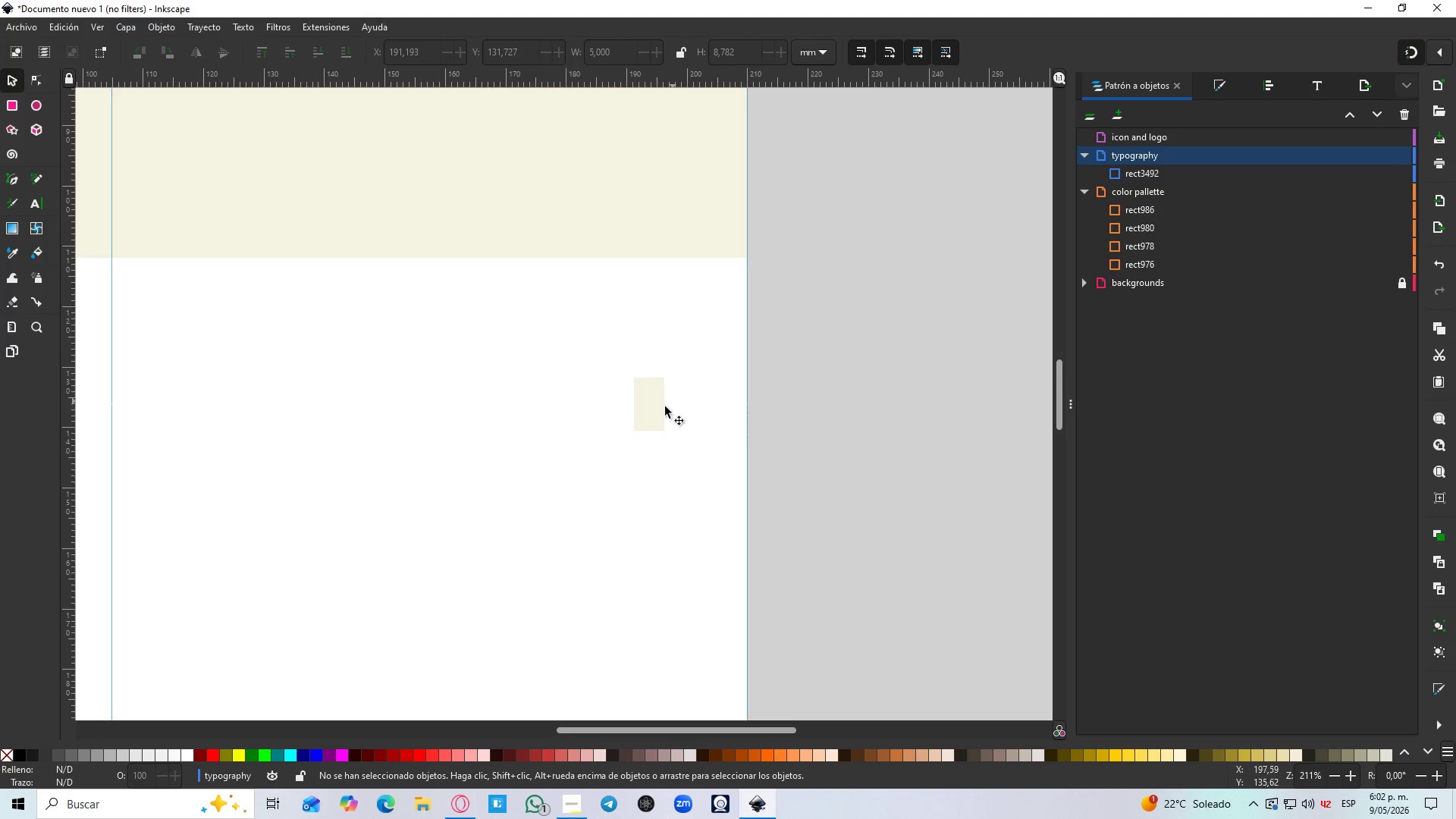 
left_click_drag(start_coordinate=[649, 415], to_coordinate=[743, 423])
 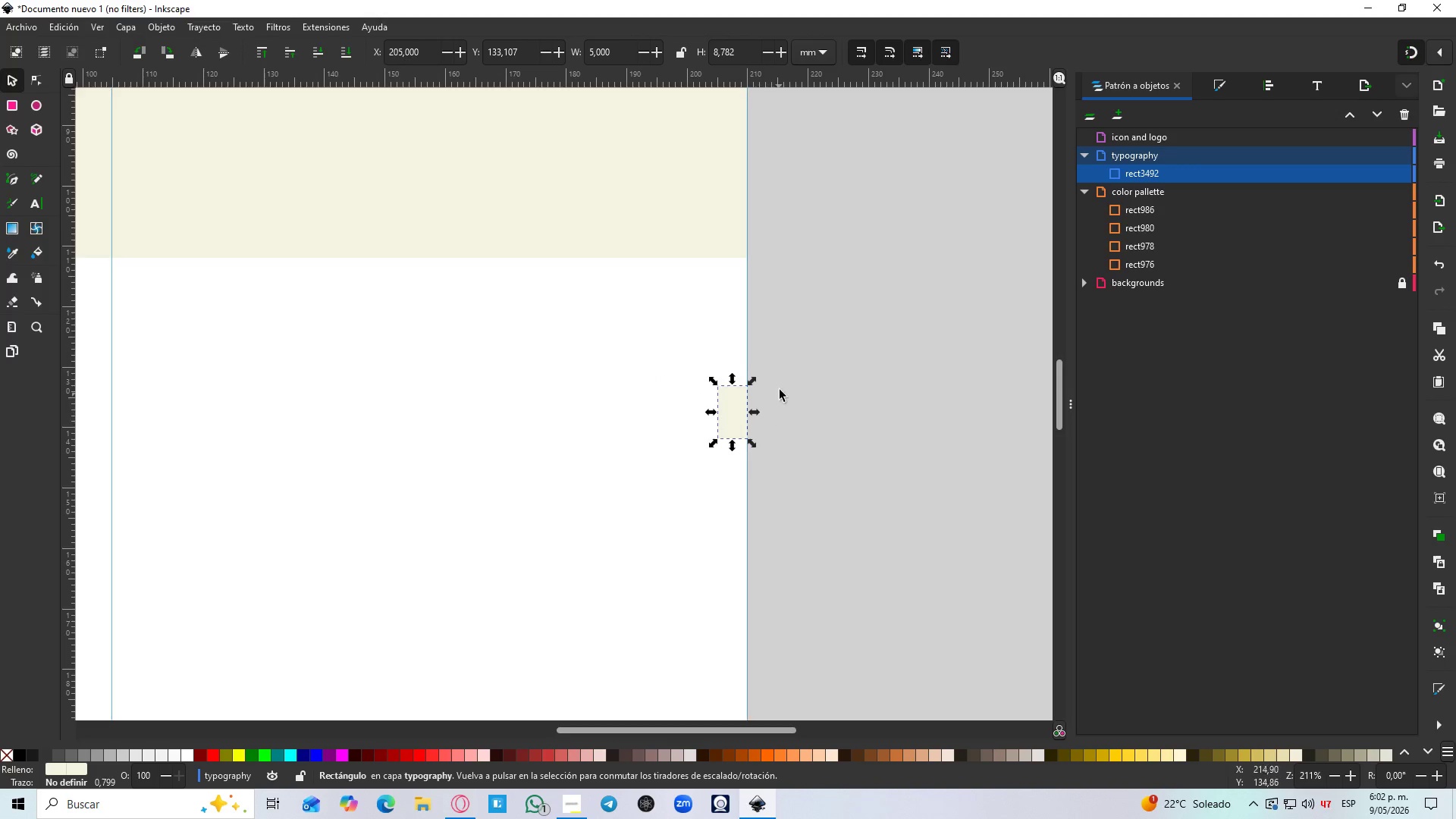 
hold_key(key=ControlLeft, duration=0.5)
scroll: coordinate [780, 390], scroll_direction: down, amount: 3.0
 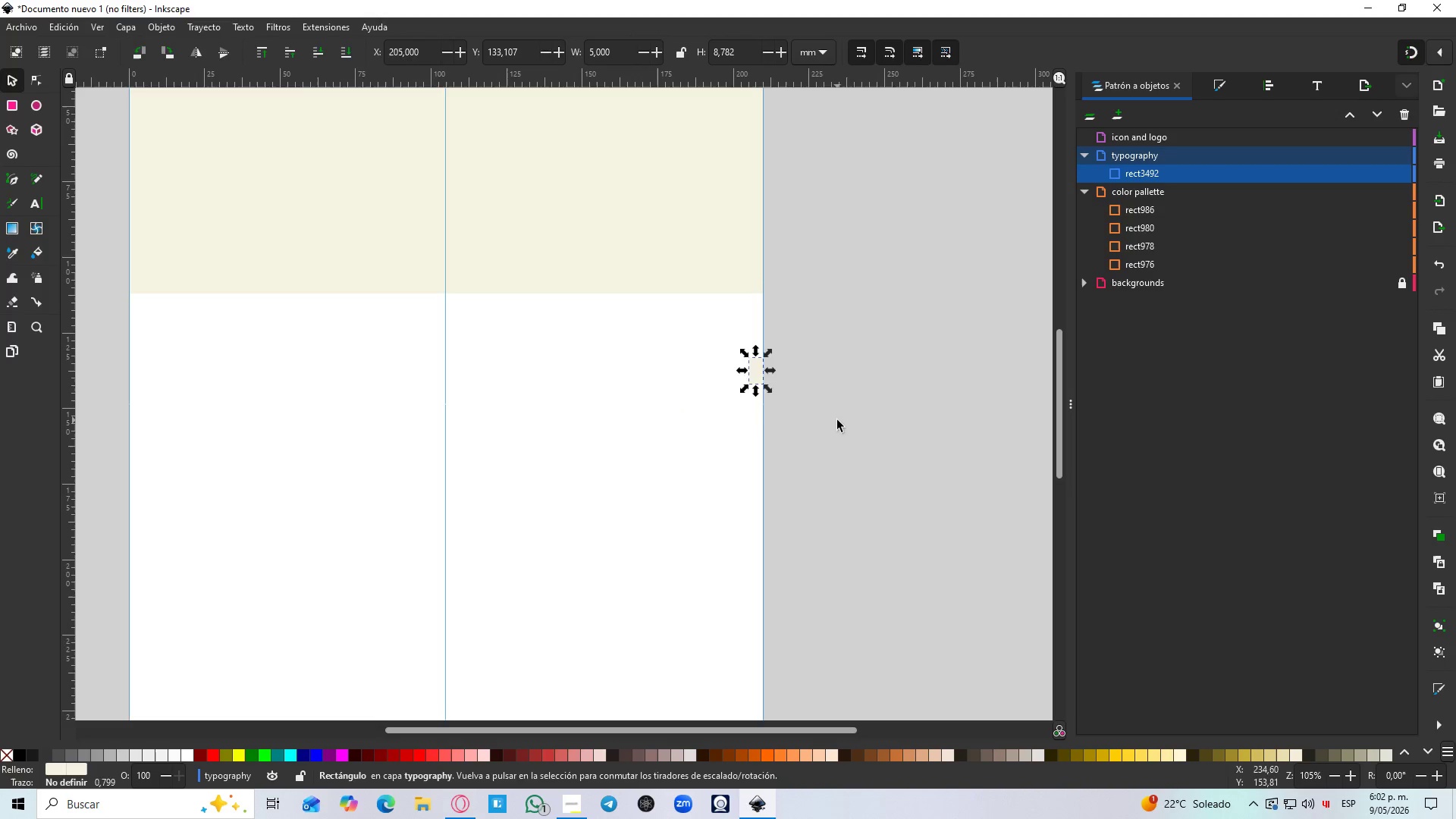 
left_click([758, 370])
 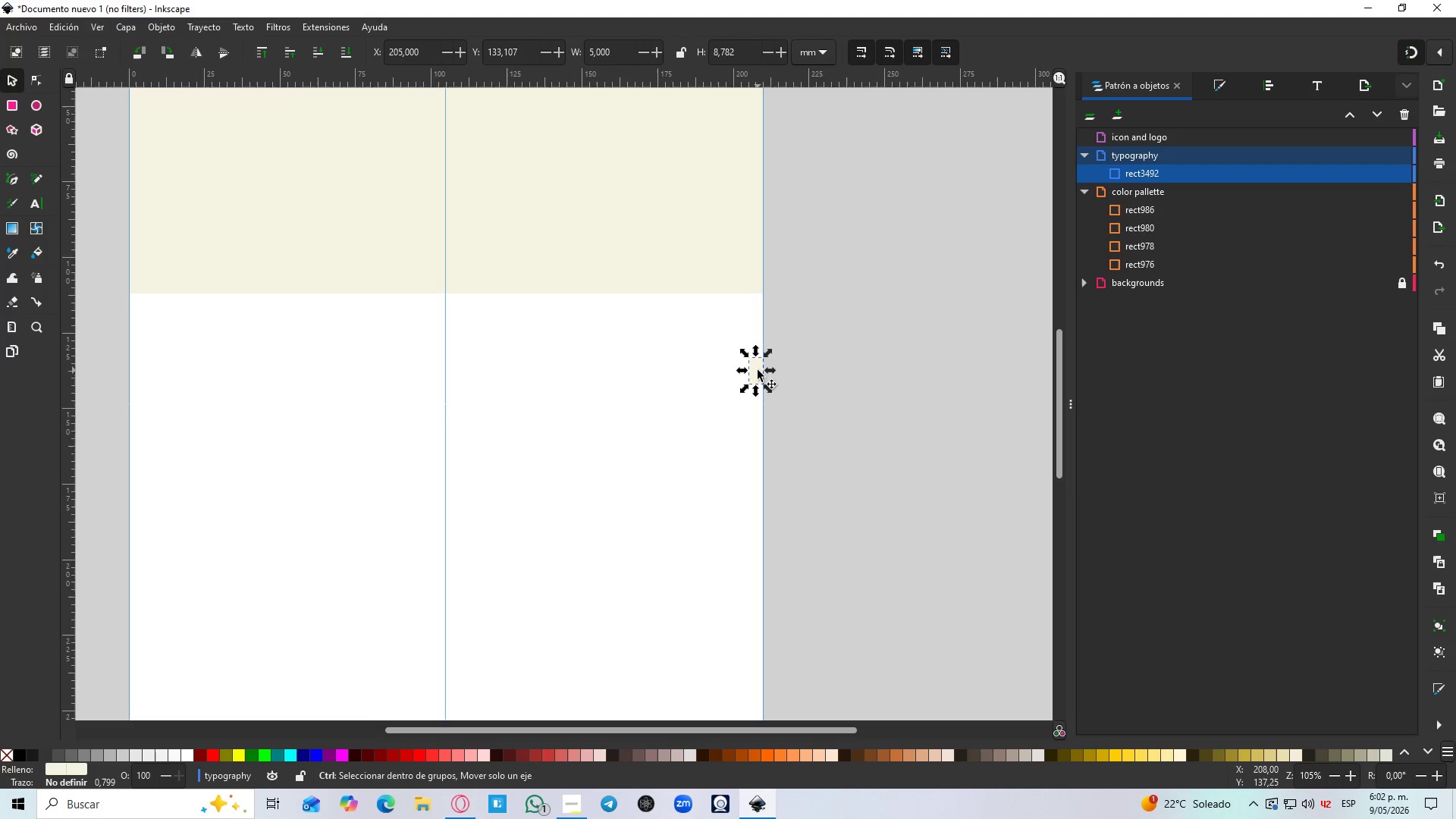 
key(Control+D)
 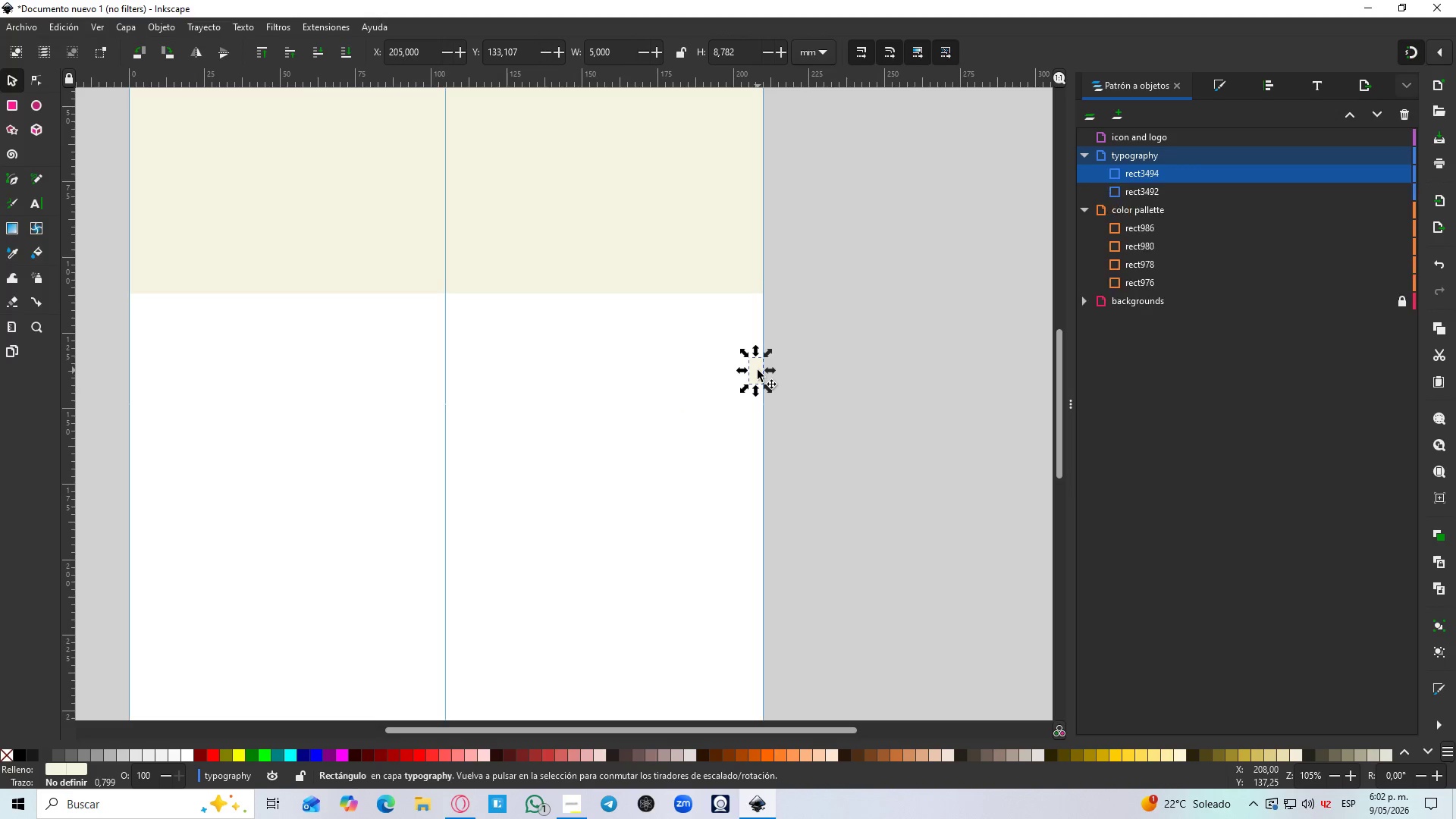 
left_click_drag(start_coordinate=[758, 370], to_coordinate=[140, 347])
 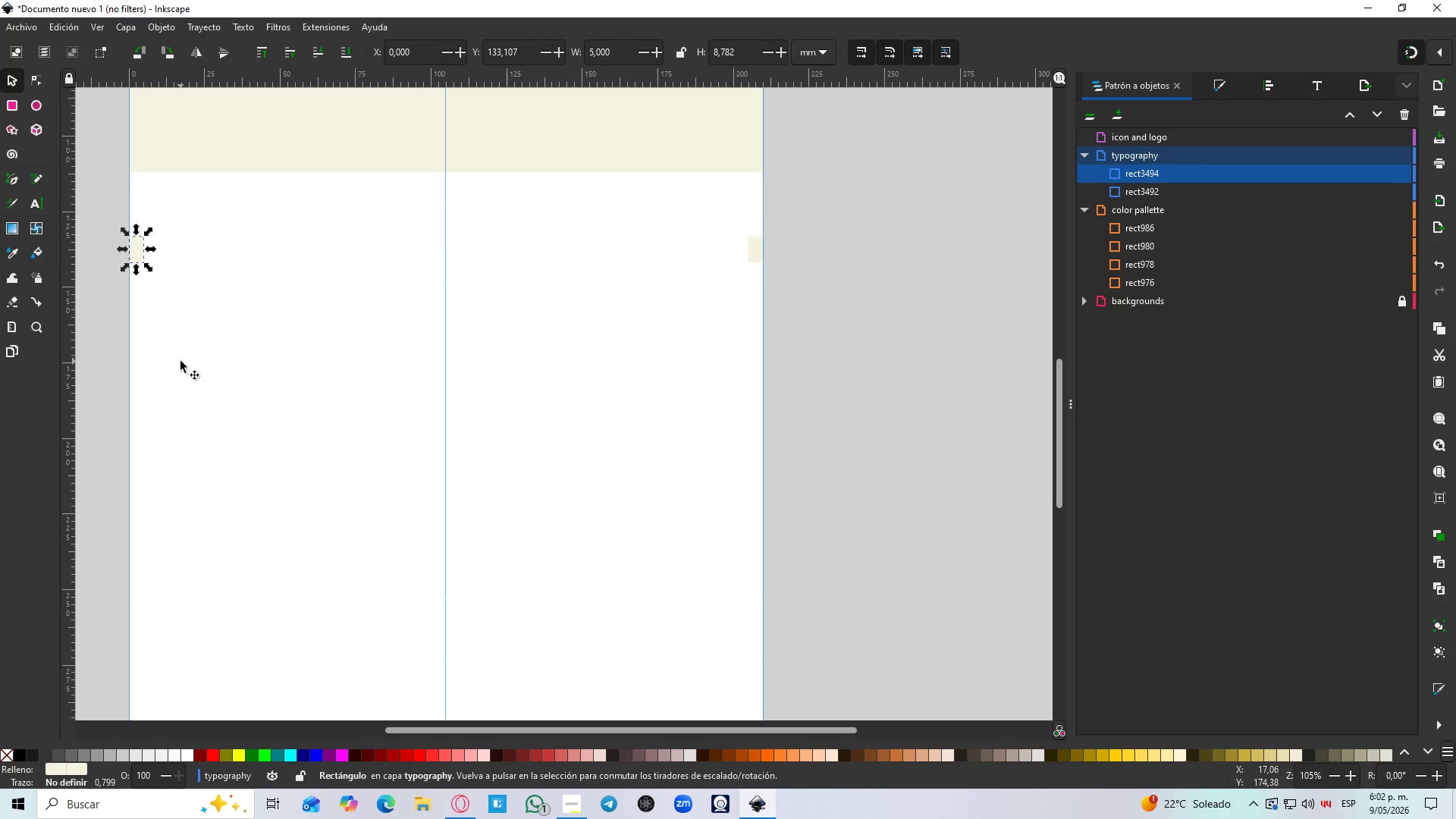 
hold_key(key=ControlLeft, duration=0.81)
 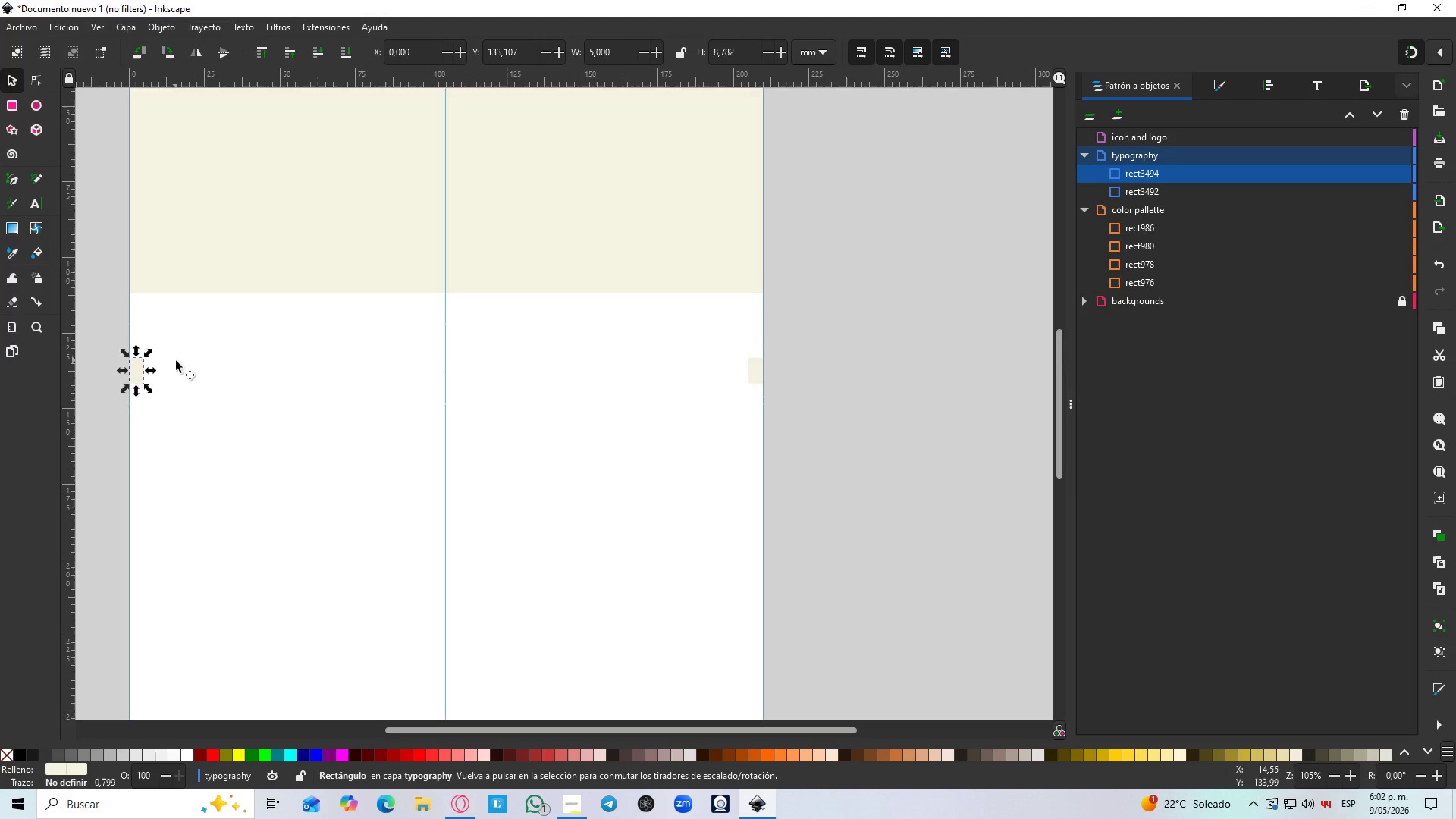 
scroll: coordinate [178, 361], scroll_direction: down, amount: 2.0
 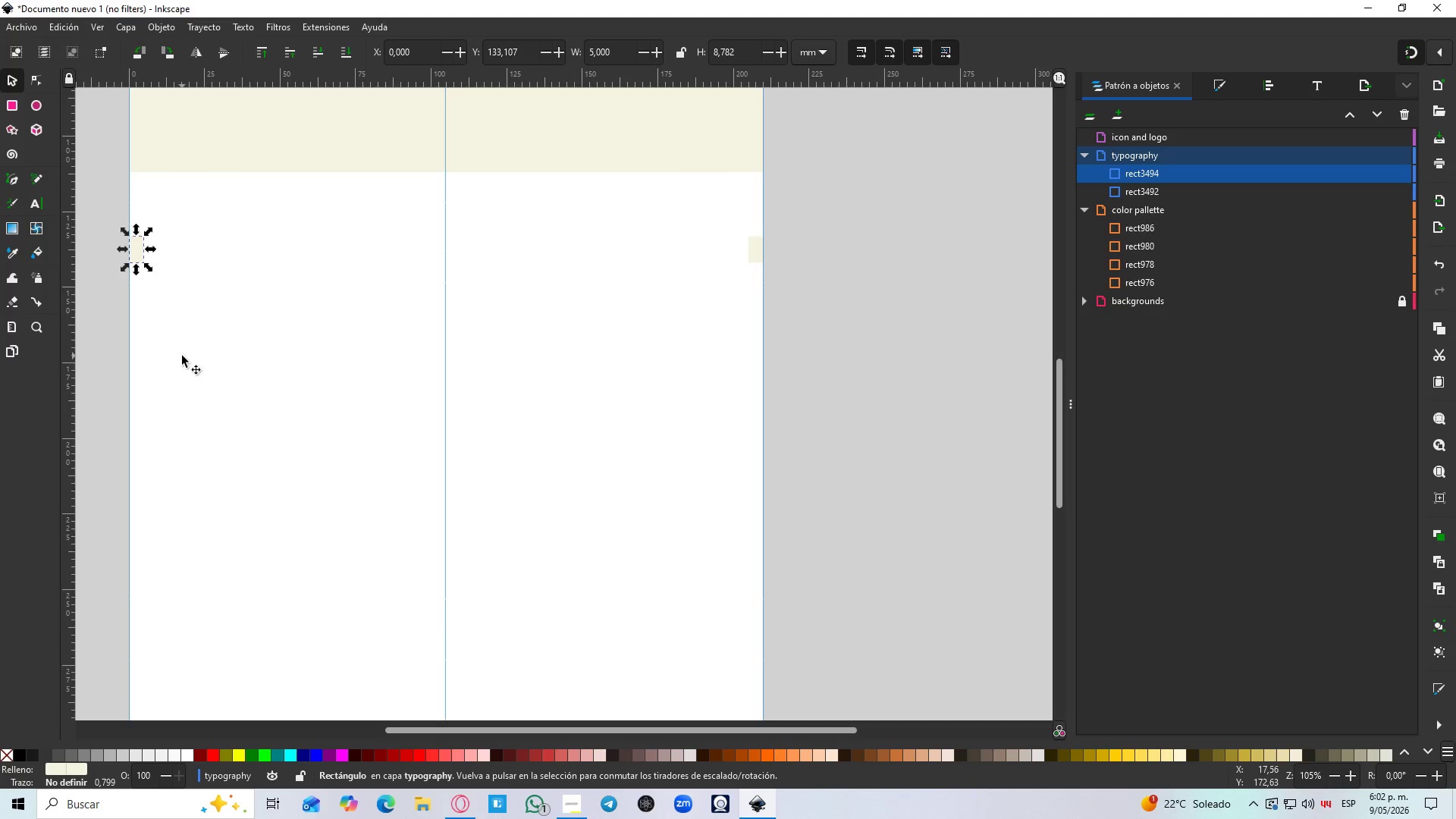 
hold_key(key=ControlLeft, duration=0.56)
scroll: coordinate [182, 356], scroll_direction: down, amount: 3.0
 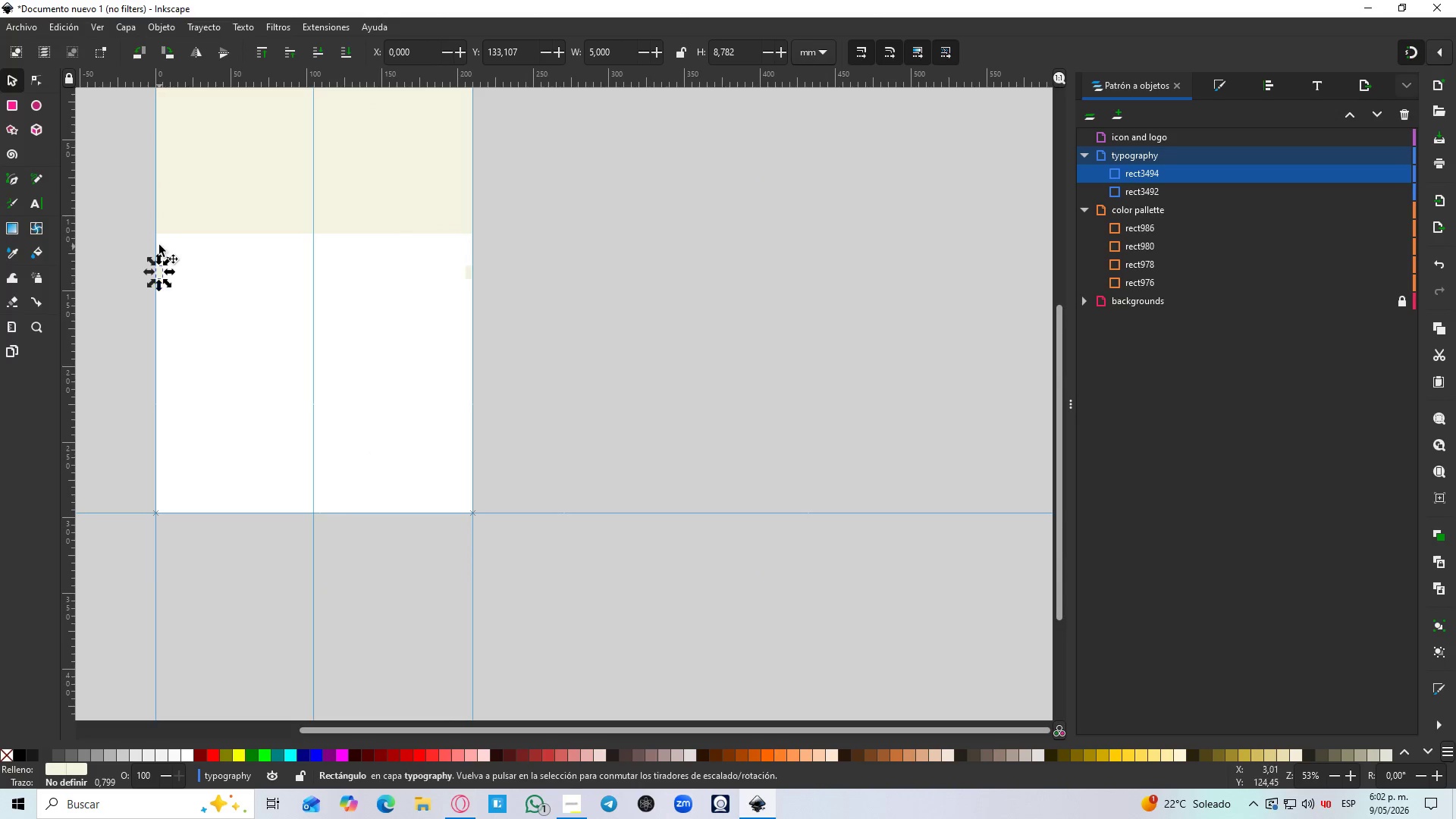 
scroll: coordinate [159, 245], scroll_direction: up, amount: 1.0
 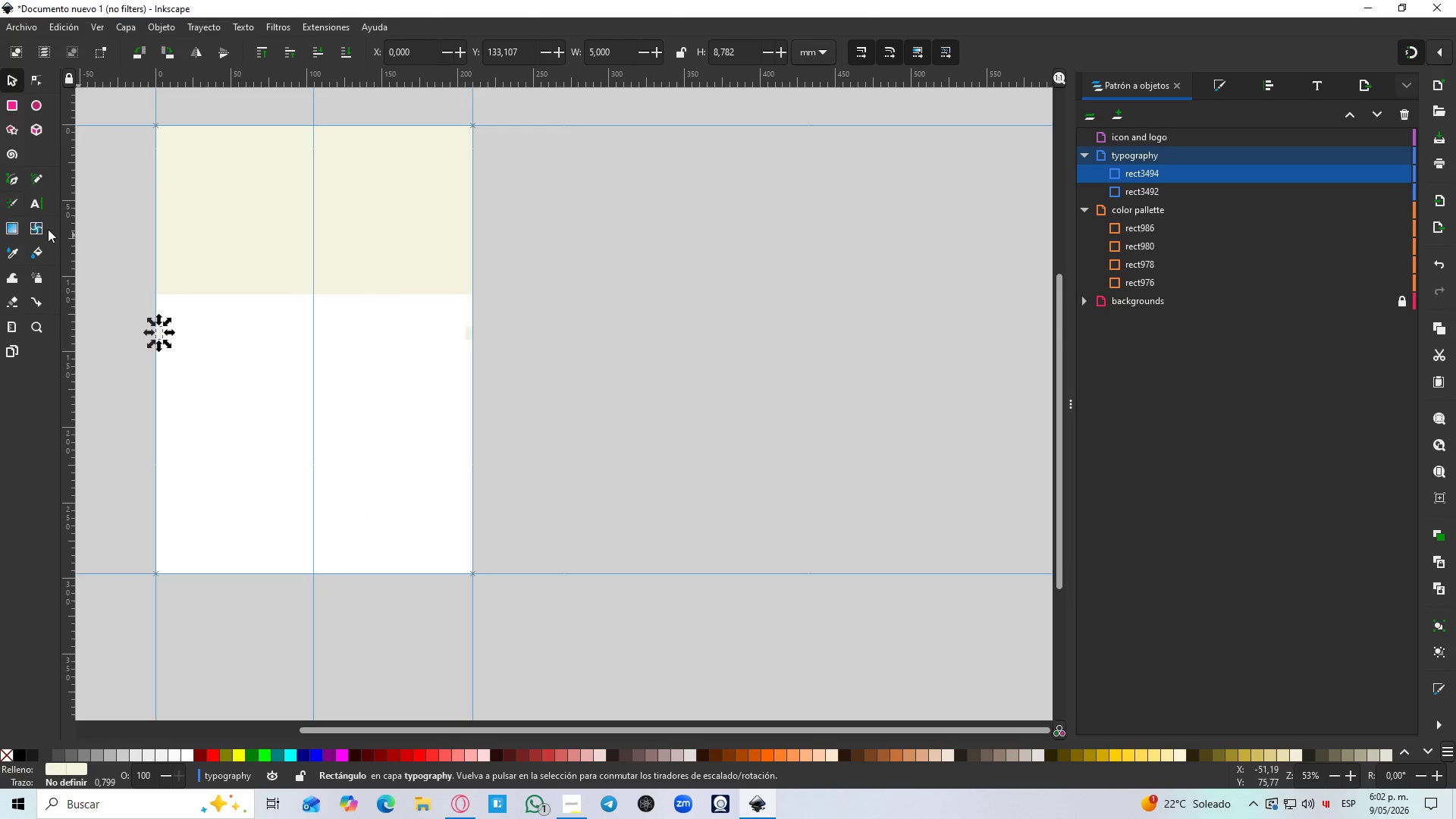 
hold_key(key=ControlLeft, duration=0.41)
scroll: coordinate [91, 340], scroll_direction: up, amount: 4.0
 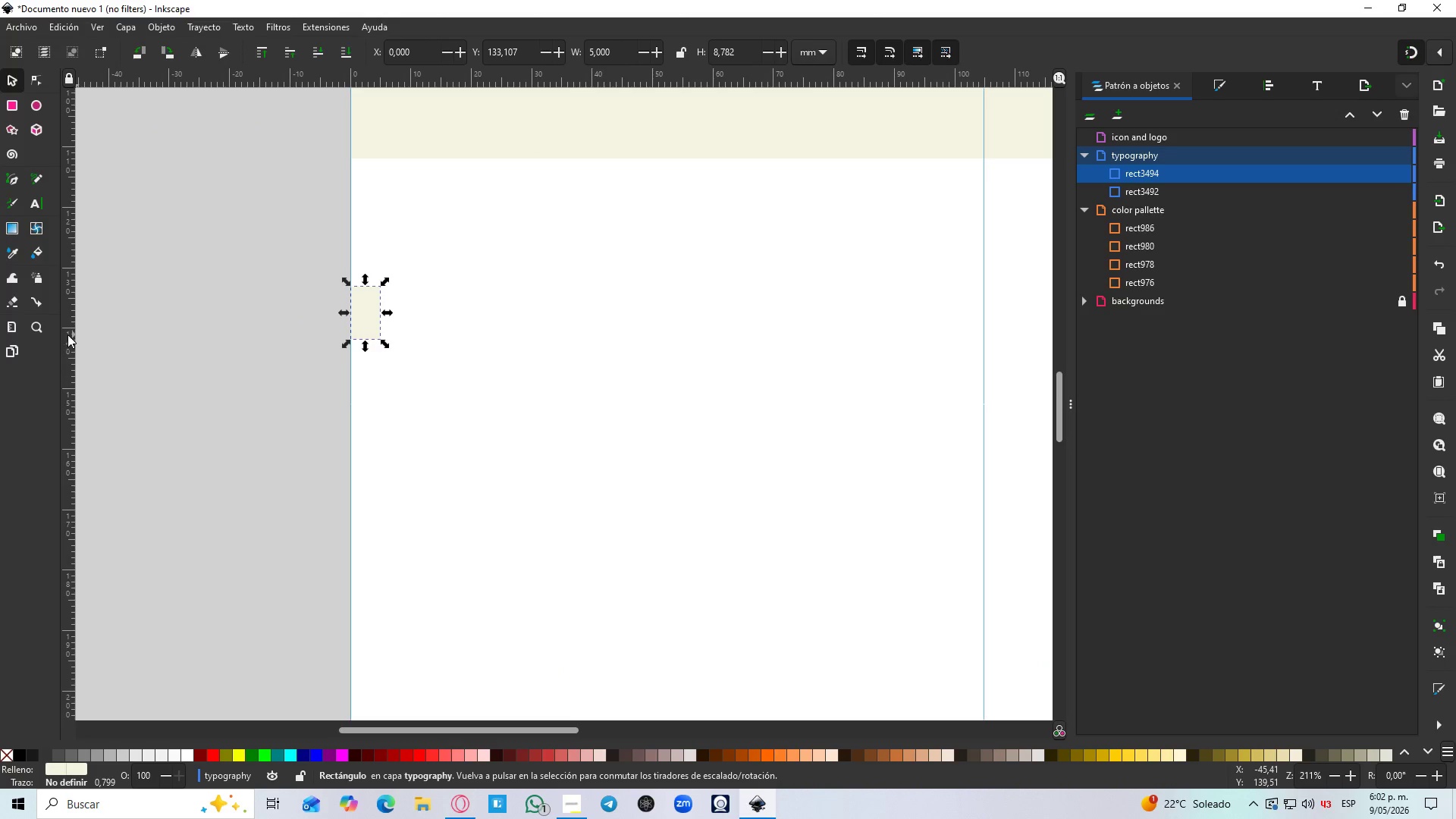 
left_click_drag(start_coordinate=[68, 334], to_coordinate=[375, 323])
 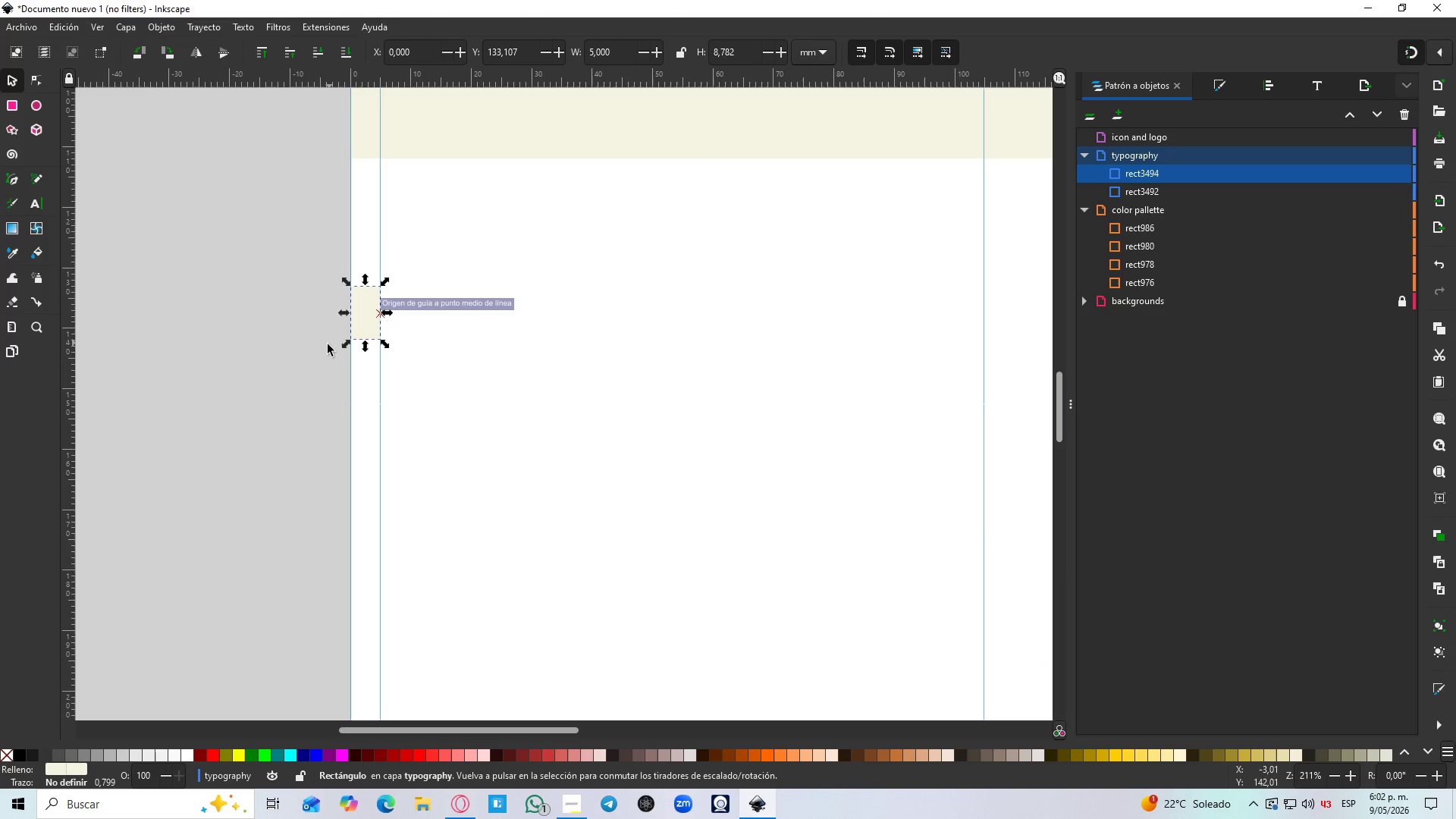 
hold_key(key=ControlLeft, duration=0.61)
scroll: coordinate [399, 334], scroll_direction: down, amount: 4.0
 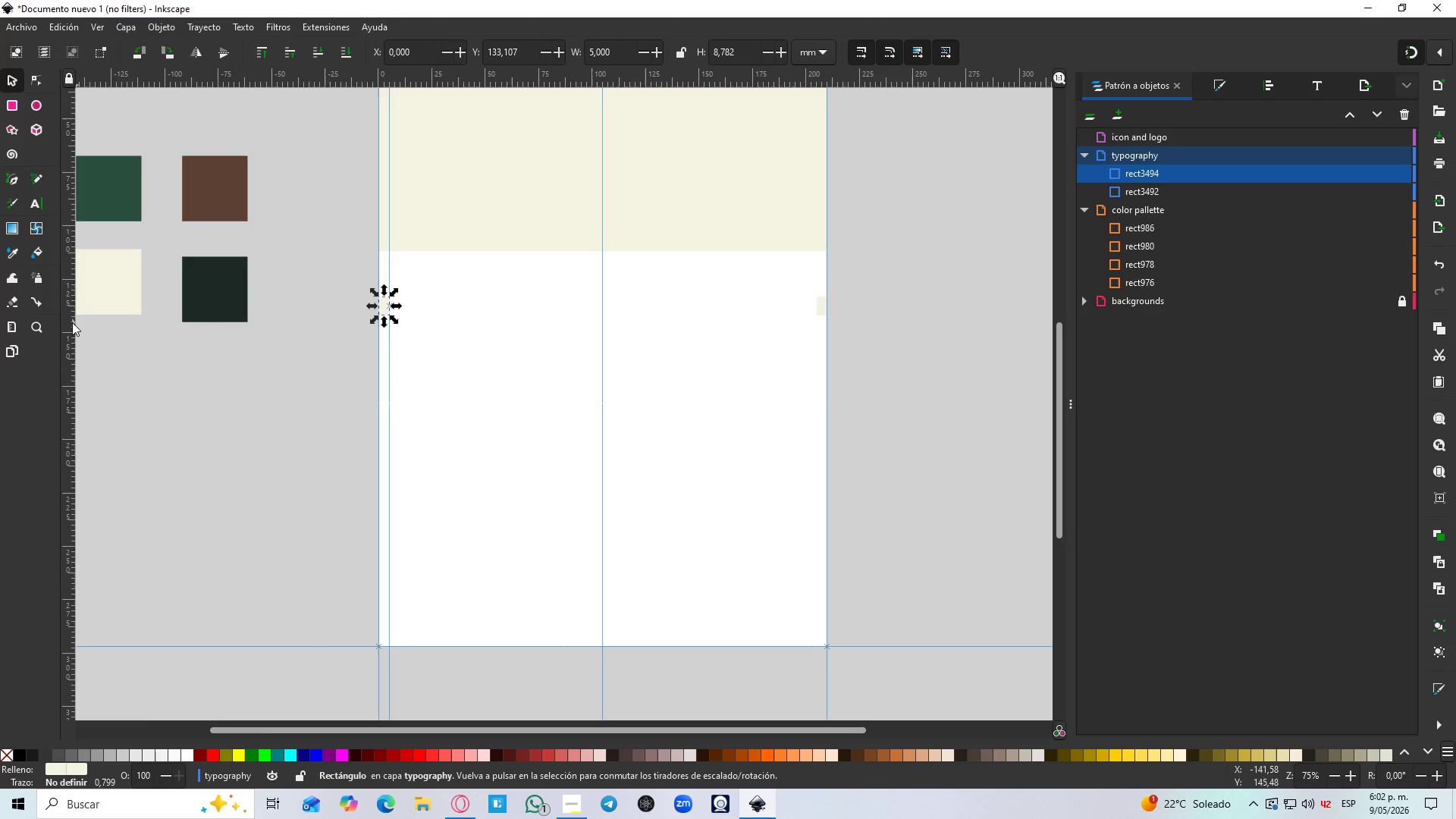 
left_click_drag(start_coordinate=[67, 322], to_coordinate=[820, 310])
 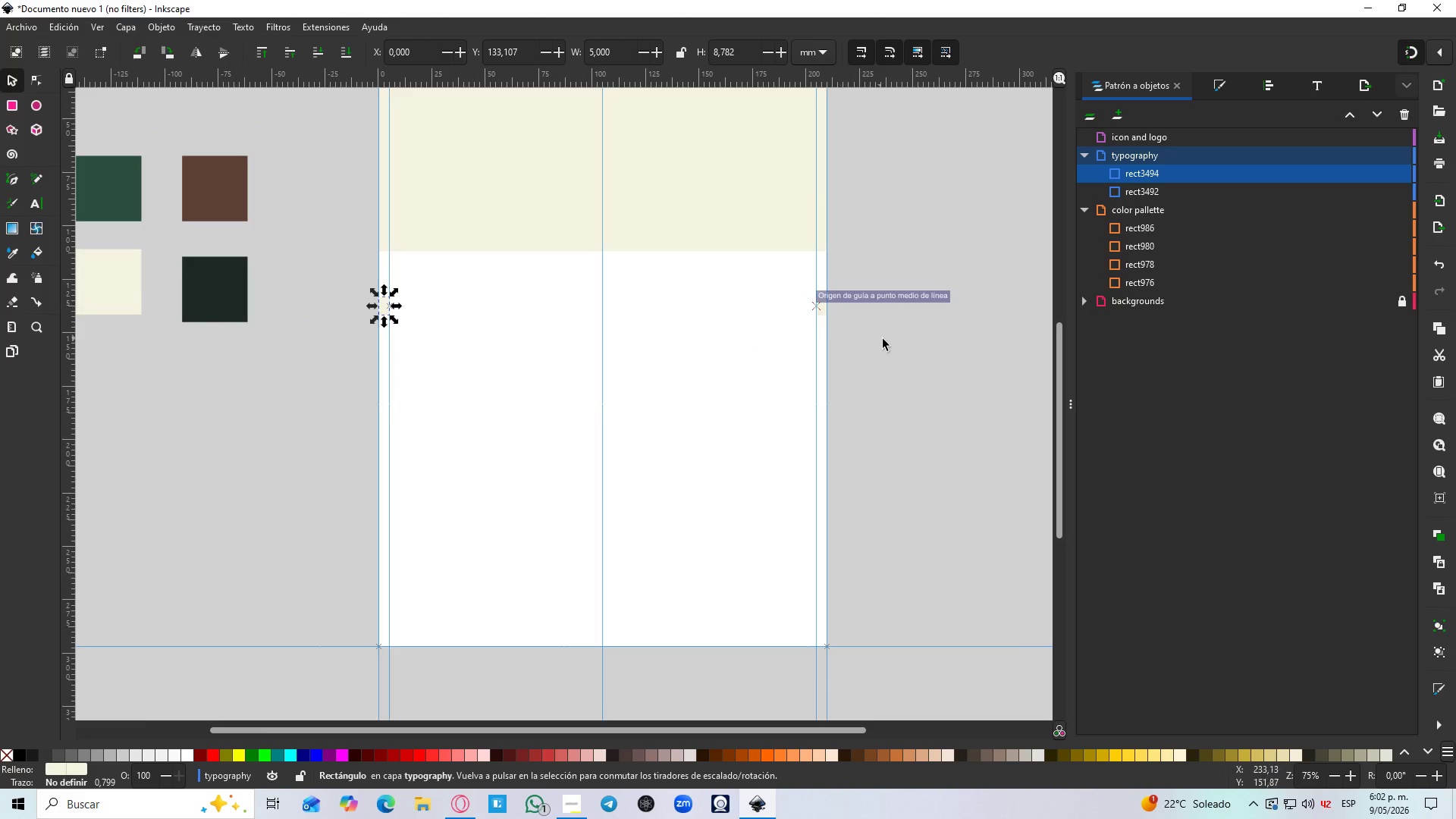 
left_click([883, 340])
 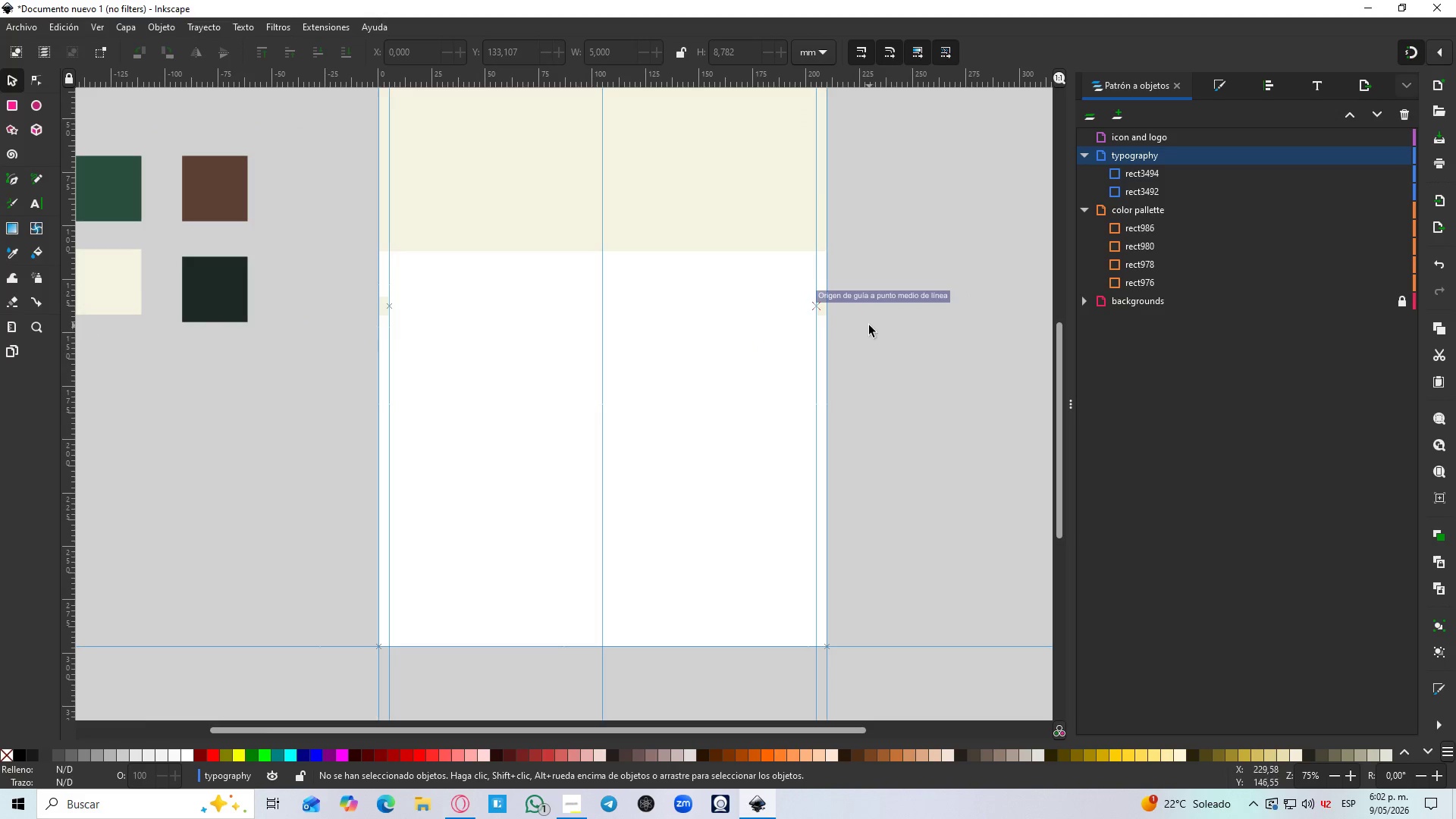 
left_click([879, 332])
 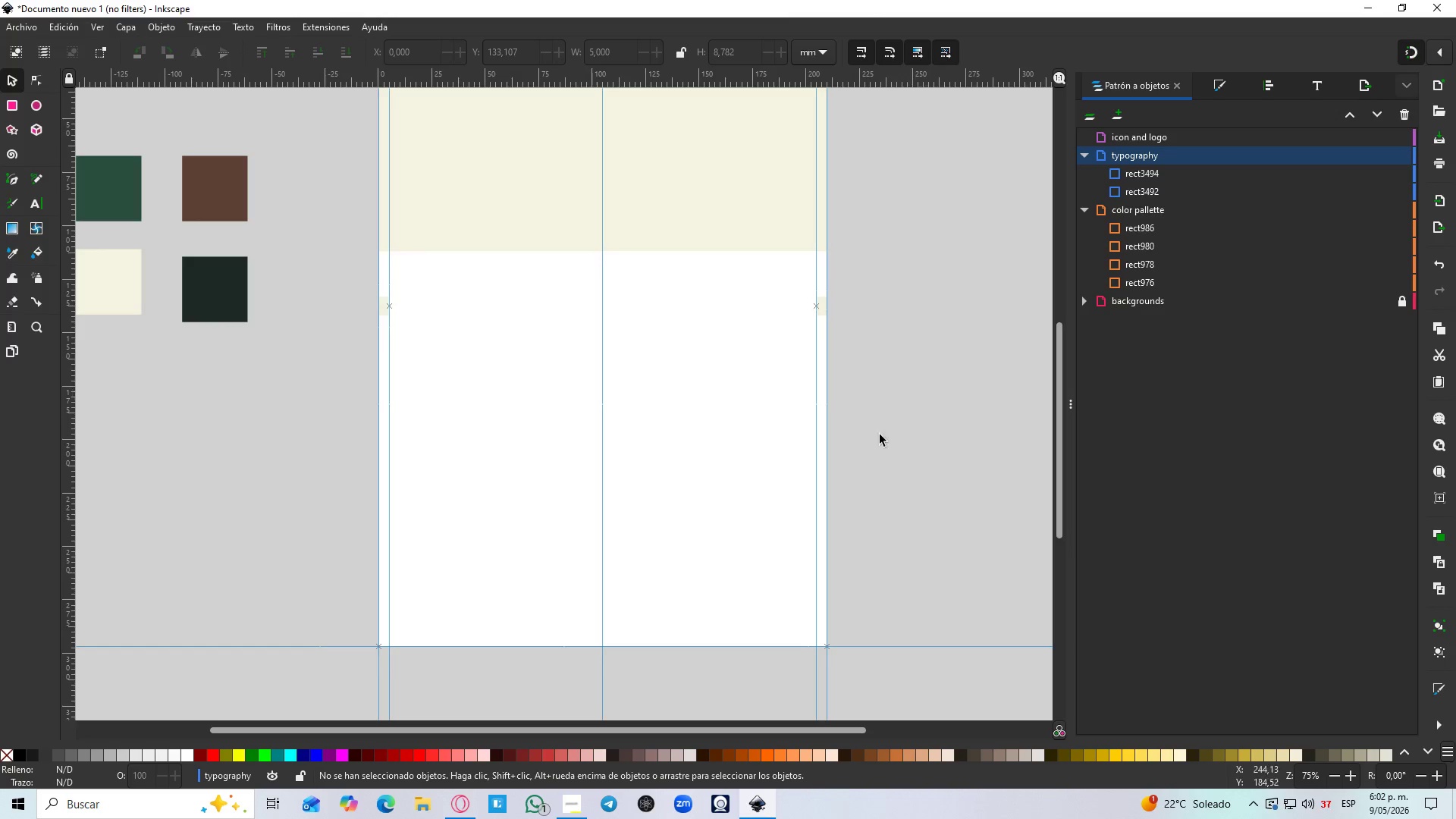 
wait(6.8)
 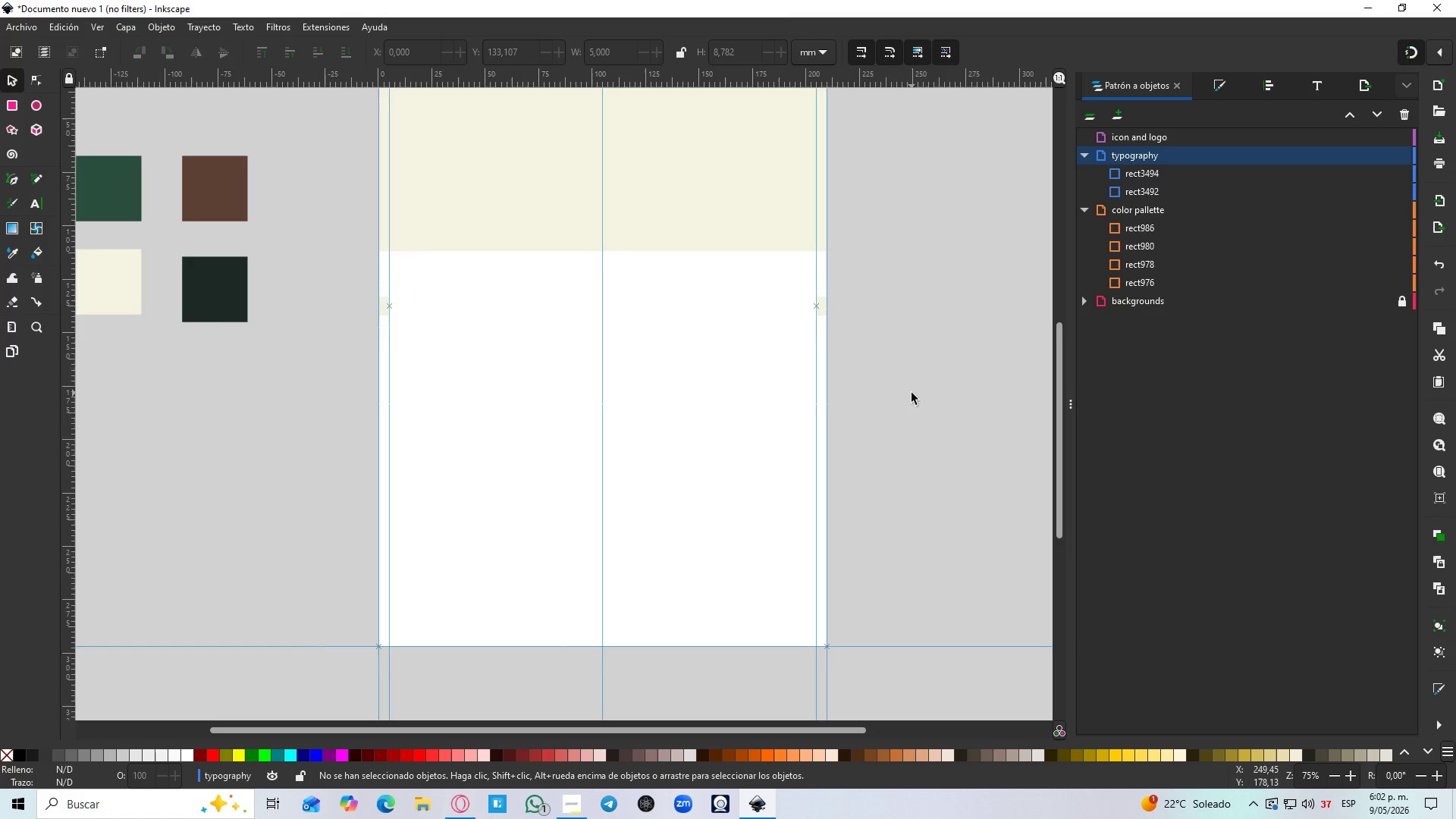 
left_click([826, 312])
 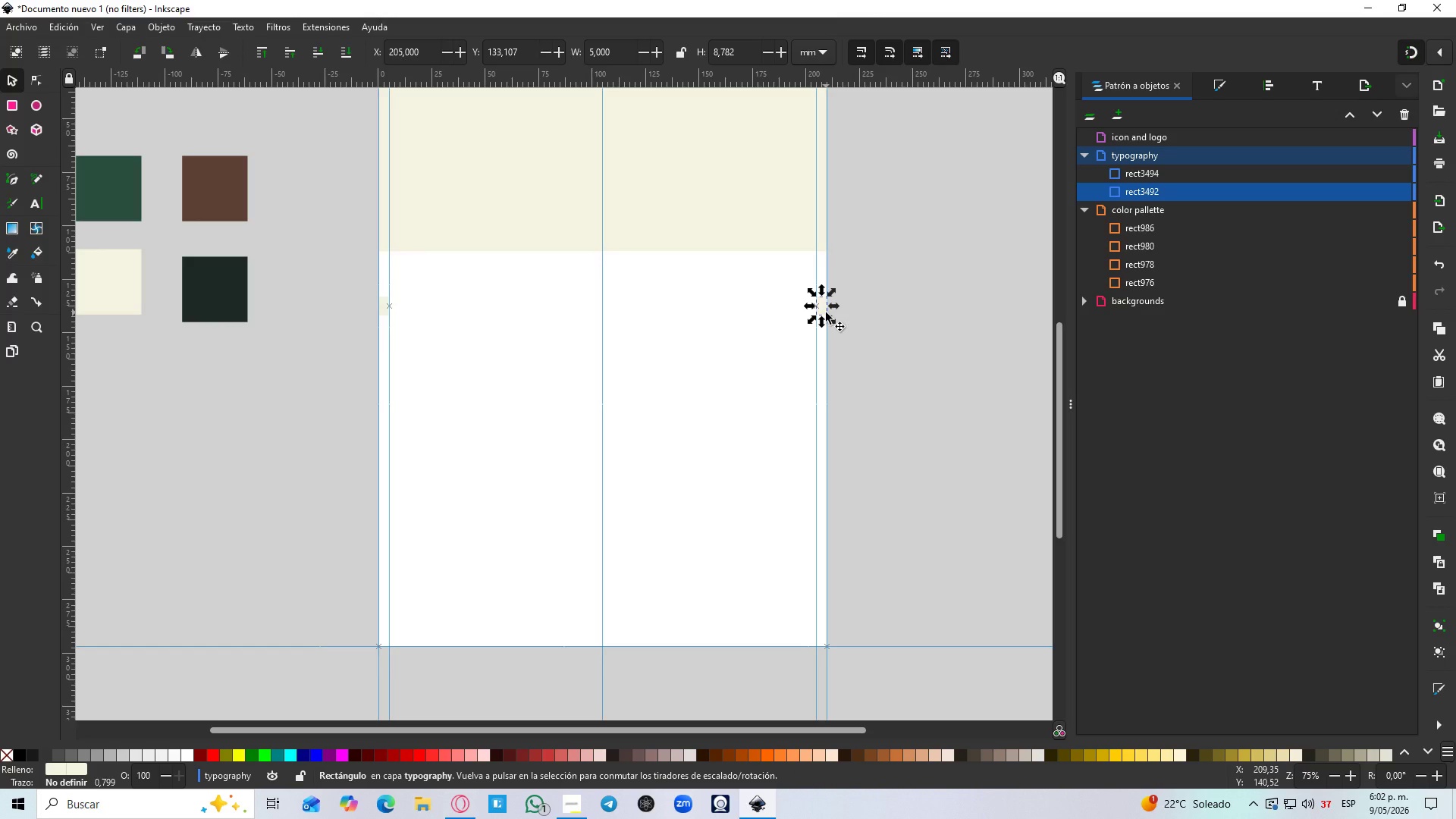 
key(Delete)
 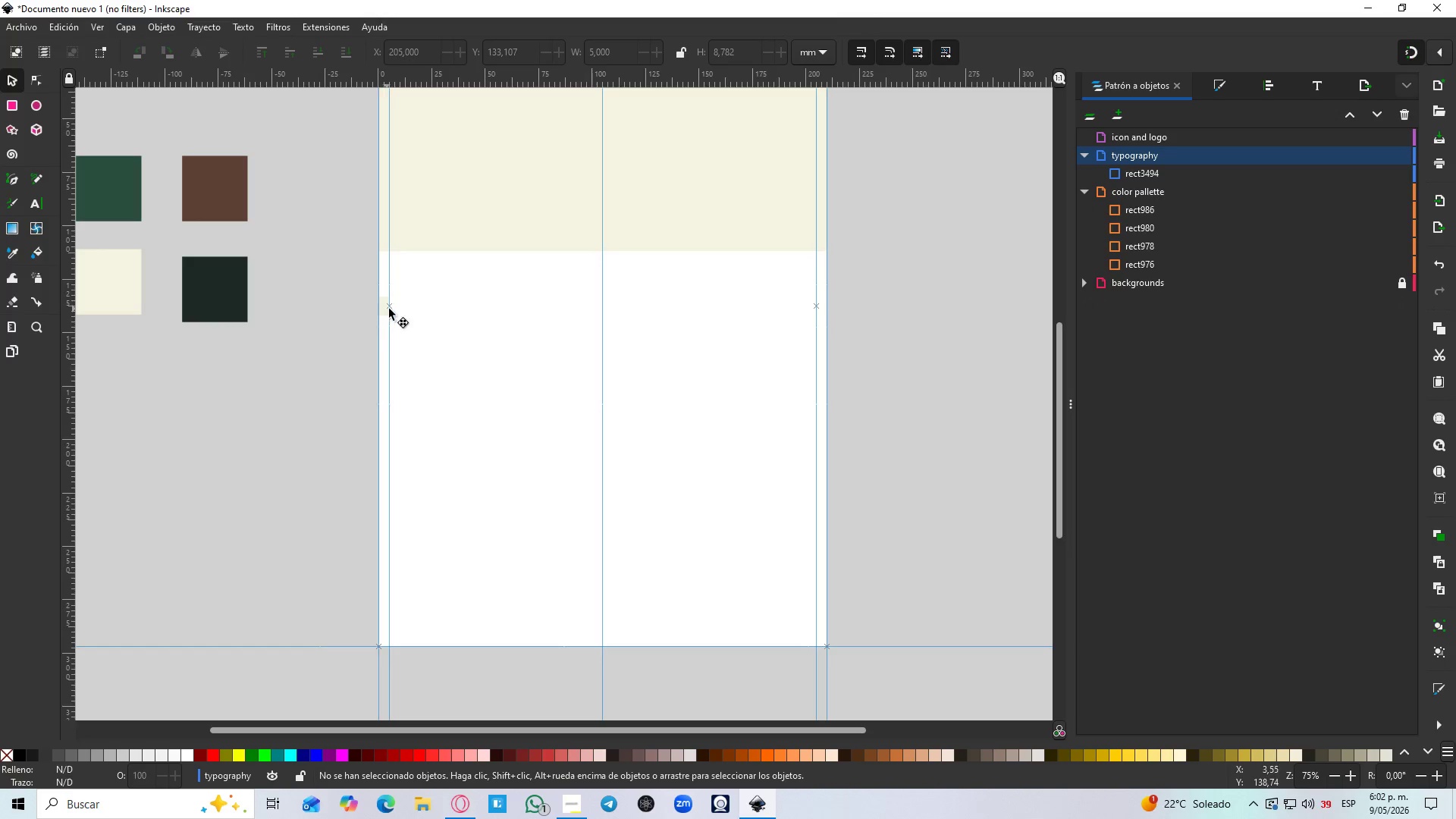 
key(Delete)
 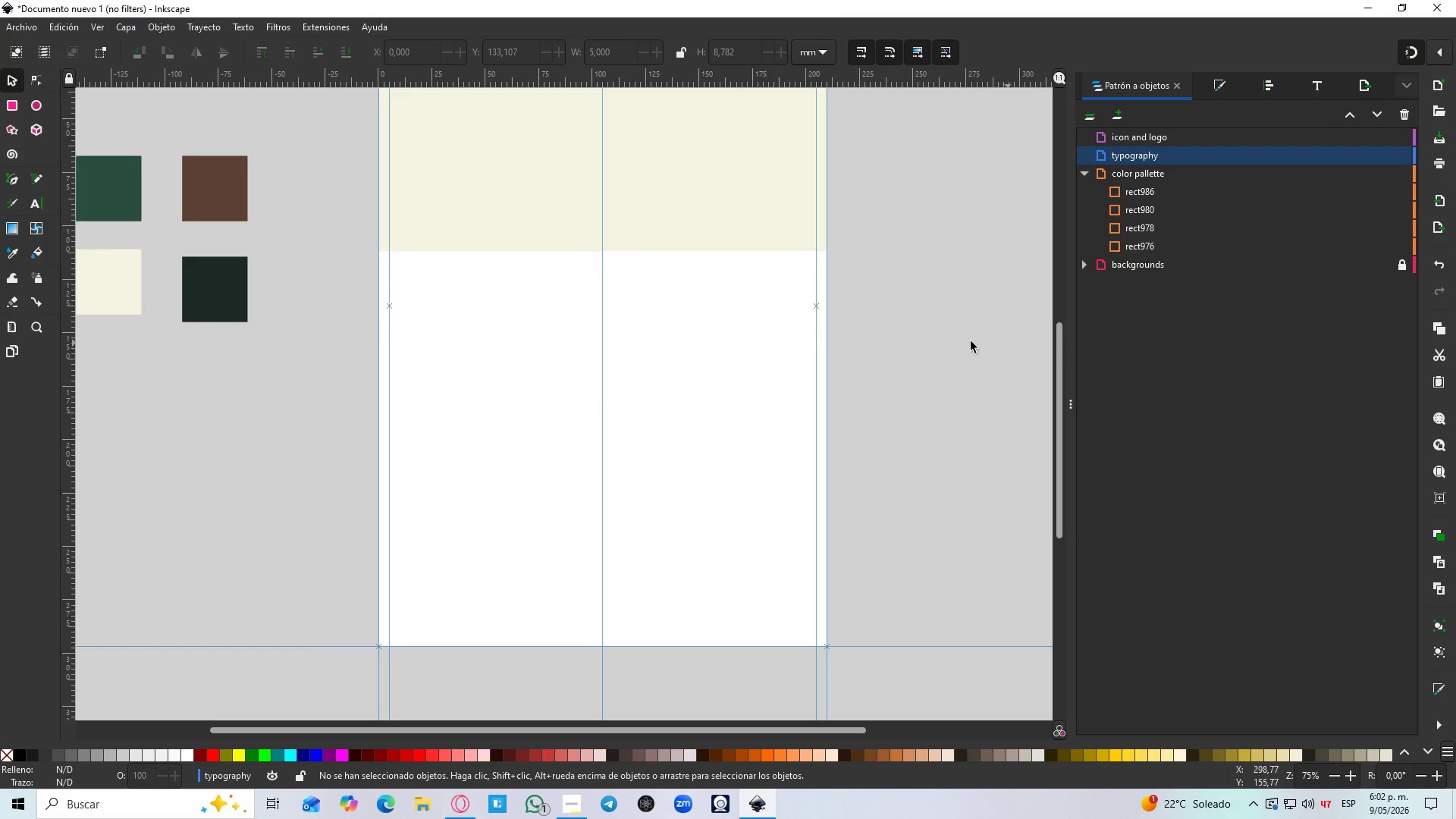 
left_click([962, 341])
 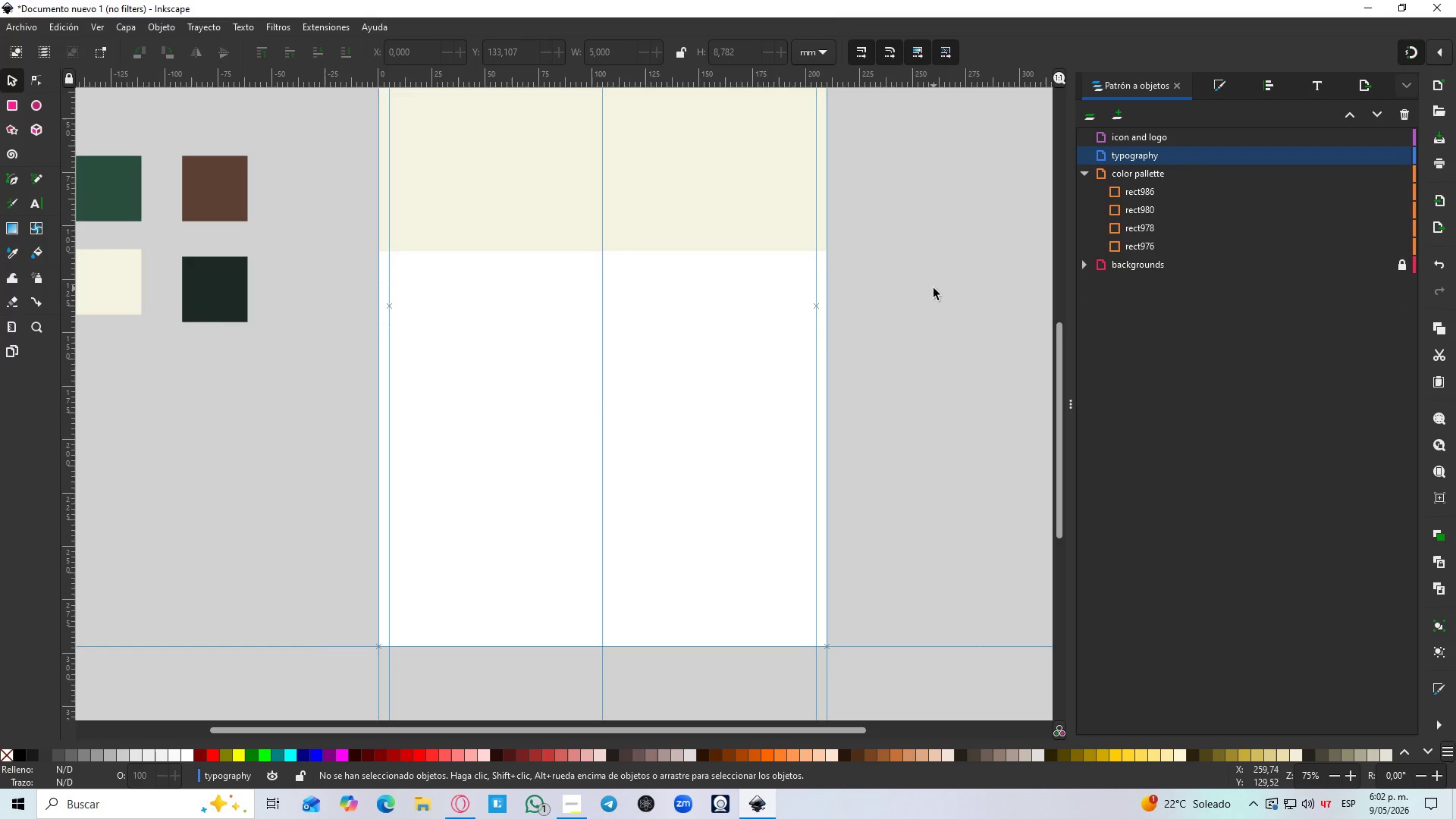 
hold_key(key=ControlLeft, duration=0.5)
scroll: coordinate [933, 281], scroll_direction: up, amount: 2.0
 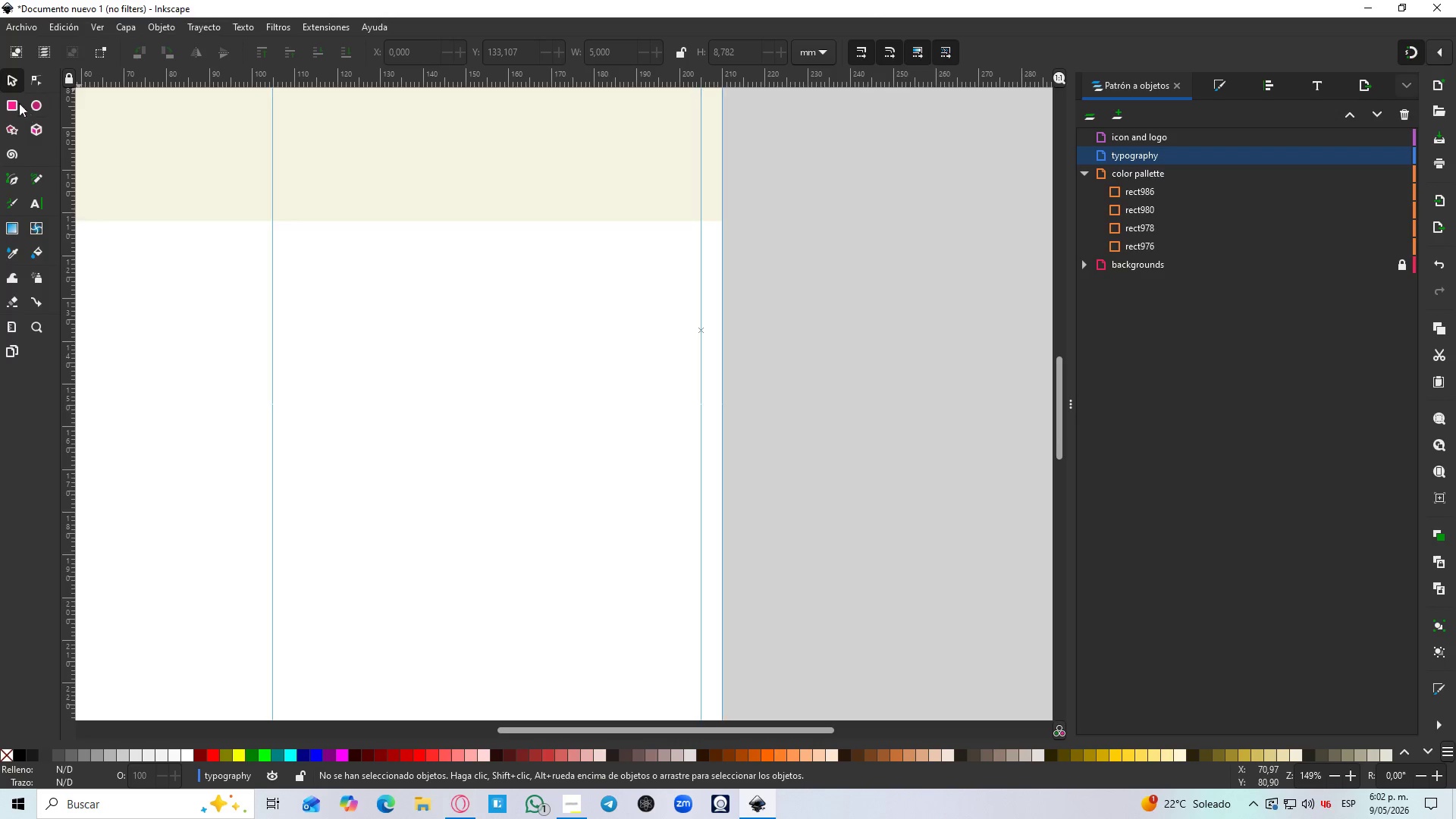 
left_click([5, 101])
 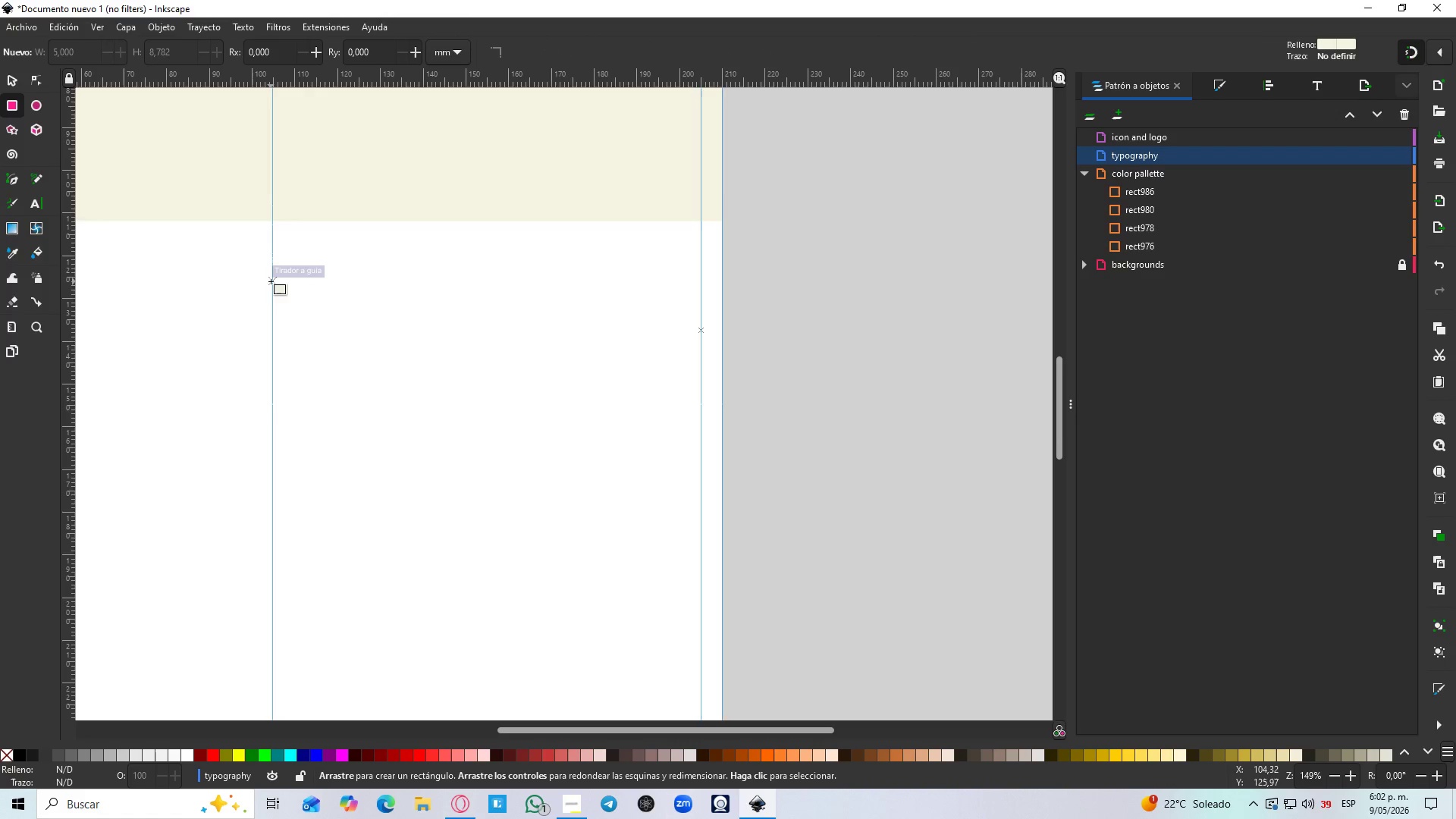 
left_click_drag(start_coordinate=[271, 281], to_coordinate=[691, 408])
 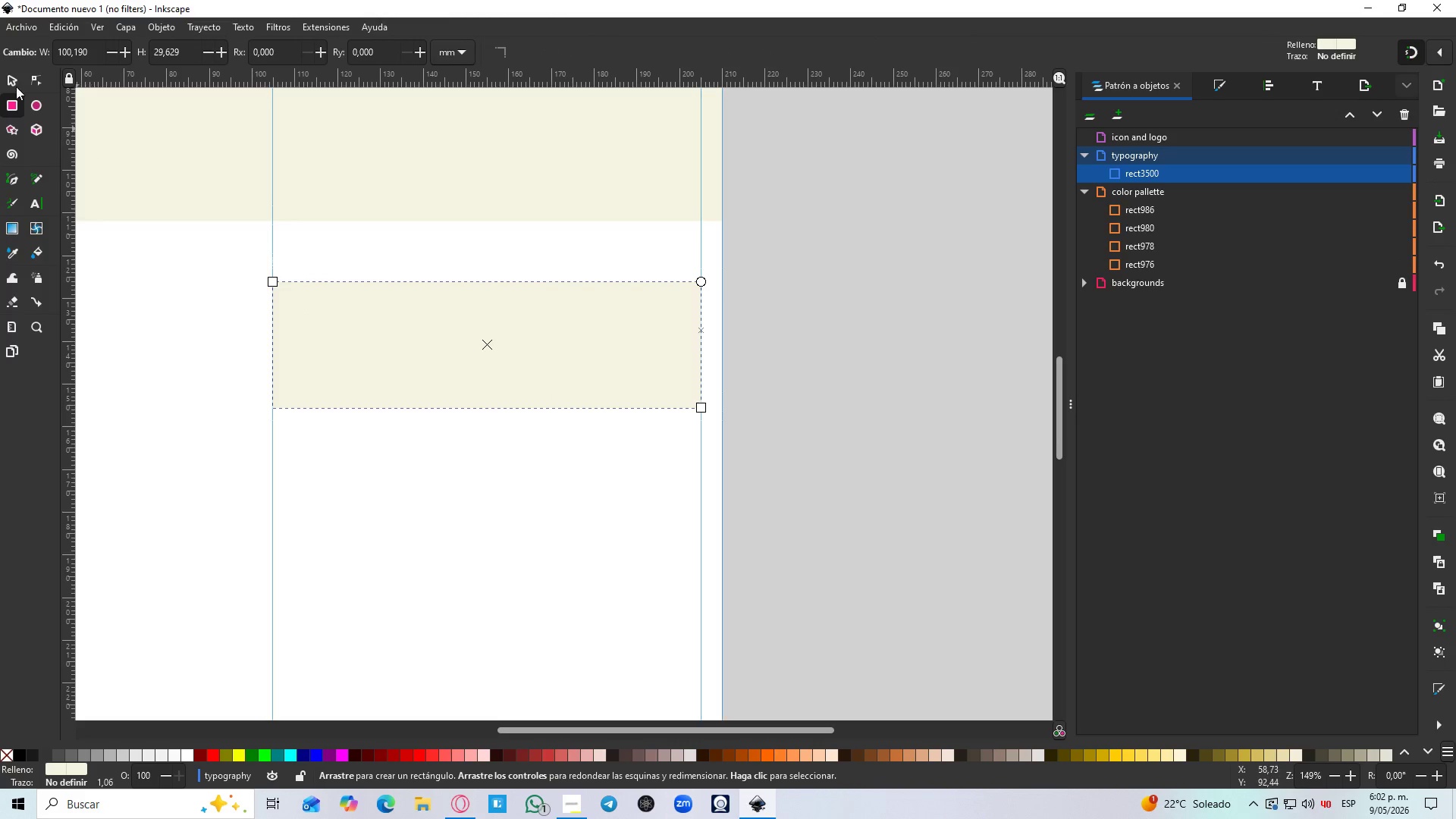 
left_click([13, 84])
 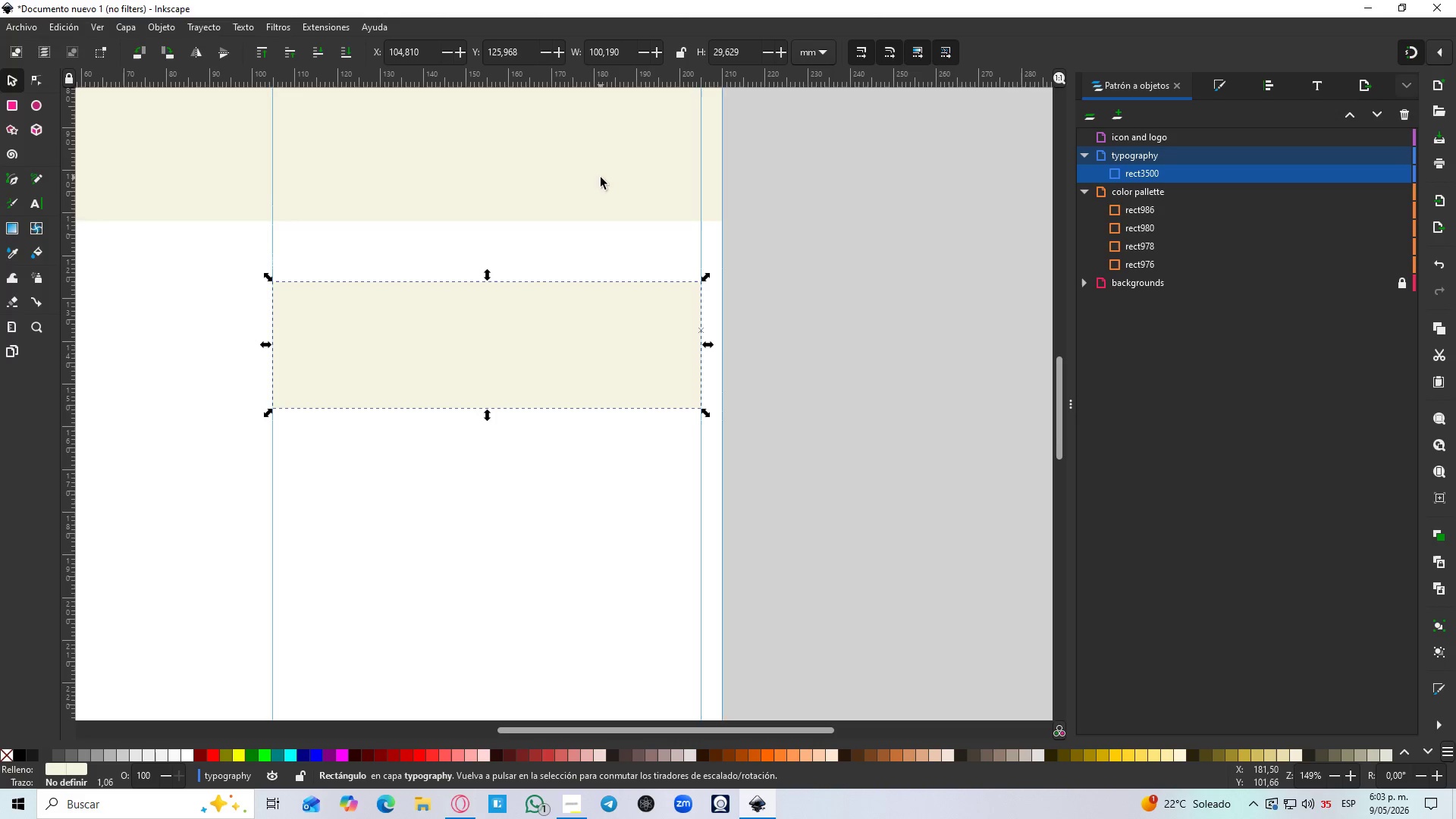 
wait(51.02)
 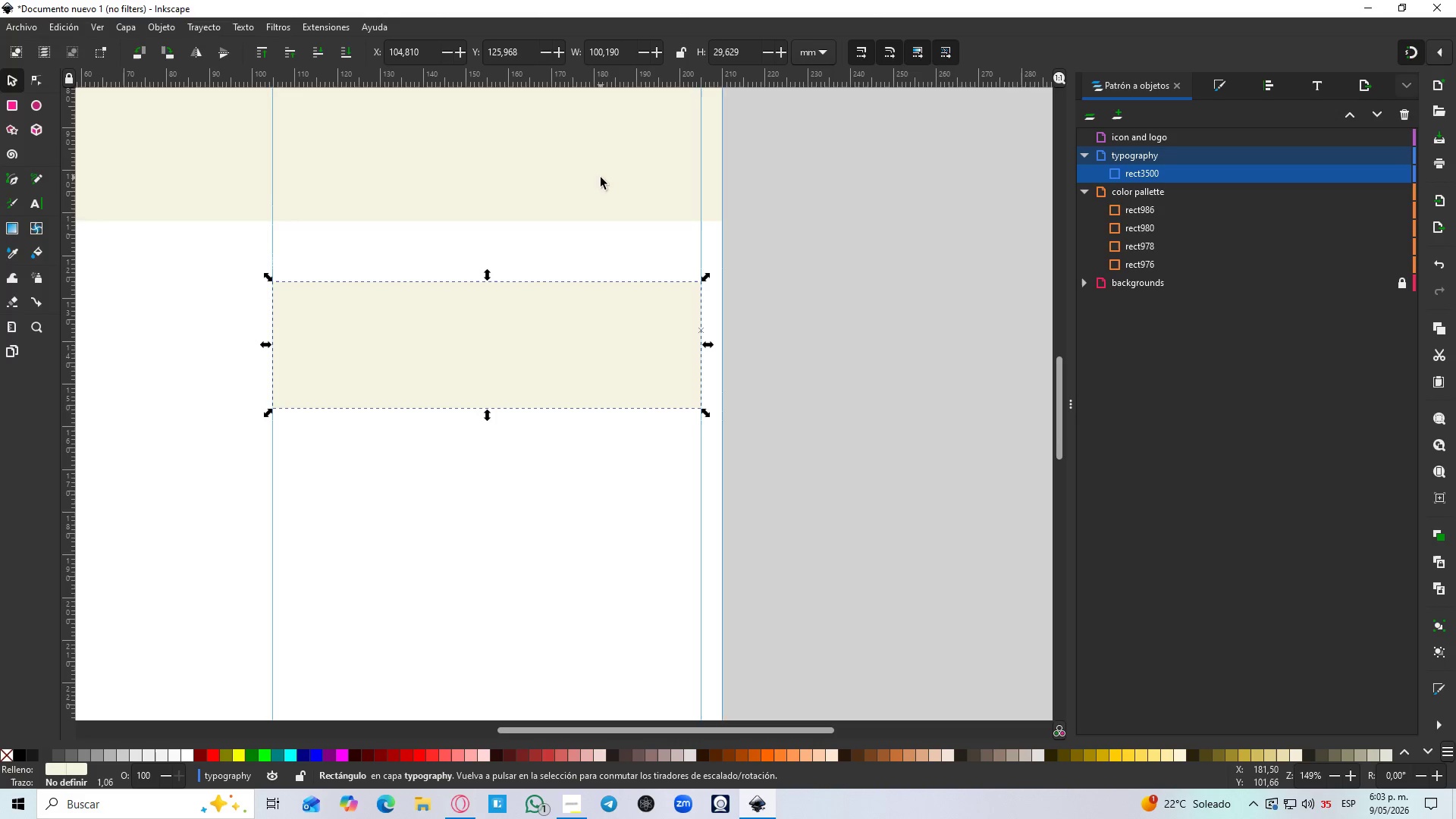 
left_click([450, 482])
 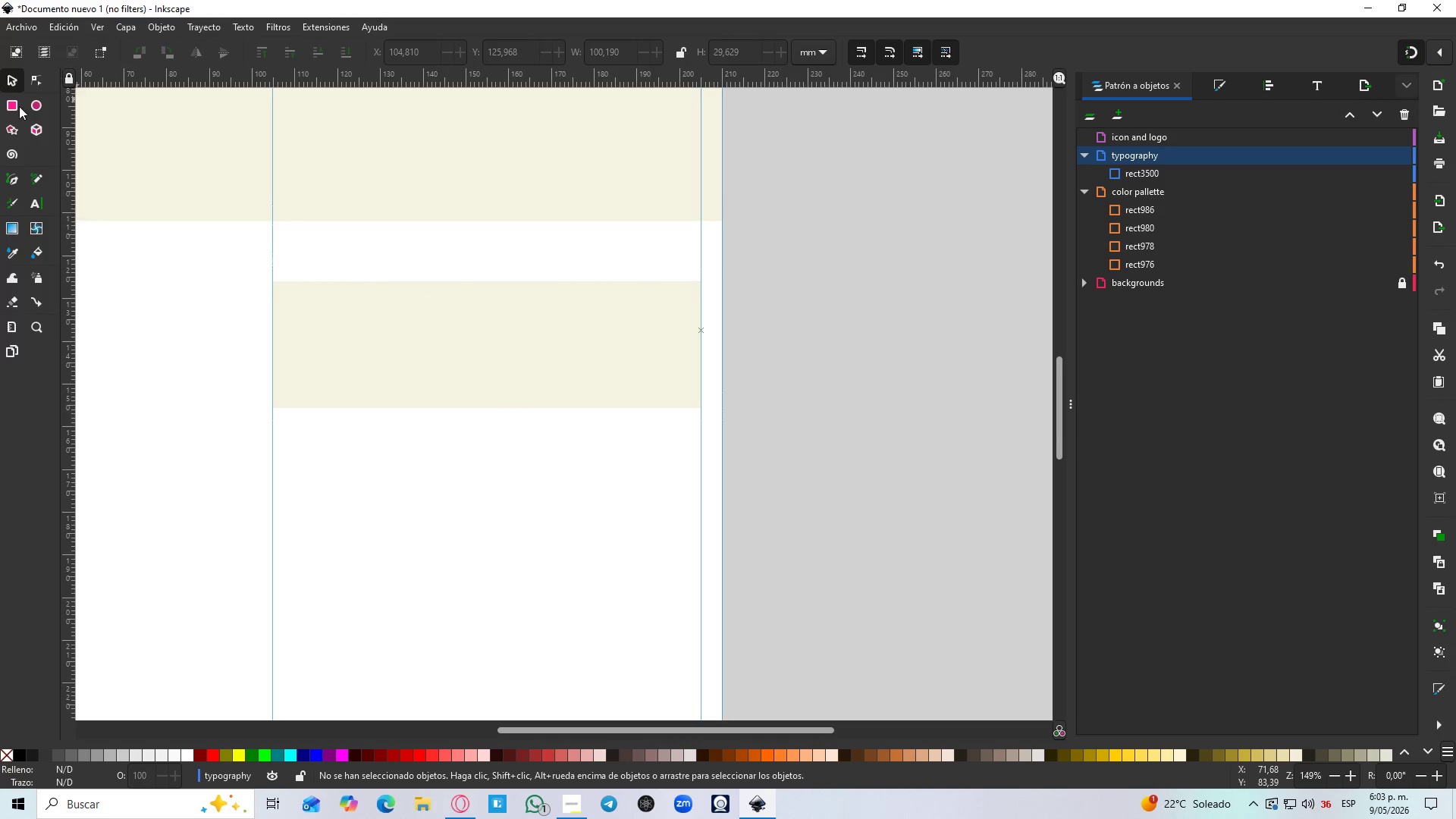 
left_click([19, 106])
 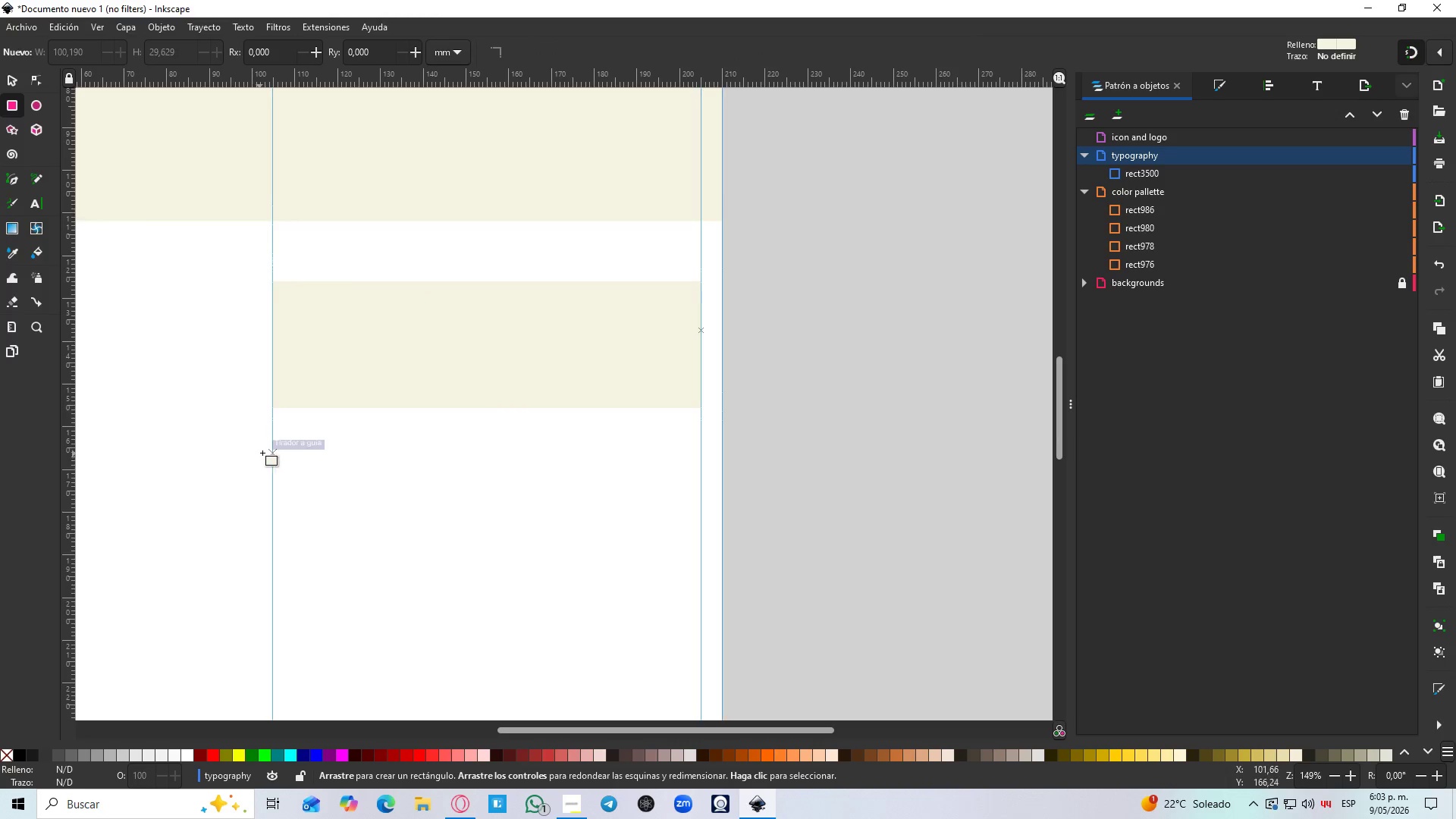 
left_click_drag(start_coordinate=[272, 451], to_coordinate=[381, 544])
 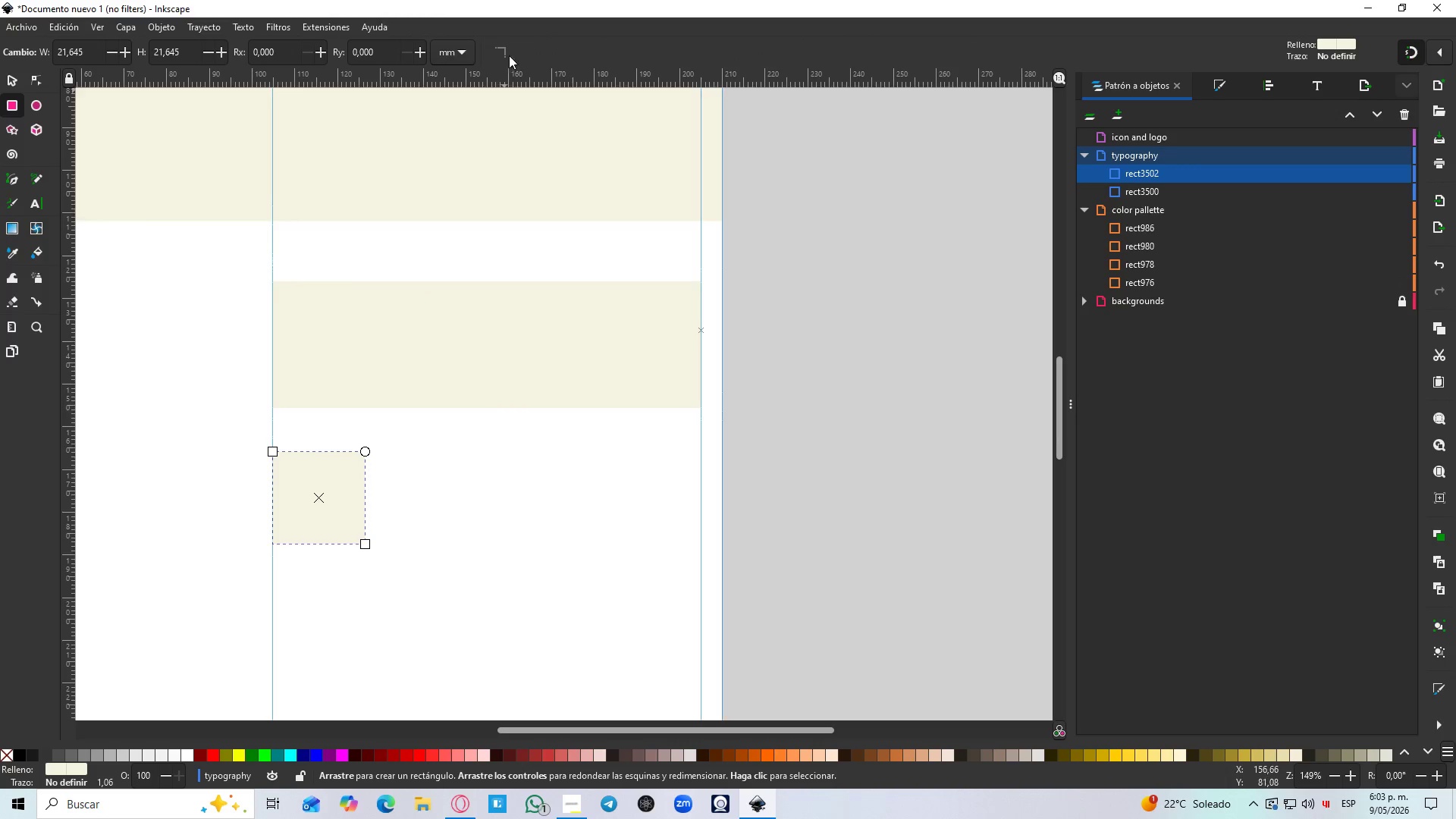 
hold_key(key=ControlLeft, duration=1.0)
 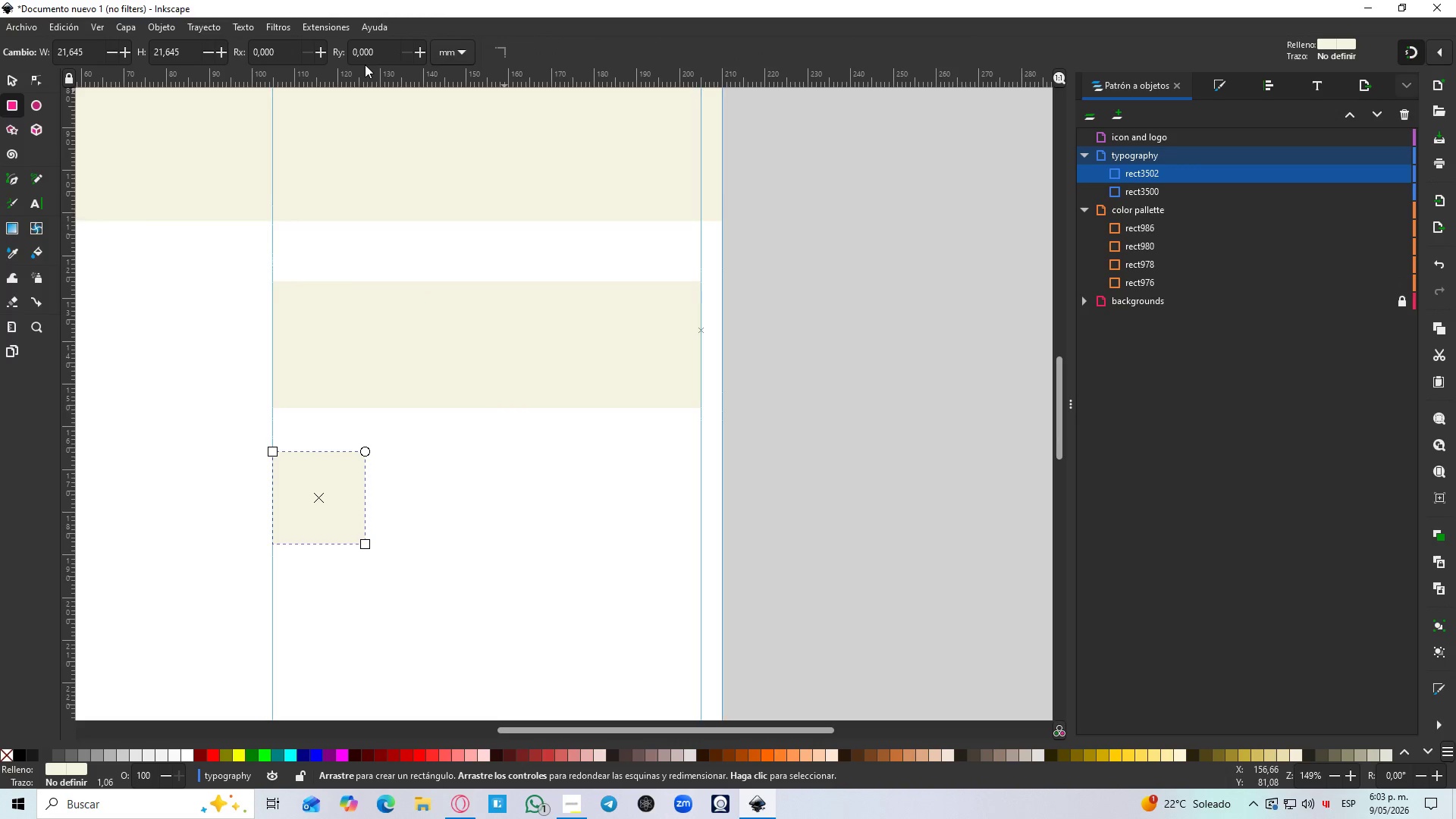 
key(S)
 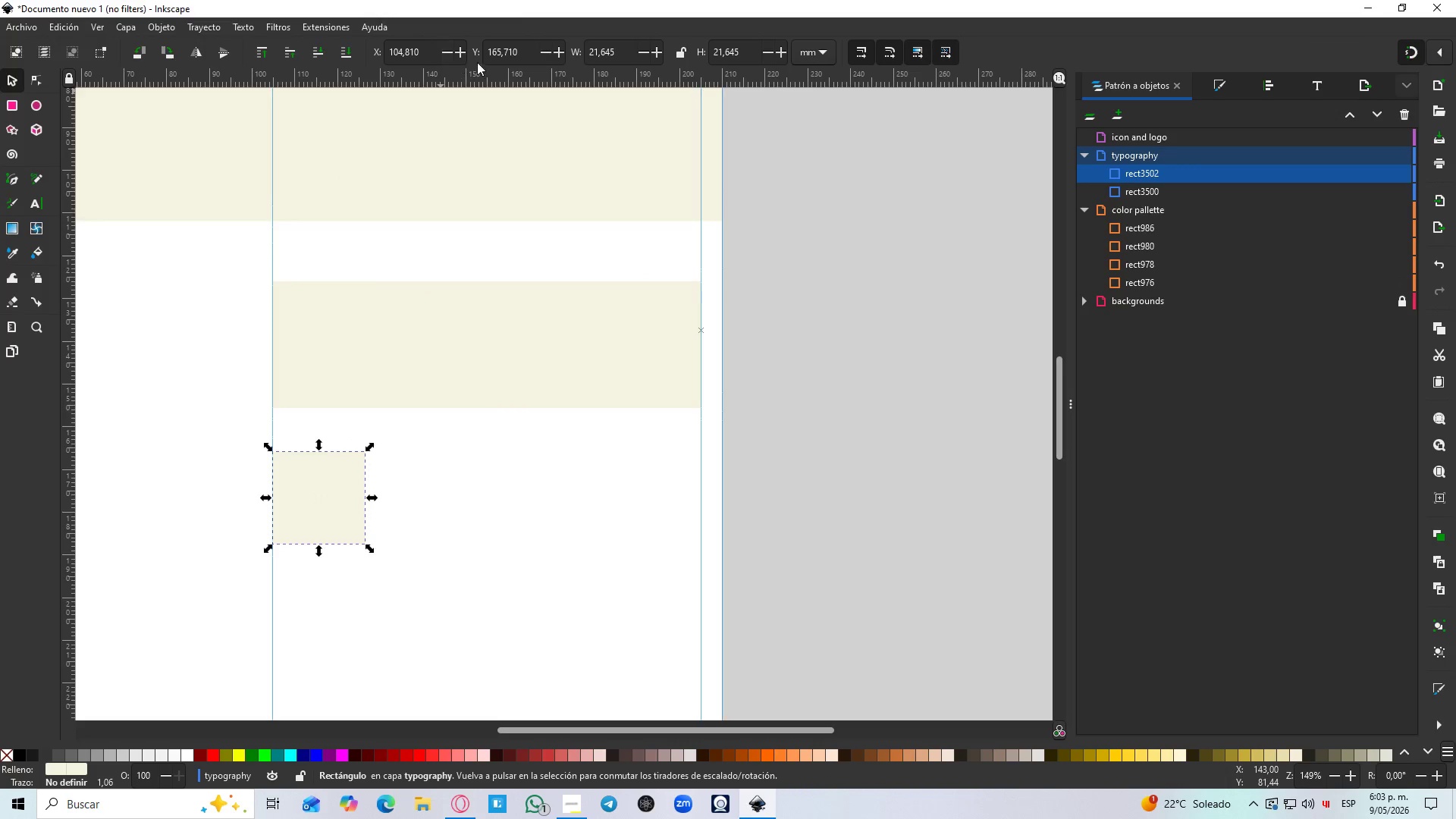 
left_click_drag(start_coordinate=[522, 61], to_coordinate=[477, 68])
 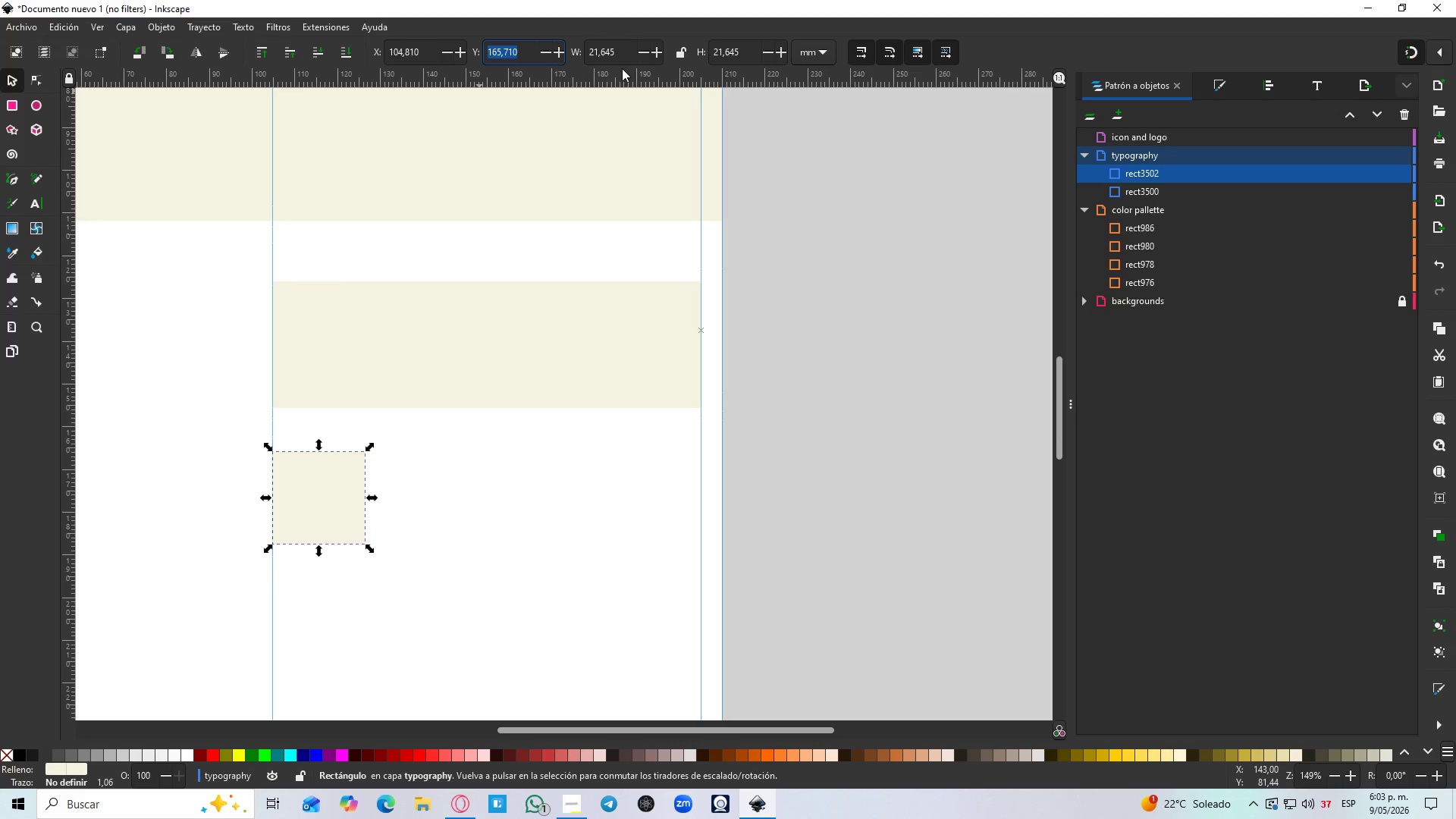 
left_click_drag(start_coordinate=[618, 57], to_coordinate=[566, 59])
 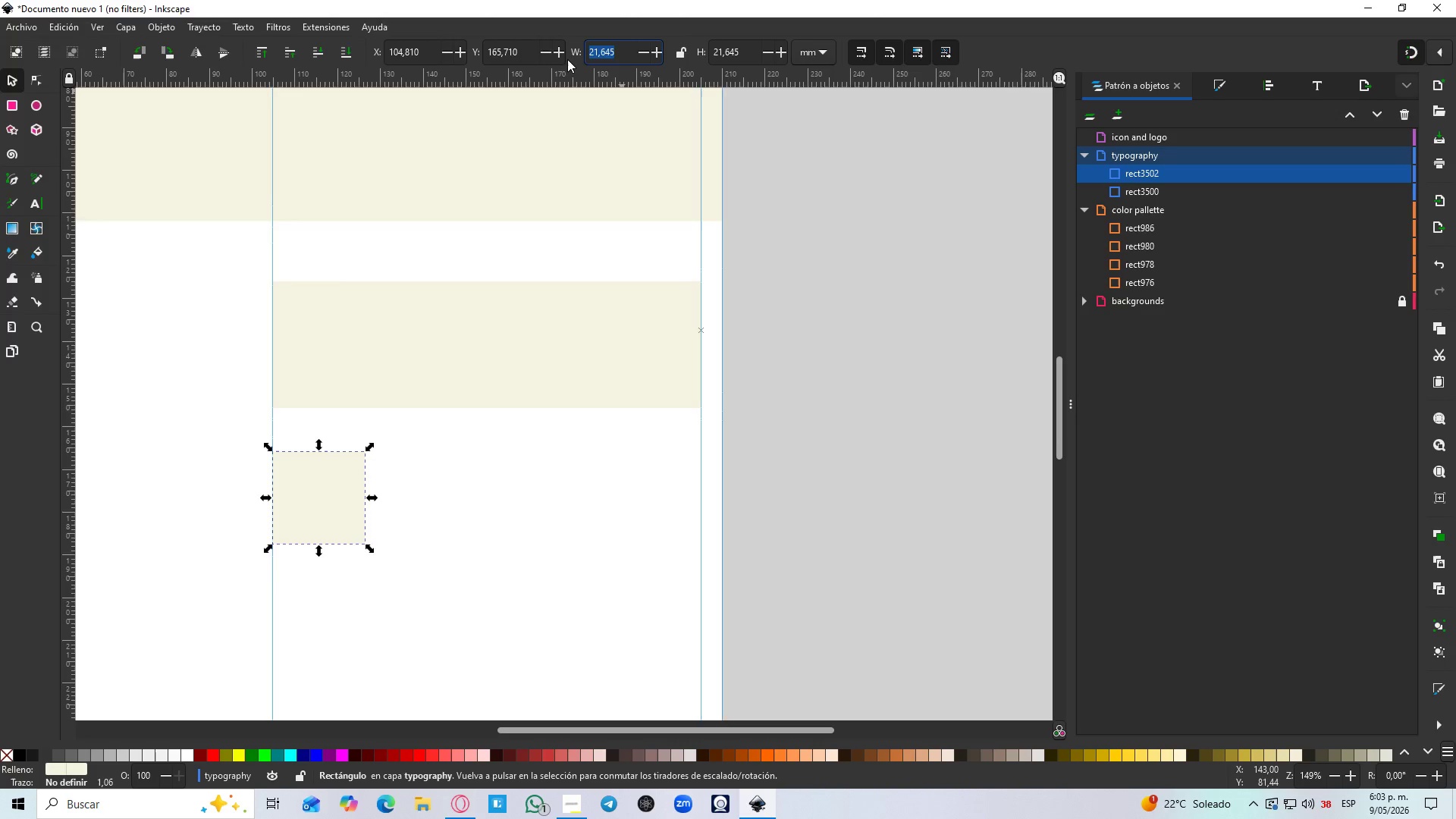 
key(Numpad2)
 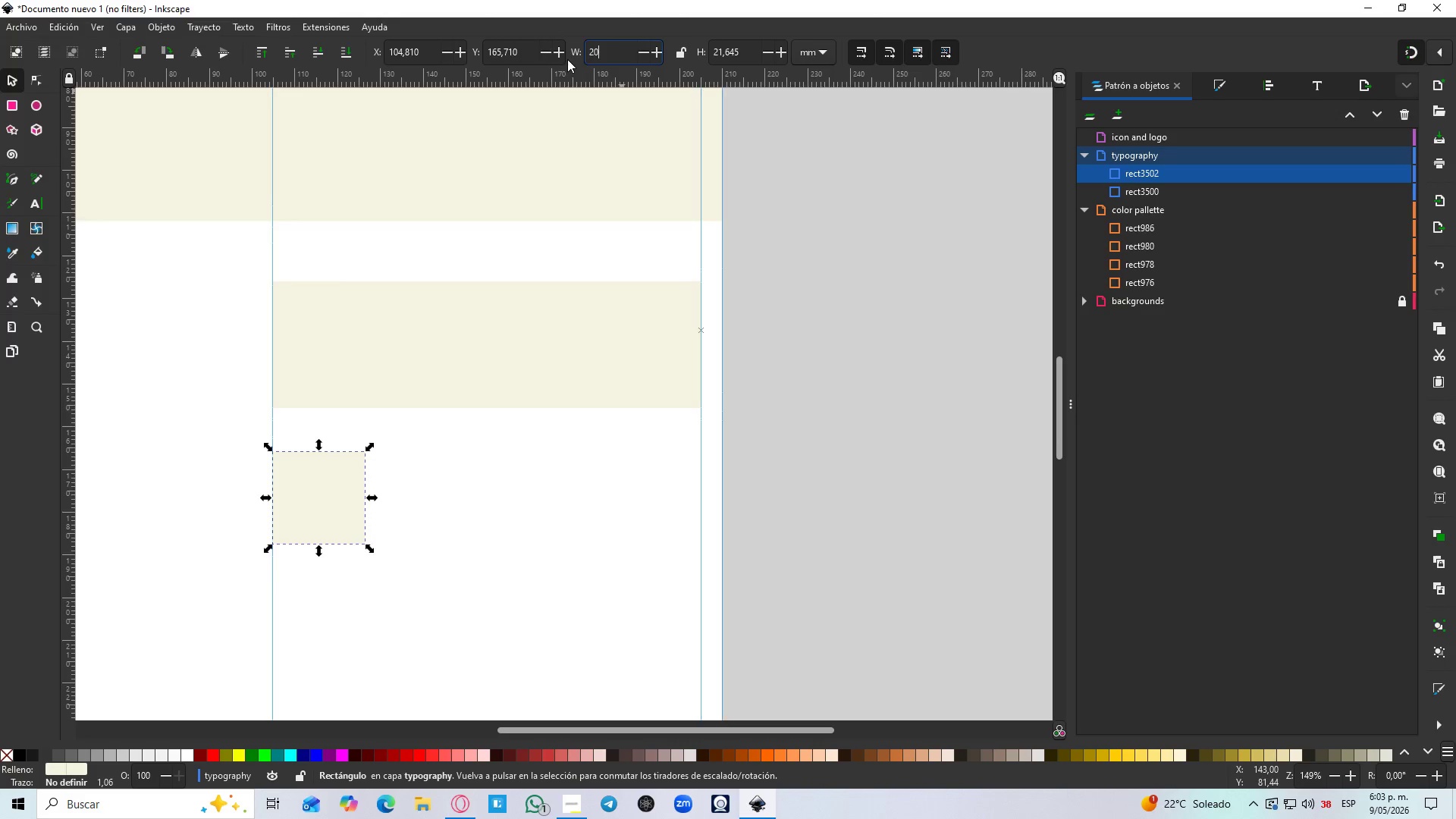 
key(Numpad0)
 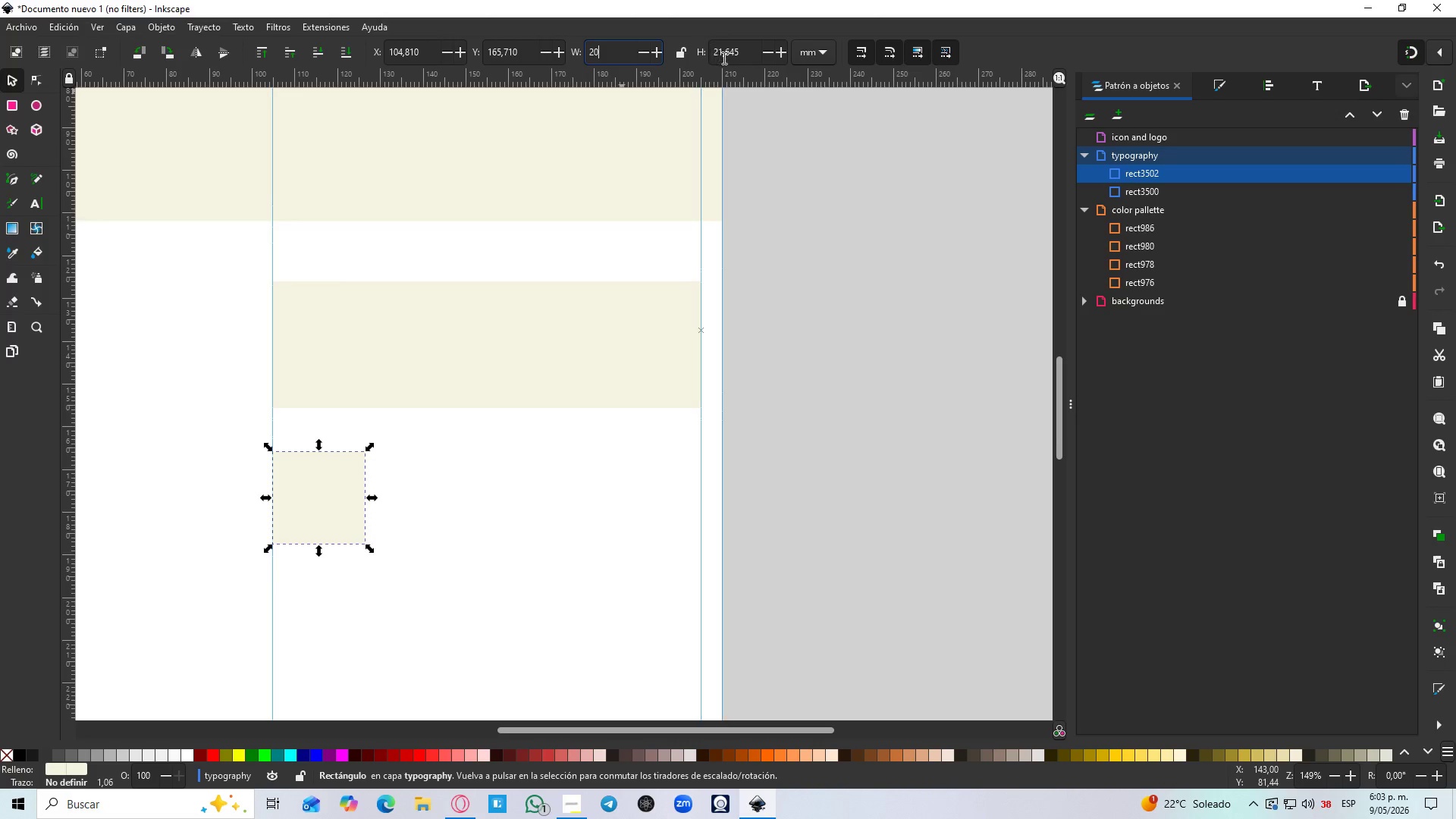 
left_click_drag(start_coordinate=[741, 55], to_coordinate=[693, 57])
 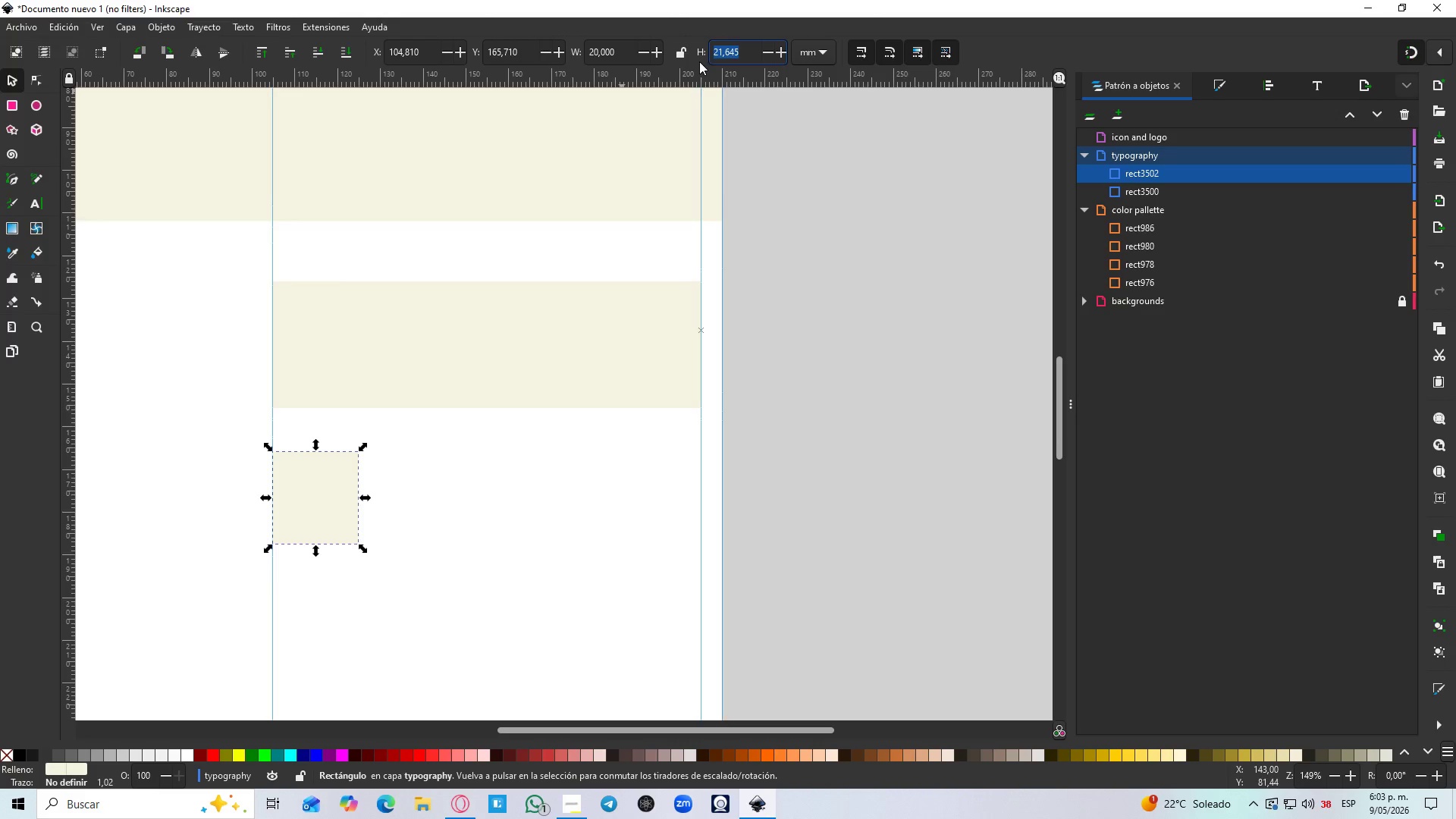 
key(Numpad2)
 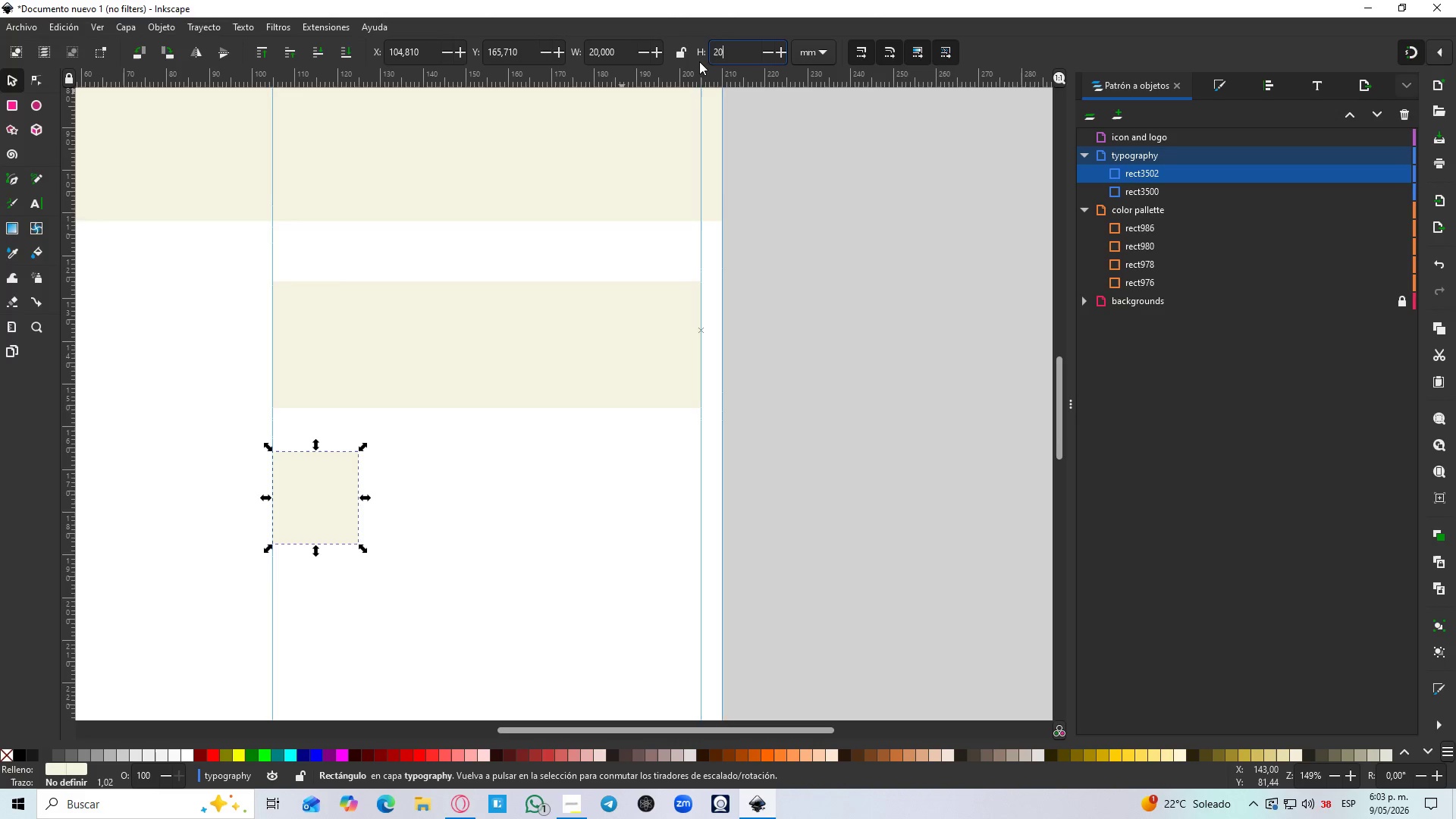 
key(Numpad0)
 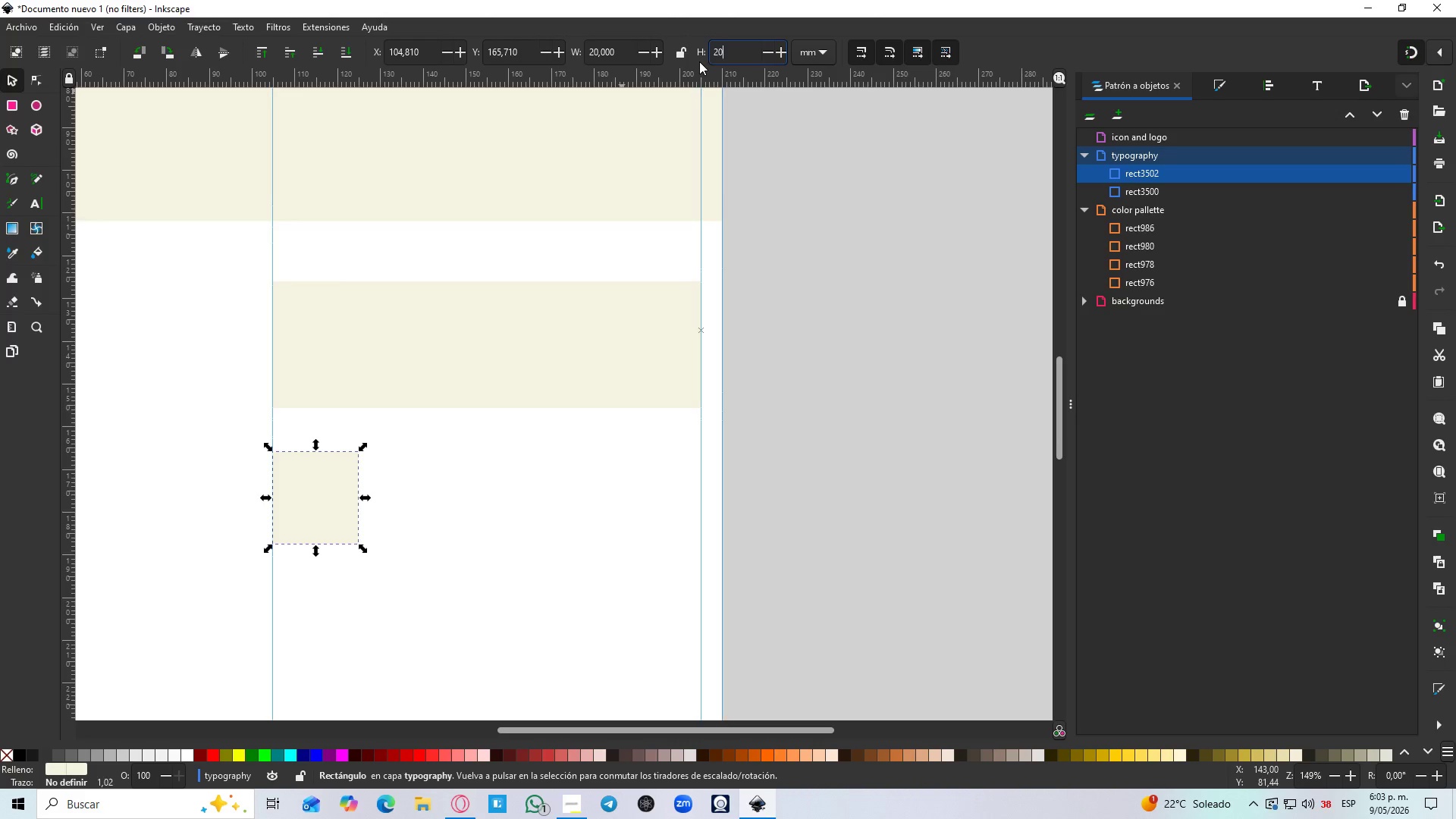 
key(Enter)
 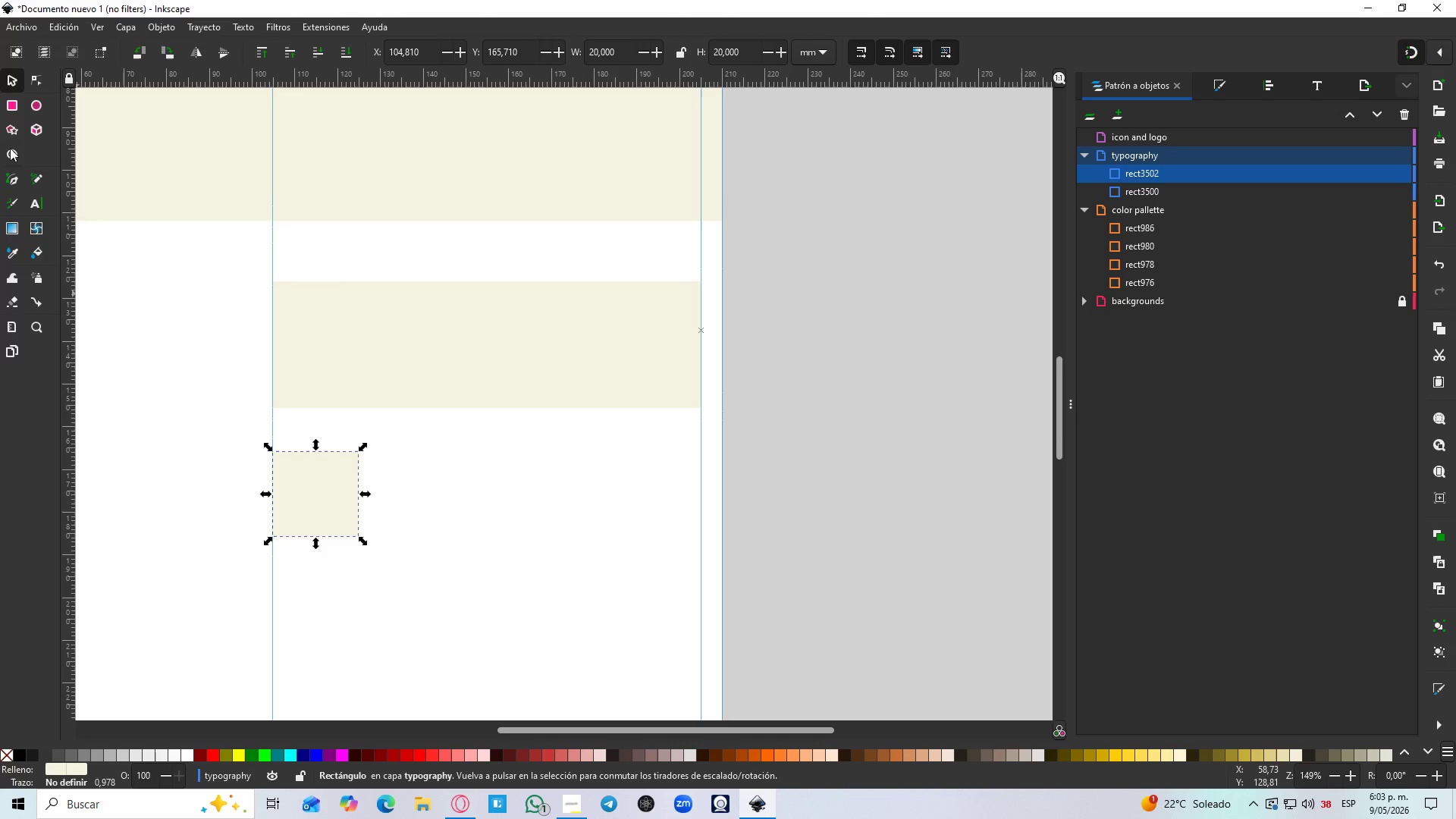 
left_click([11, 108])
 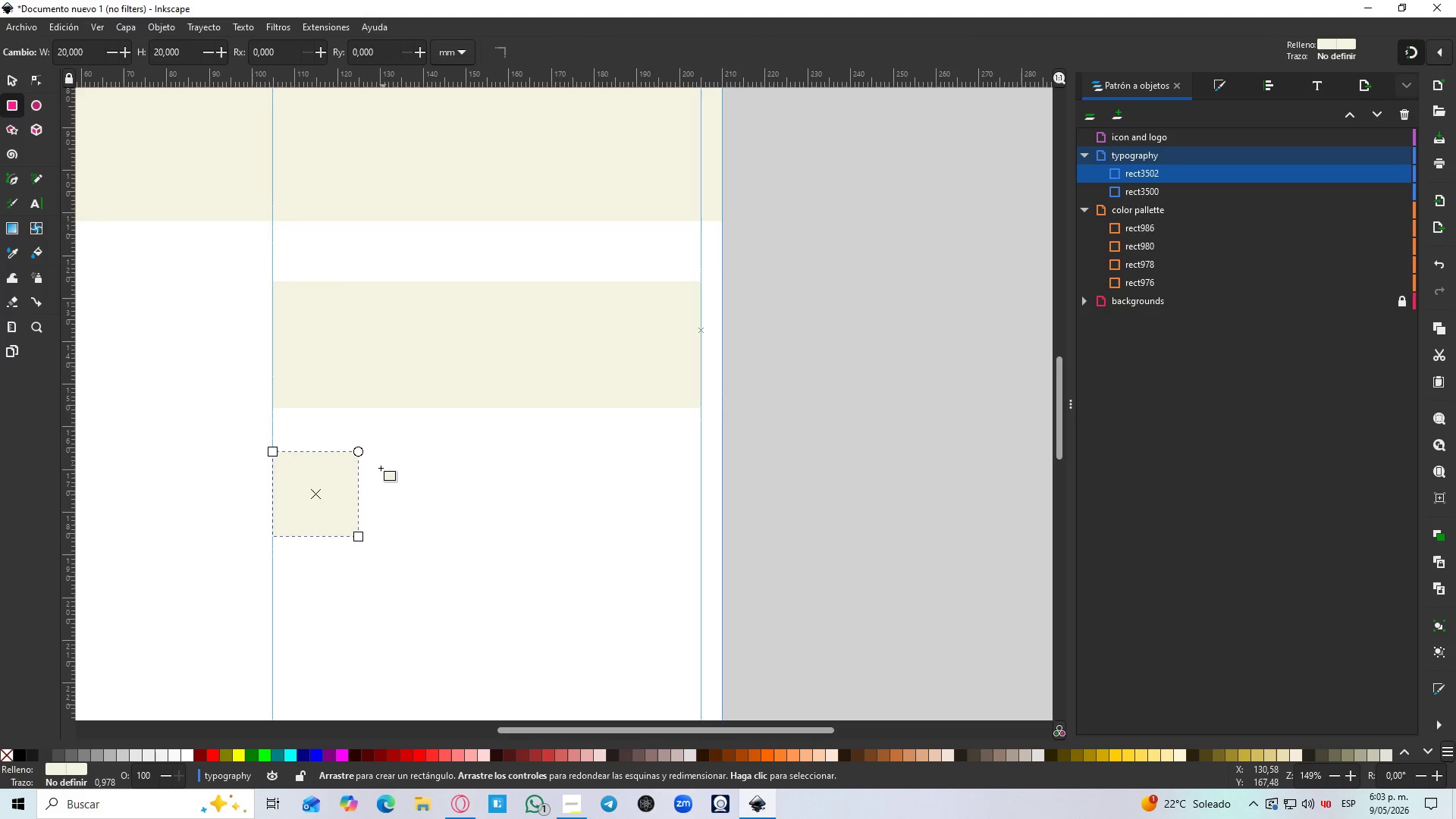 
left_click_drag(start_coordinate=[374, 471], to_coordinate=[397, 500])
 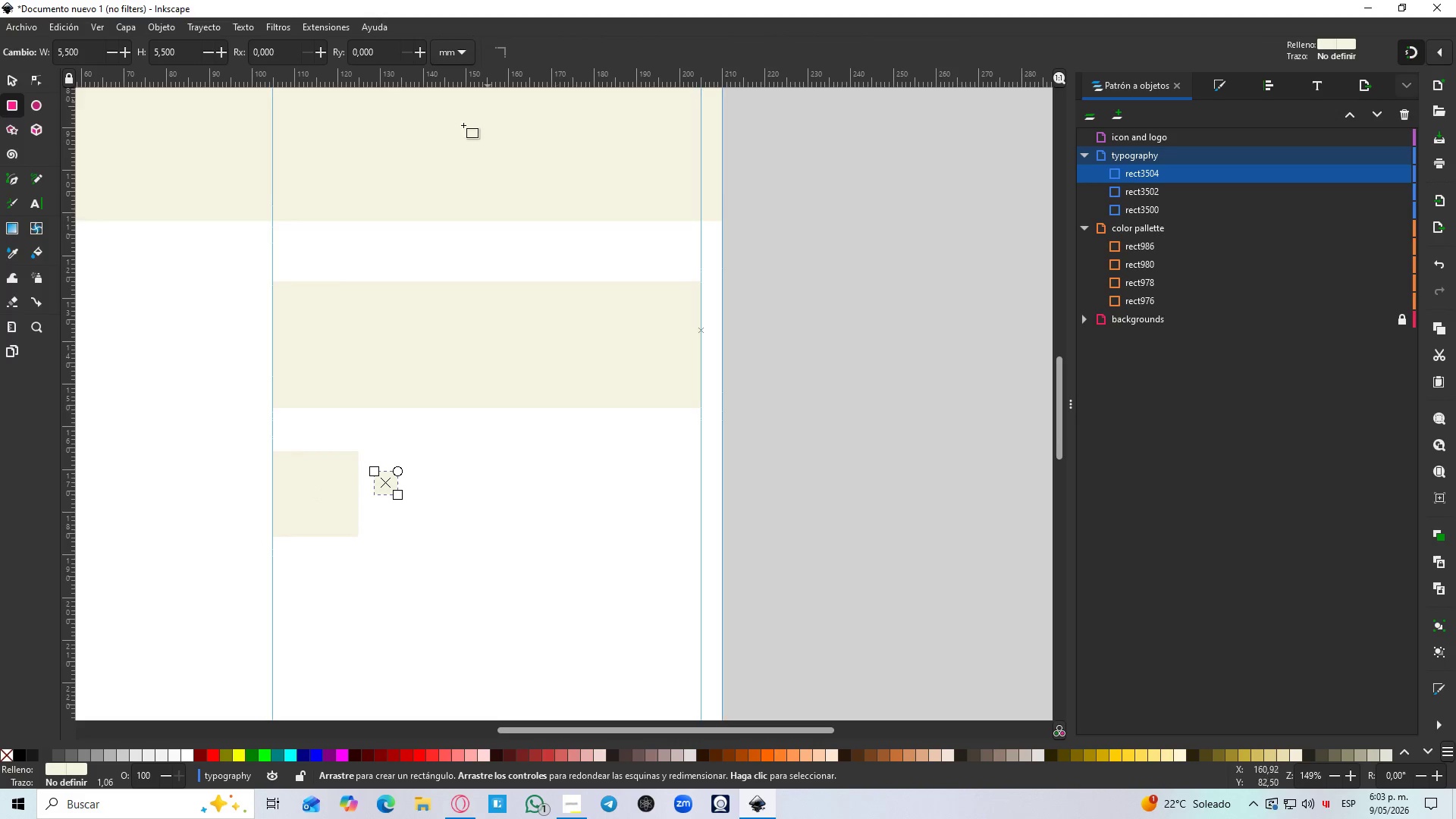 
hold_key(key=ControlLeft, duration=0.7)
 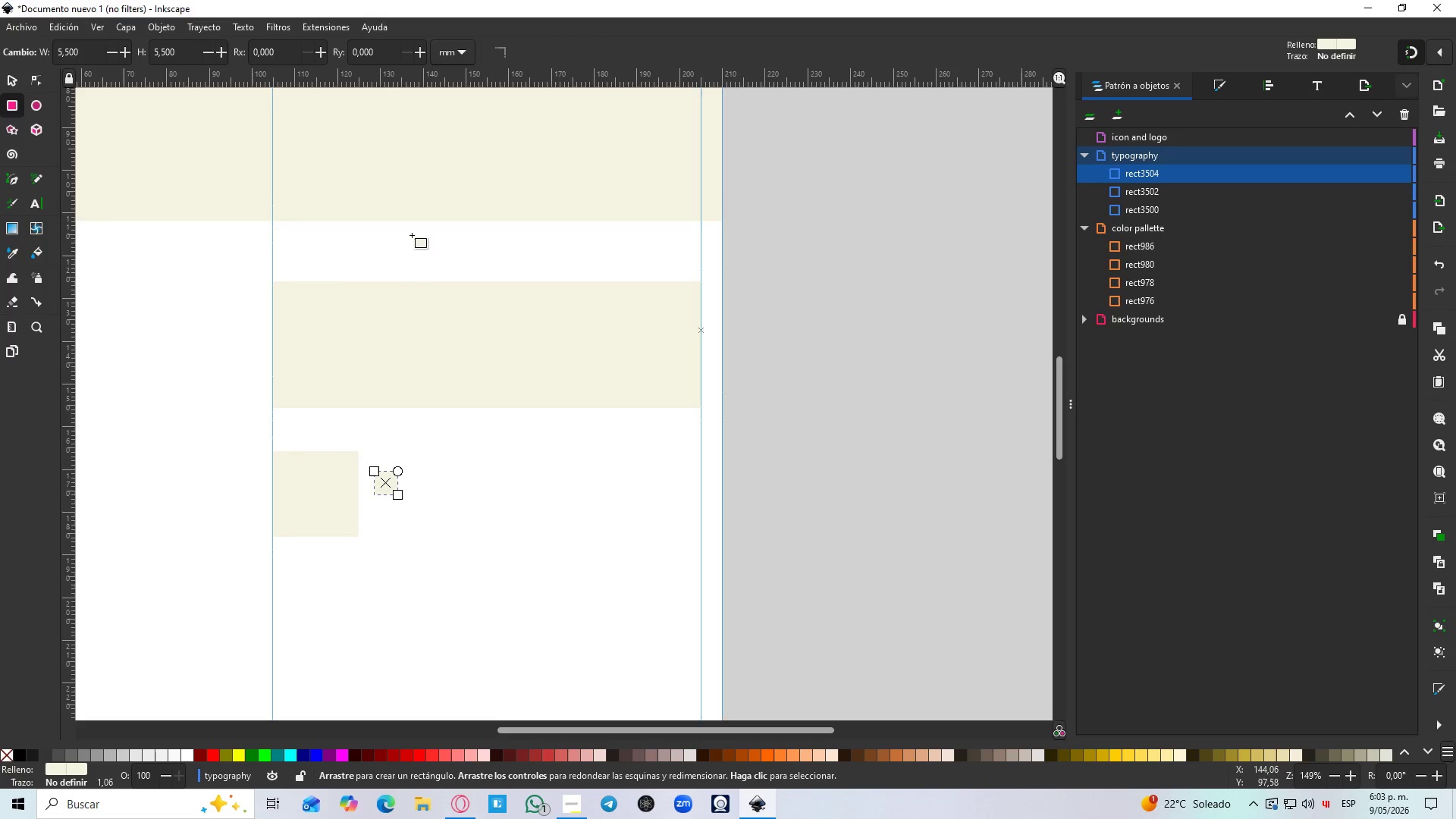 
key(S)
 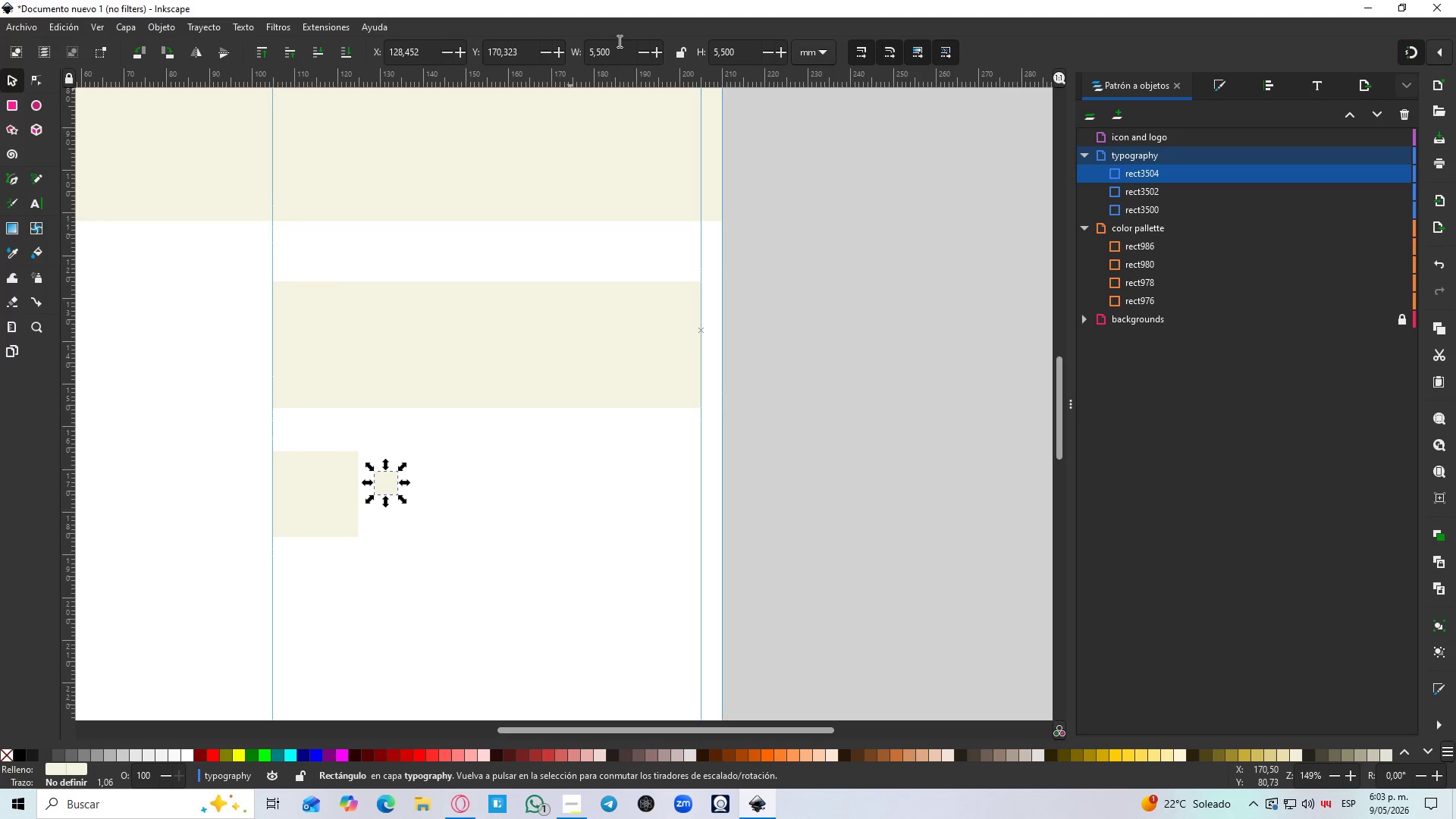 
left_click_drag(start_coordinate=[616, 44], to_coordinate=[571, 59])
 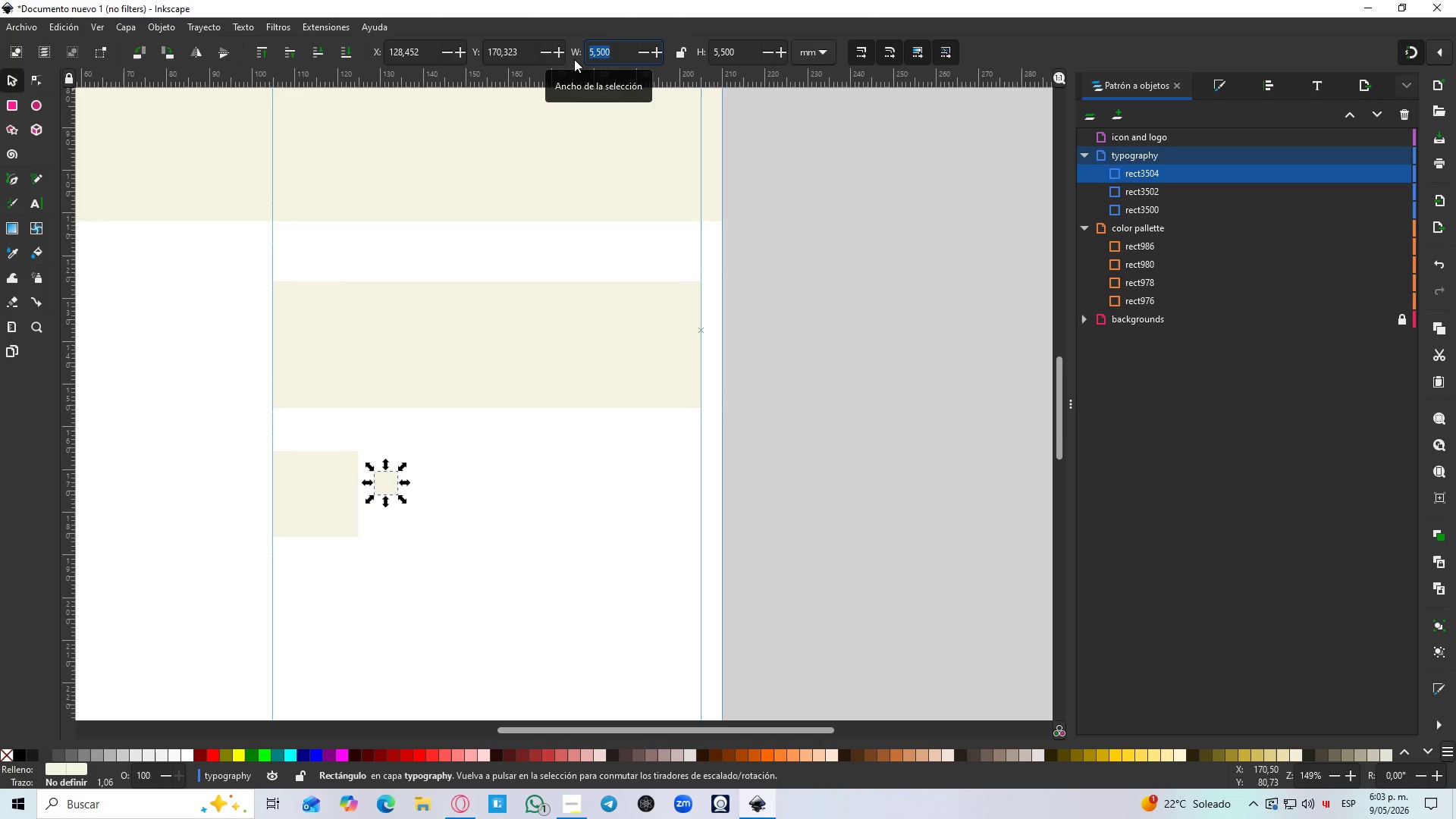 
key(Numpad7)
 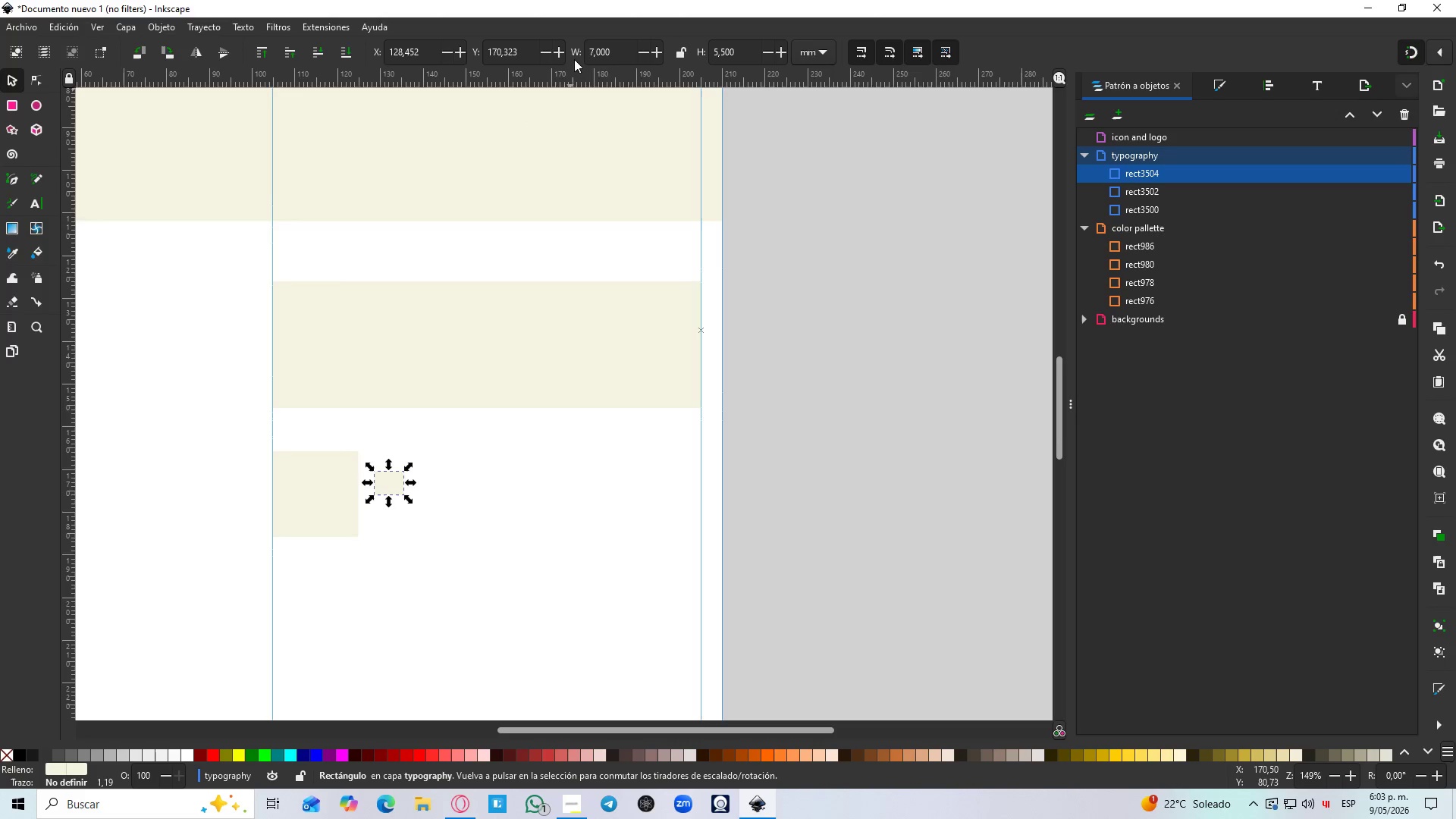 
key(Enter)
 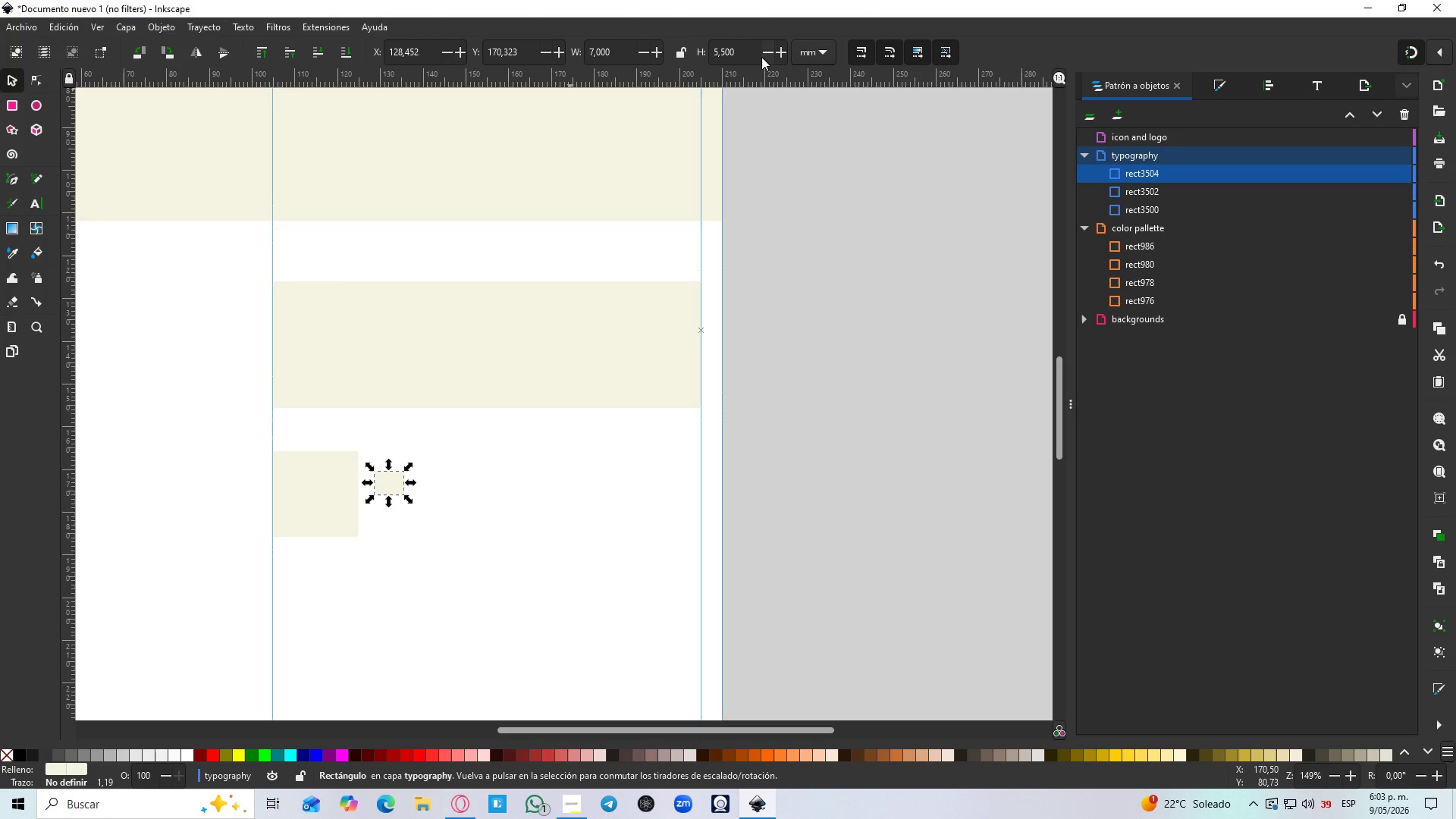 
left_click_drag(start_coordinate=[745, 51], to_coordinate=[687, 64])
 